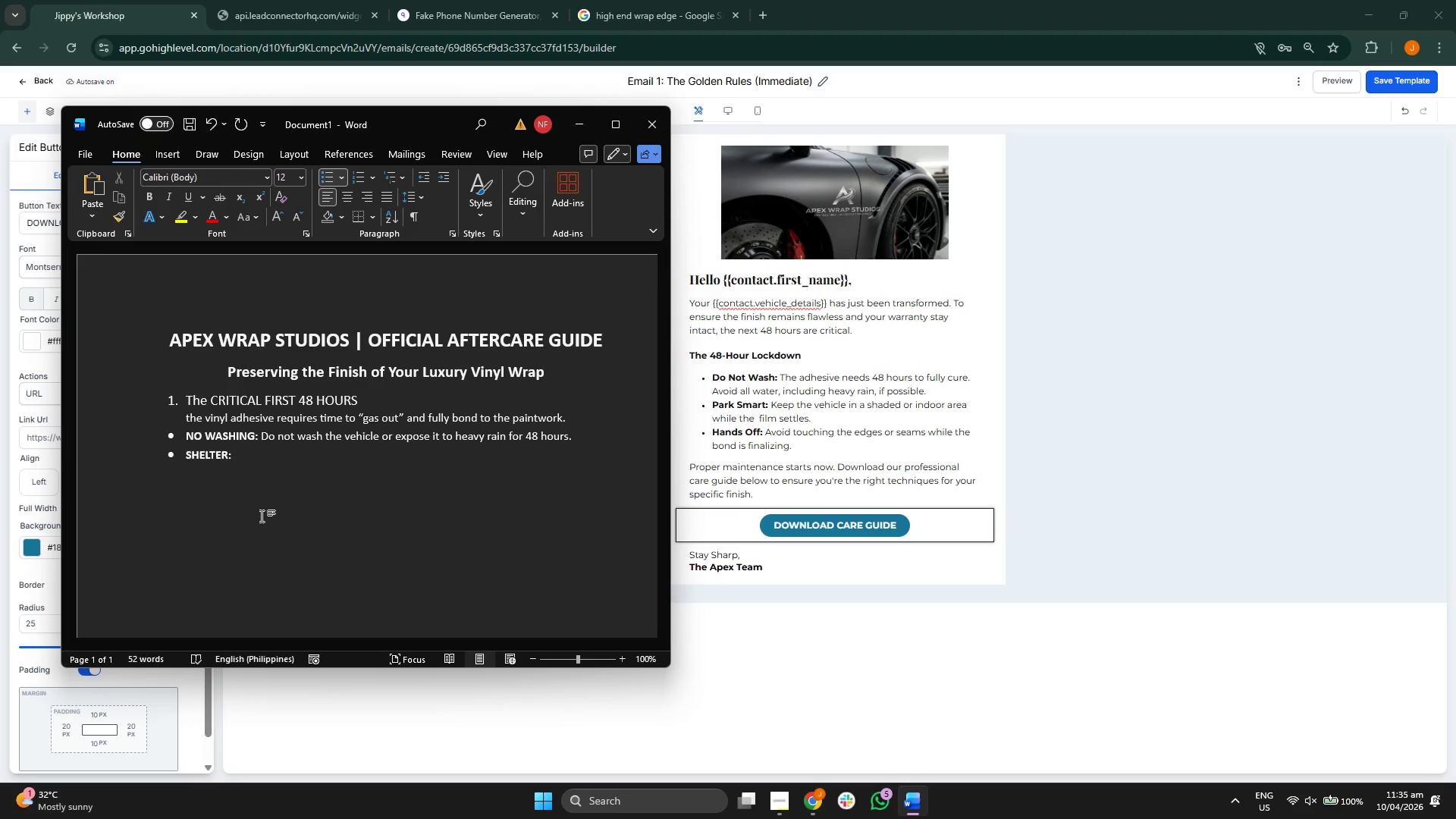 
type(IF)
key(Backspace)
type(f possible, keep te)
key(Backspace)
type(he bew)
key(Backspace)
key(Backspace)
type(v)
key(Backspace)
key(Backspace)
type(vehil)
key(Backspace)
type(cle in a gra)
key(Backspace)
key(Backspace)
type(aragf)
key(Backspace)
type(e or under cover during this curing pero)
key(Backspace)
type(iod.)
 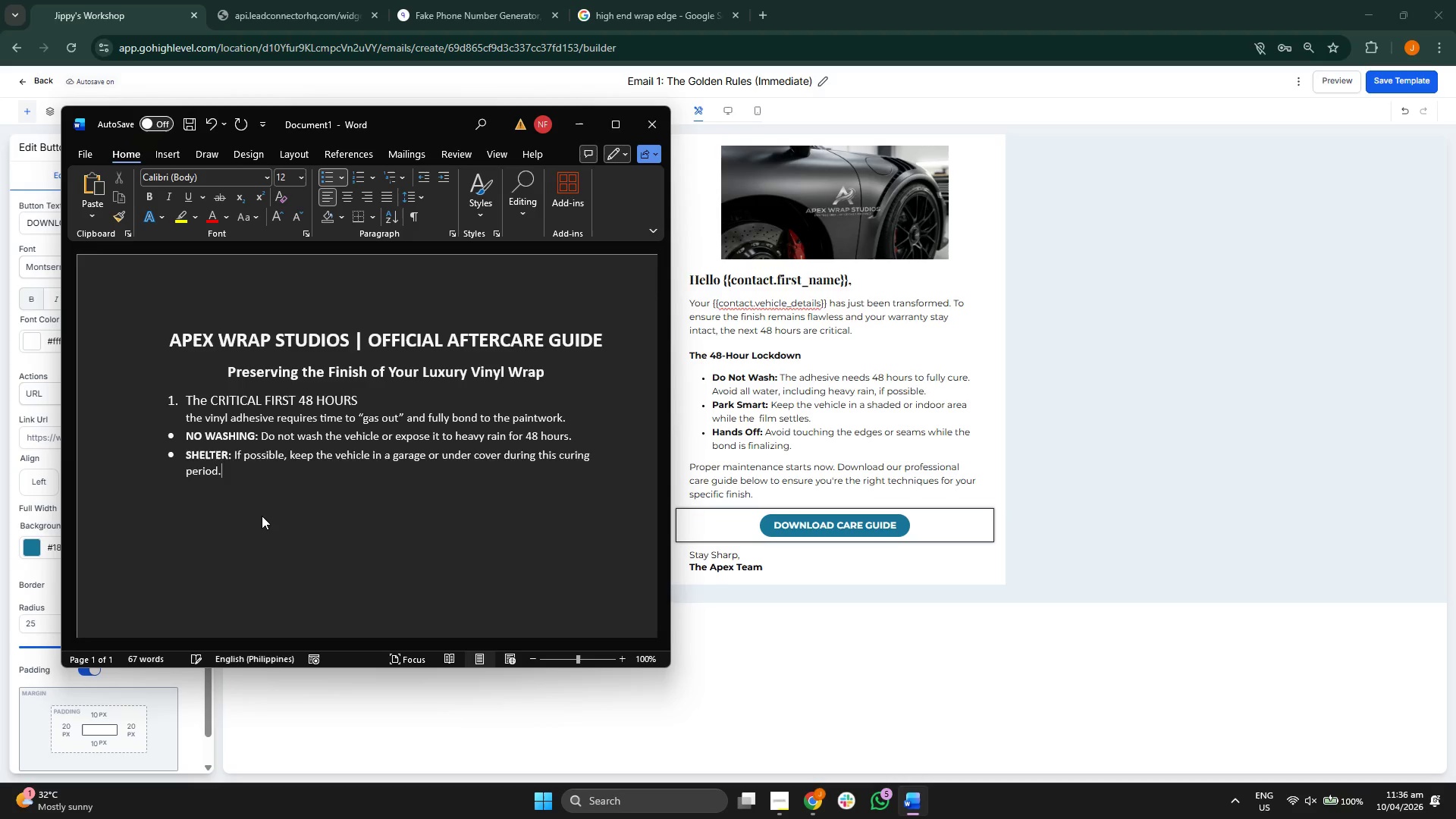 
key(Enter)
 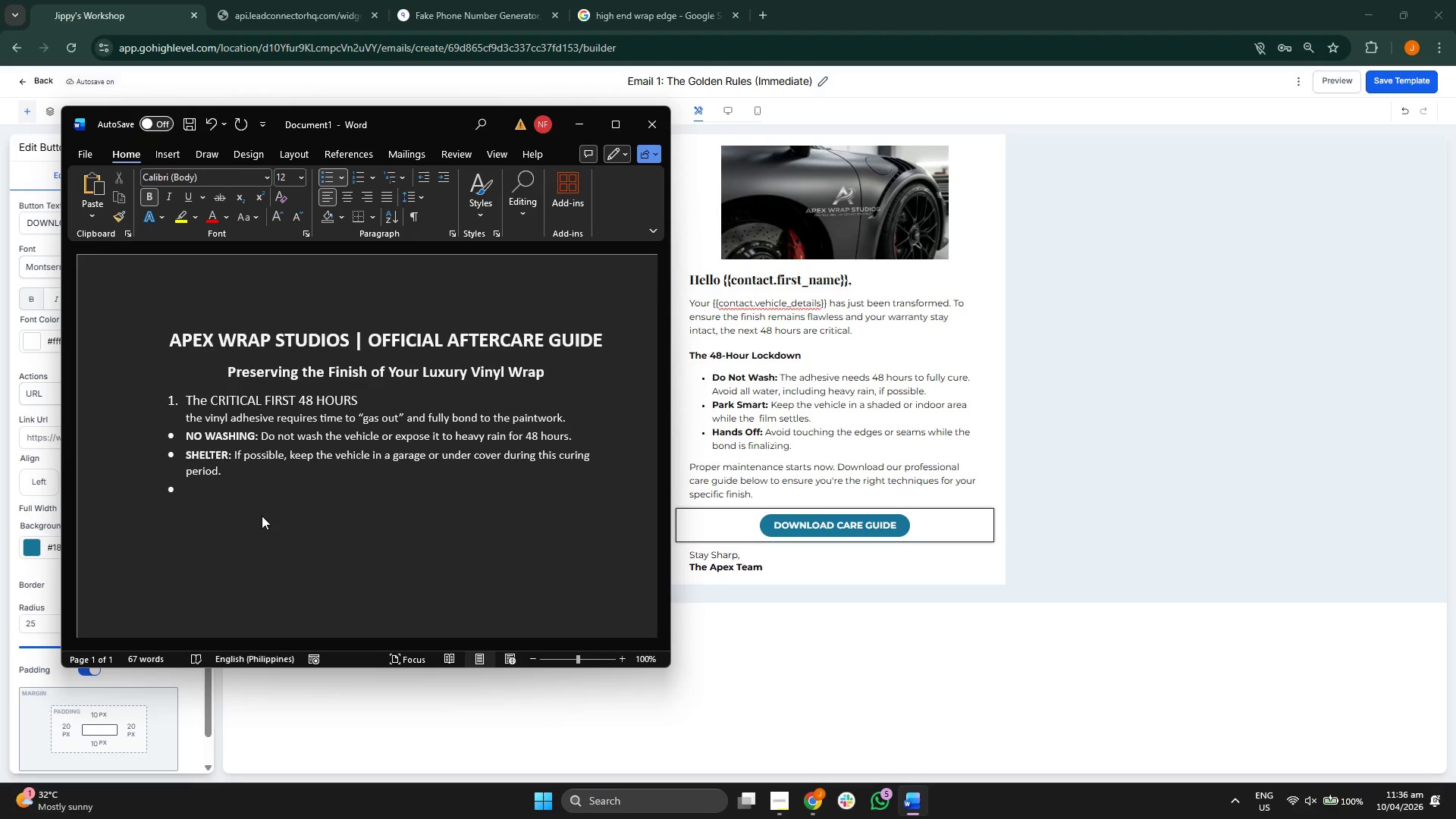 
type(No Tot)
key(Backspace)
key(Backspace)
key(Backspace)
key(Backspace)
key(Backspace)
type(O TOCU)
key(Backspace)
key(Backspace)
type(UCHING: avoi)
key(Backspace)
key(Backspace)
key(Backspace)
key(Backspace)
type(a)
key(Backspace)
type(Avoid pressing on the edges or seams )
key(Backspace)
type( )
 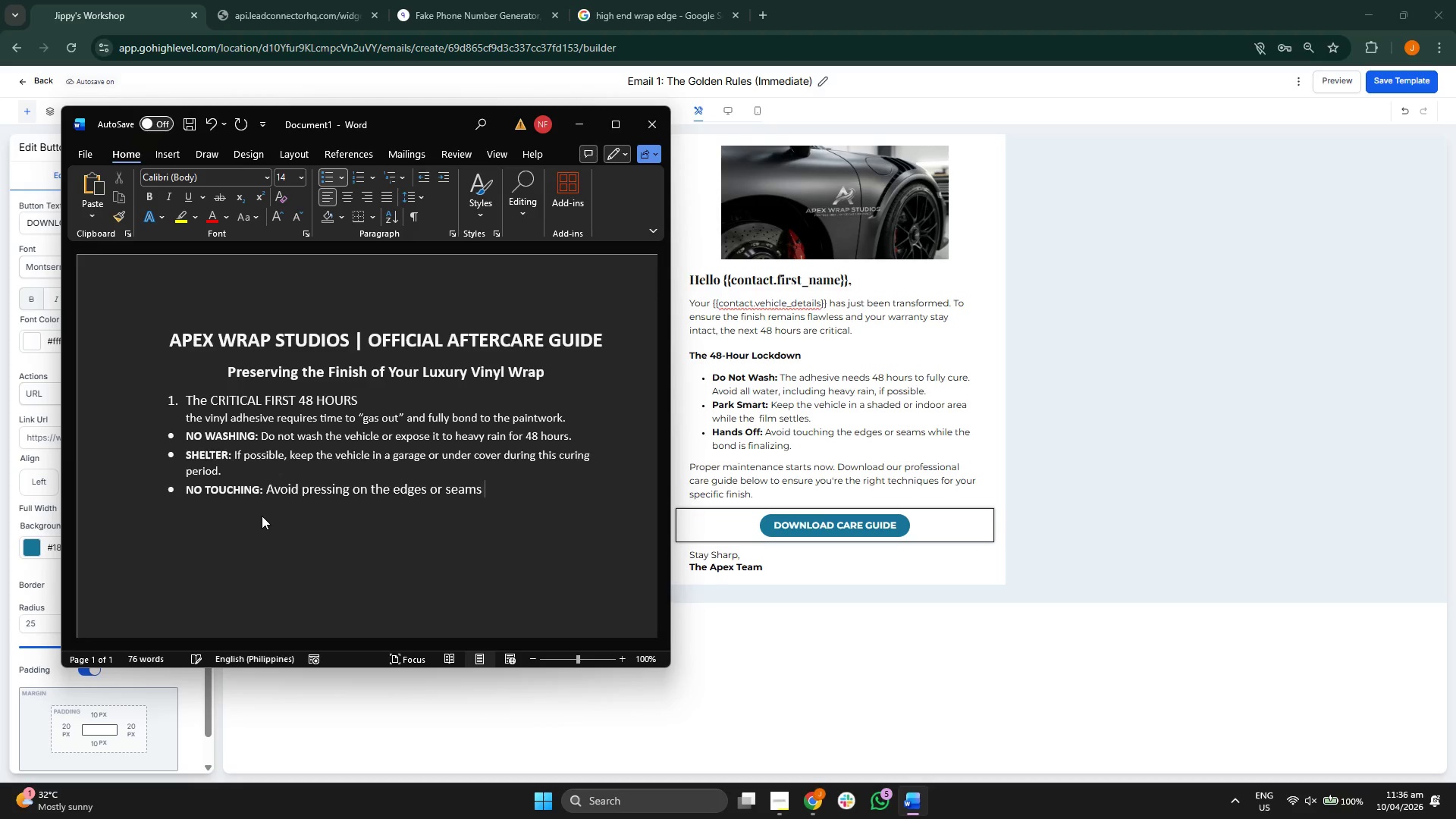 
type(while the )
 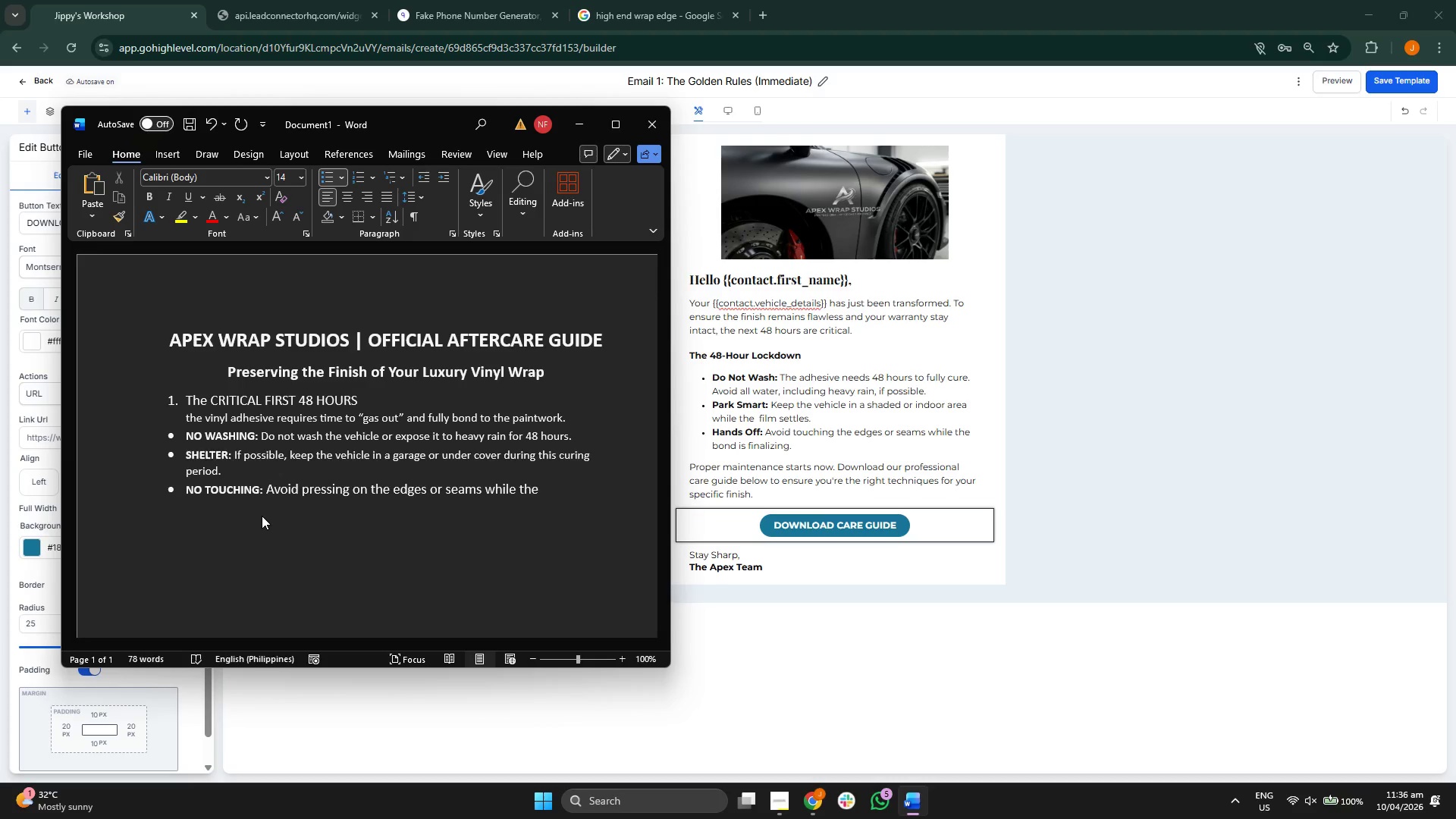 
type(adv)
key(Backspace)
type(hese)
 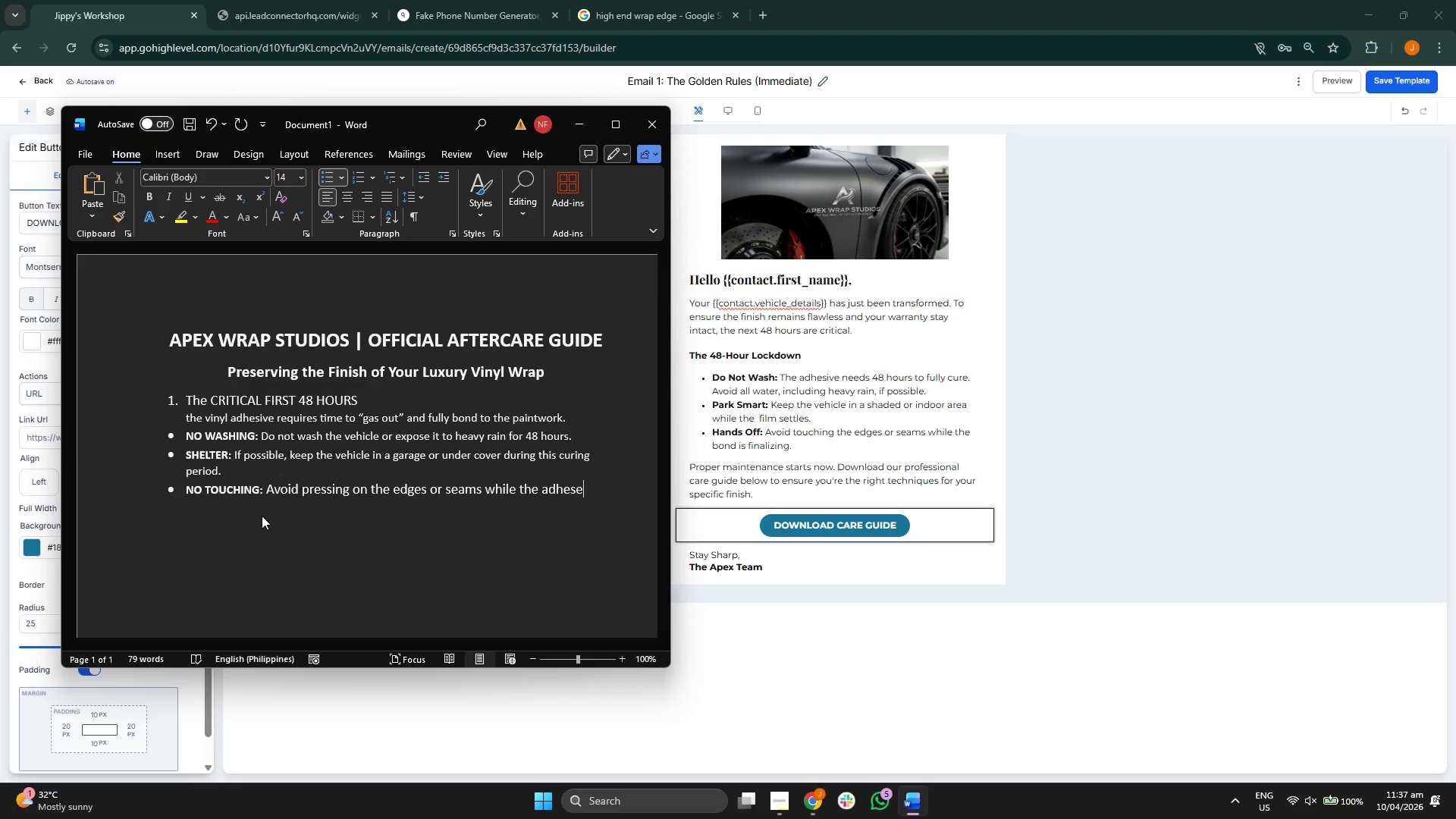 
key(Backspace)
type(ibe)
key(Backspace)
key(Backspace)
type(ve is setting.)
 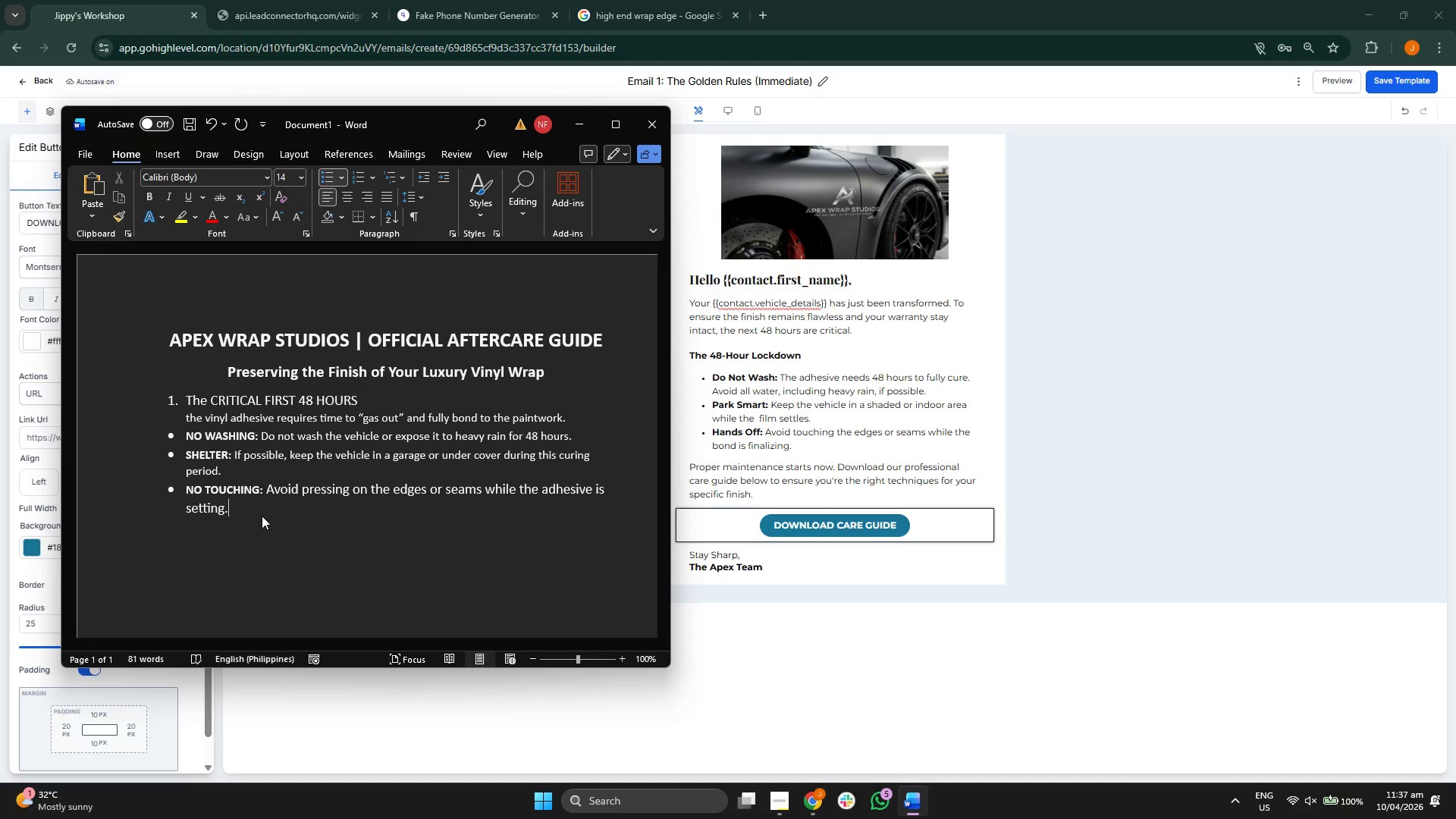 
key(Enter)
 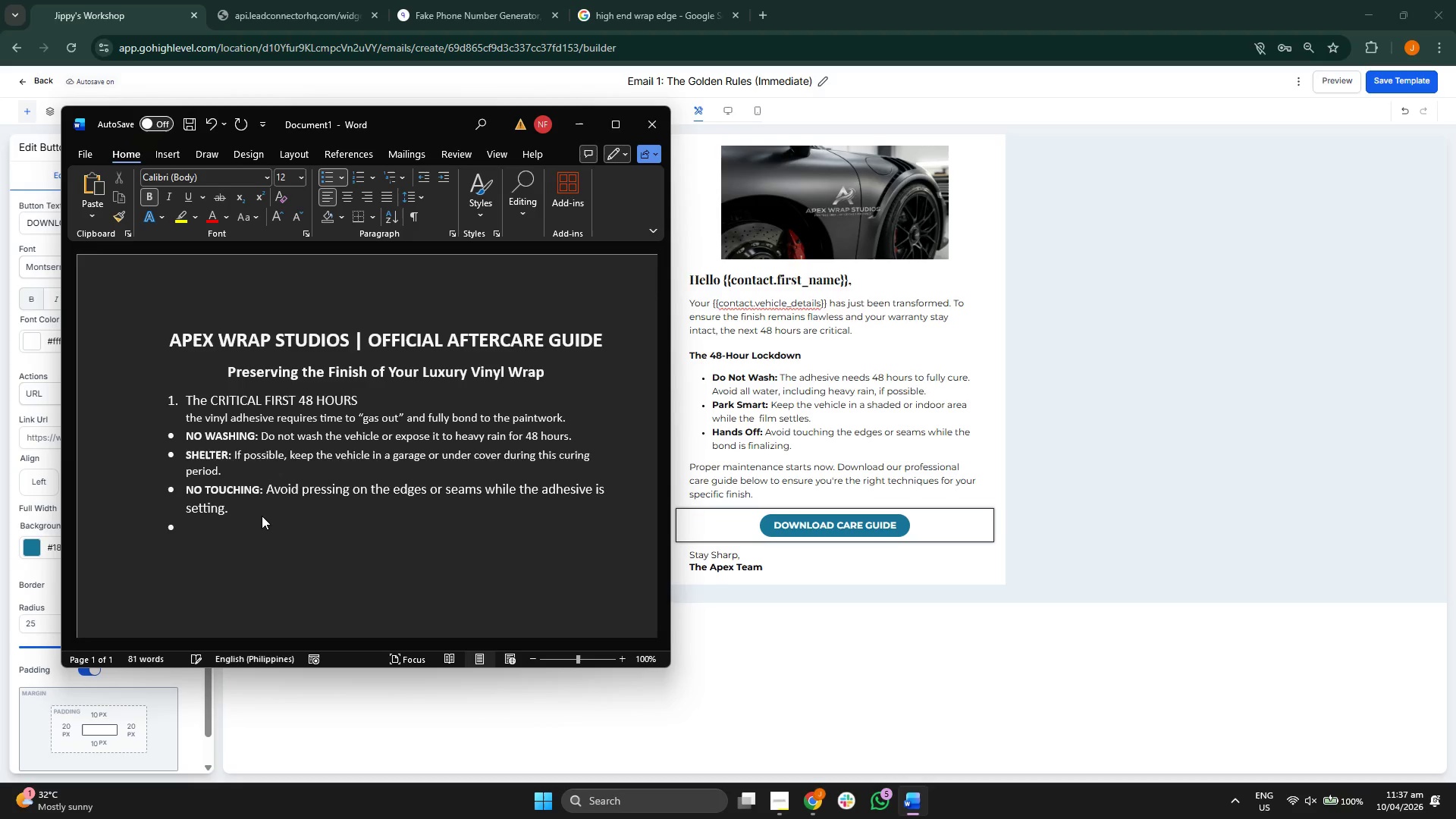 
key(Enter)
 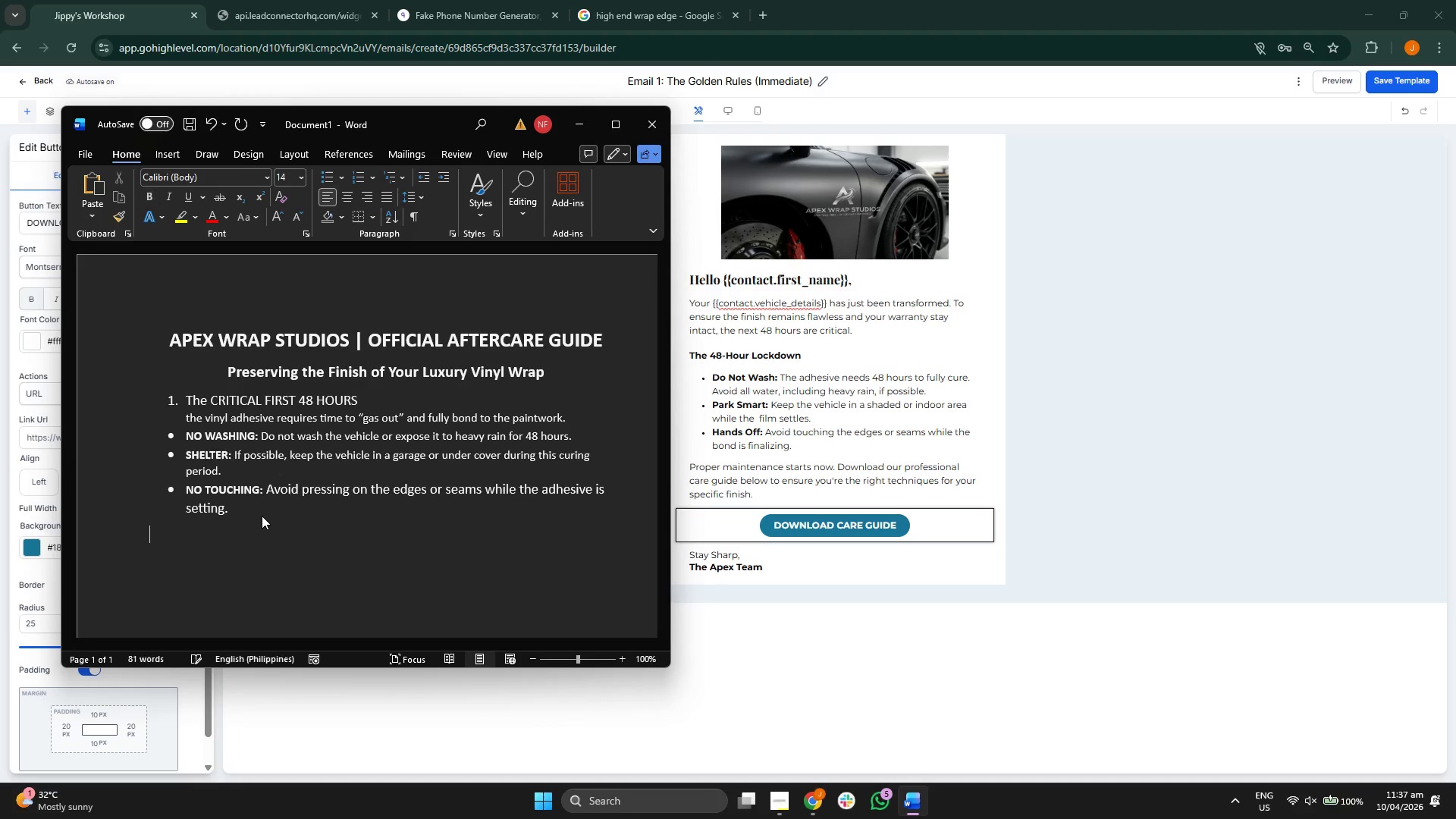 
key(2)
 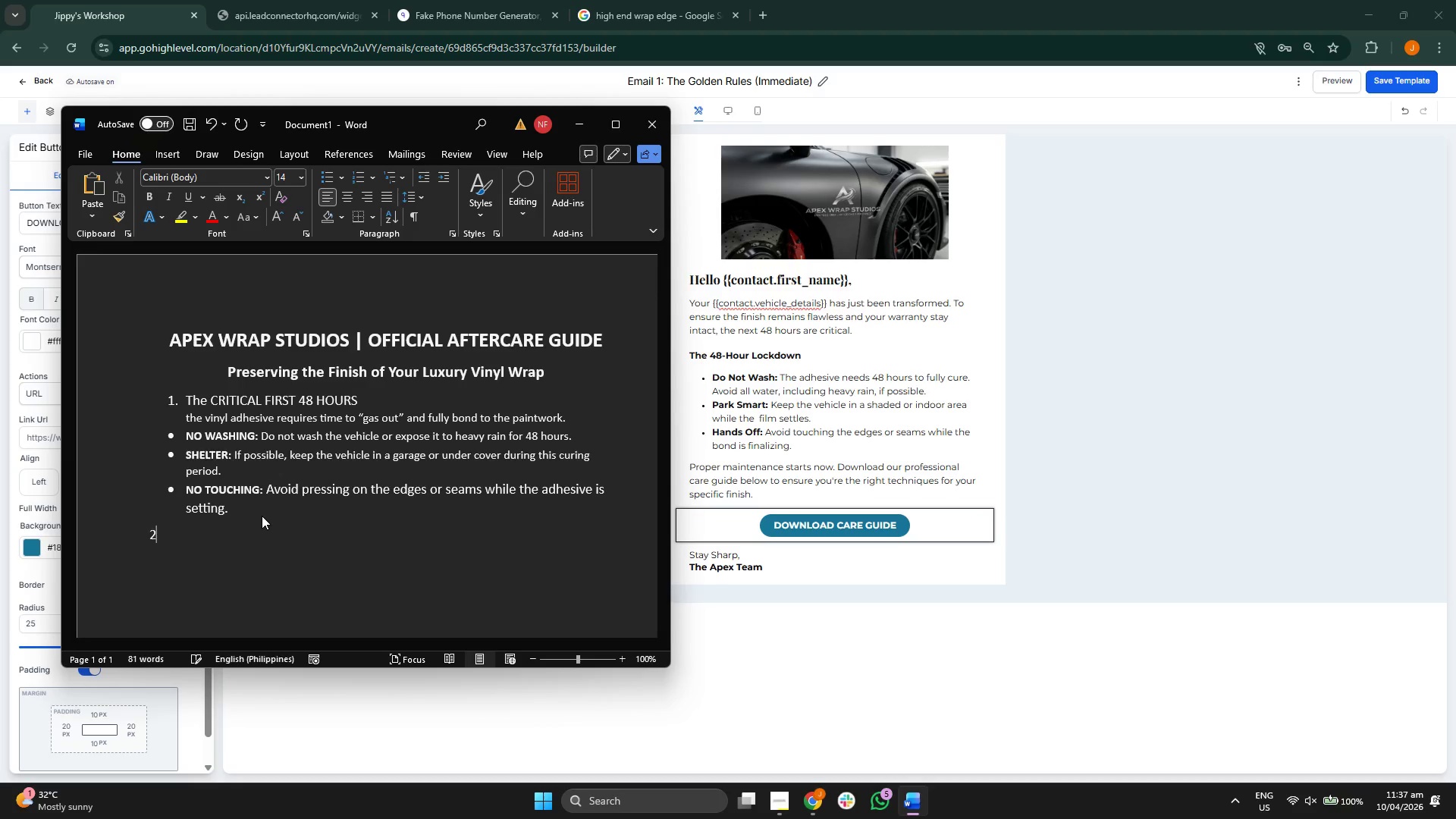 
key(Period)
 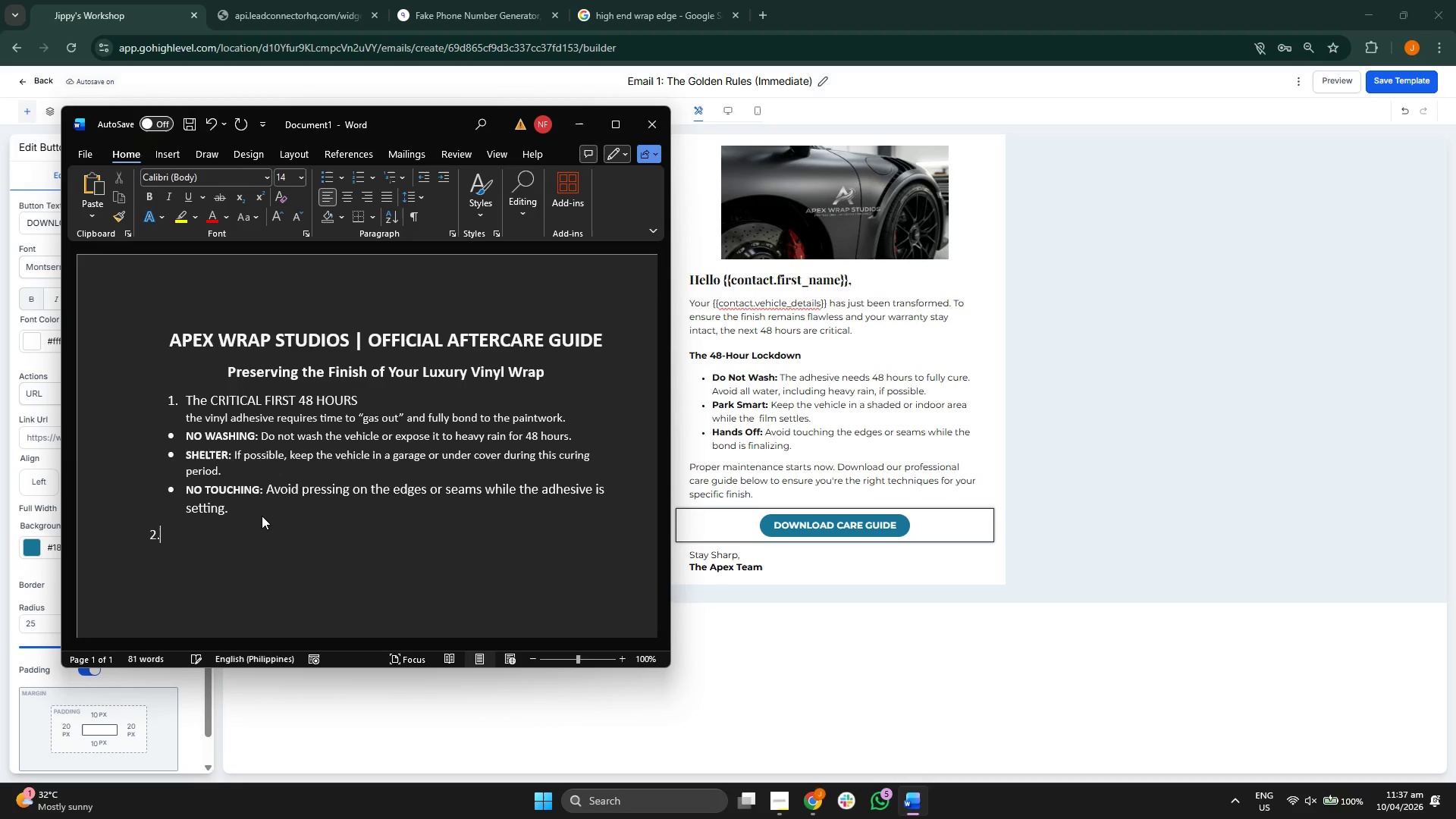 
key(Space)
 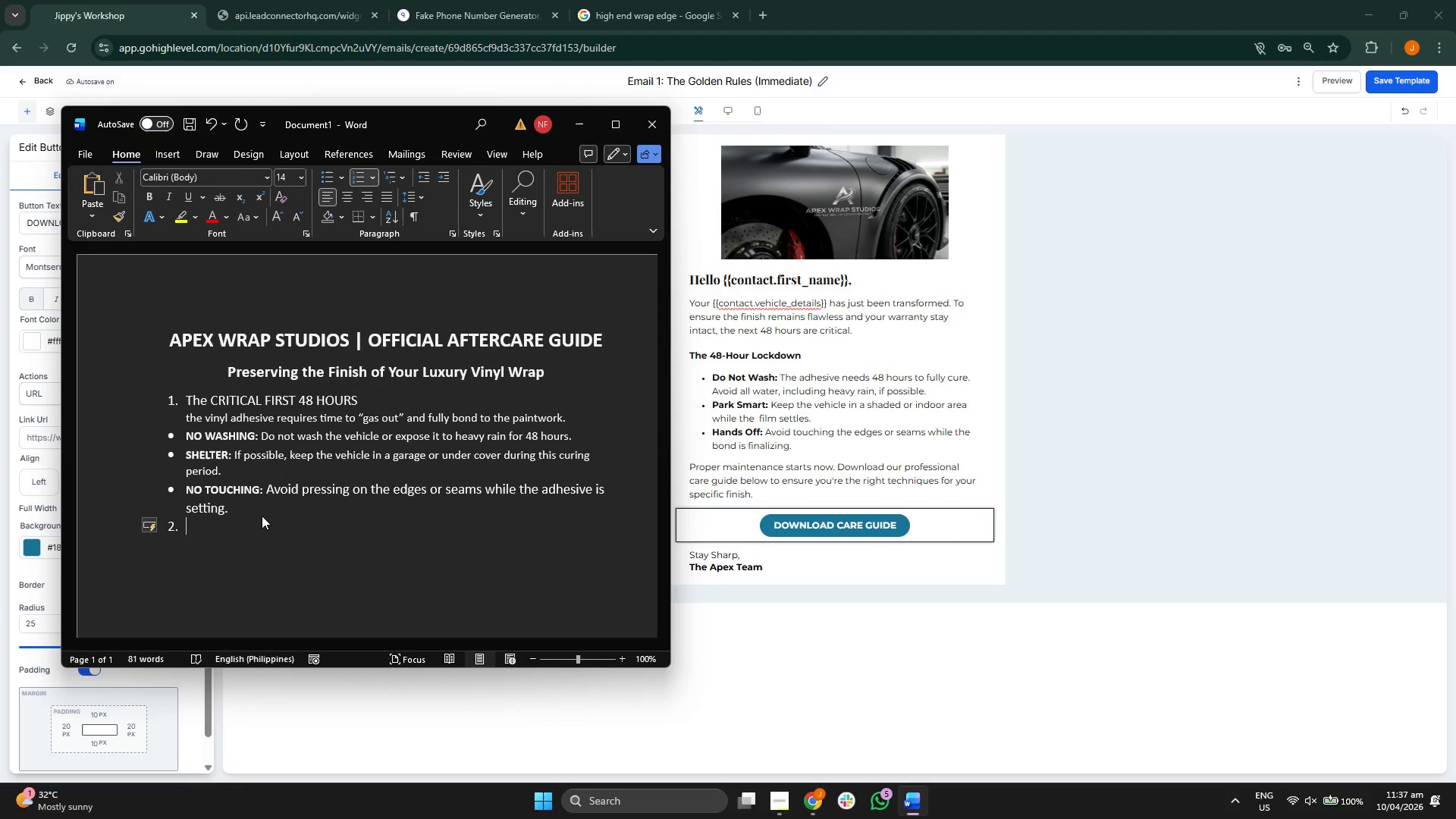 
type(WHA)
key(Backspace)
key(Backspace)
type(AHS)
key(Backspace)
key(Backspace)
type(SHING PROTOCOL (THE HO)
key(Backspace)
key(Backspace)
type(GOLDEN RULES))
 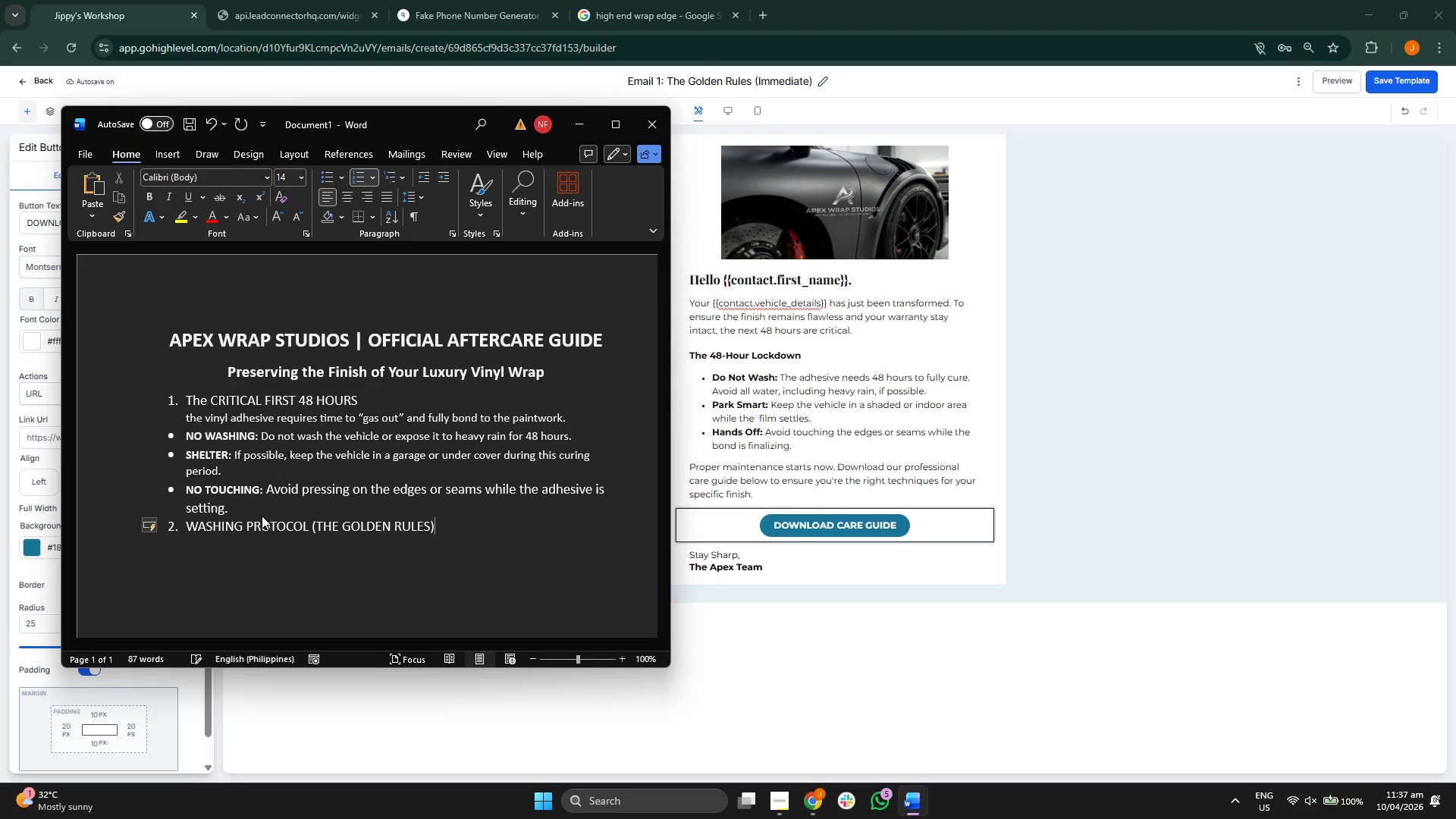 
key(Shift+Enter)
 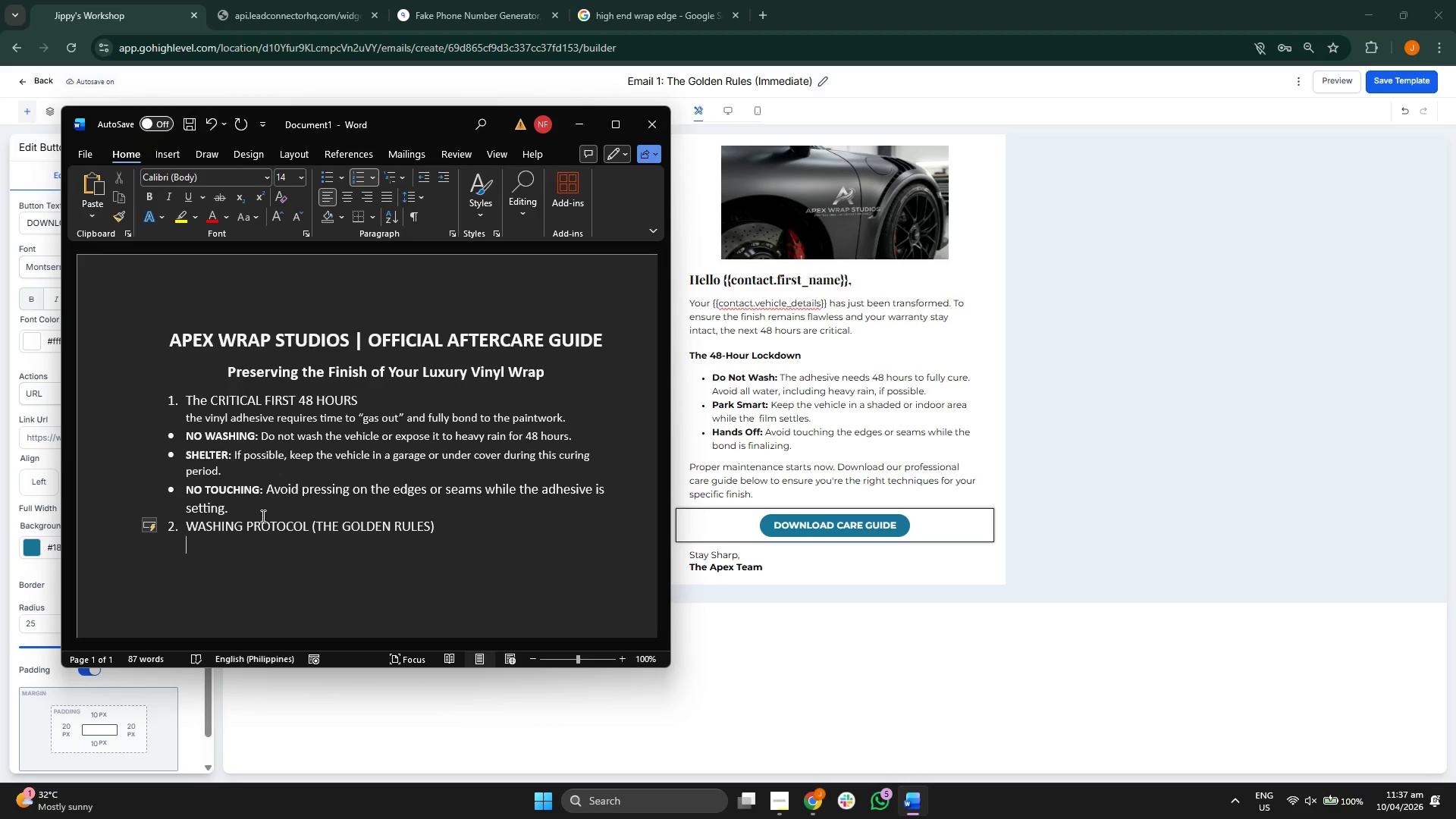 
left_click([299, 174])
 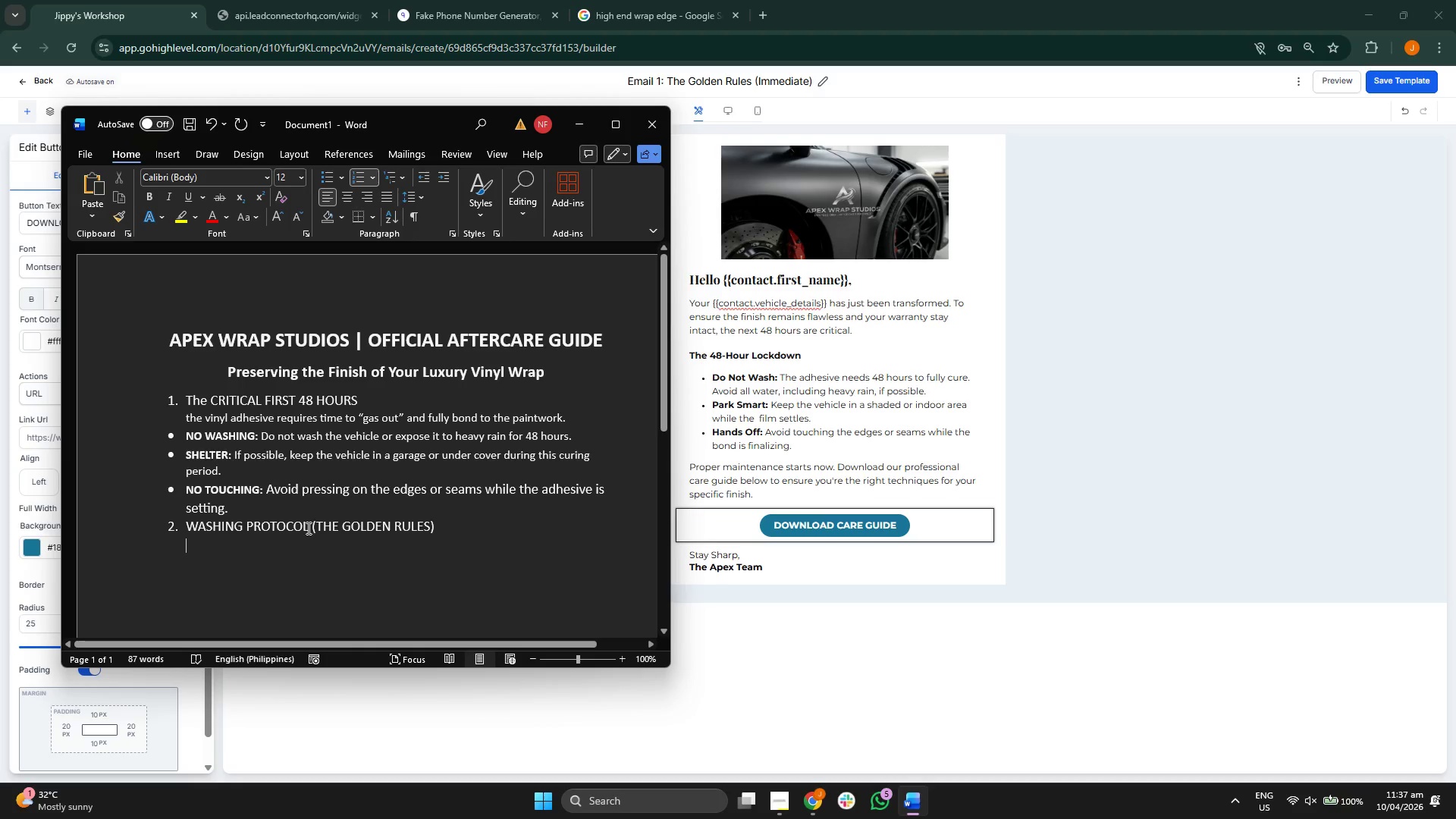 
key(CapsLock)
 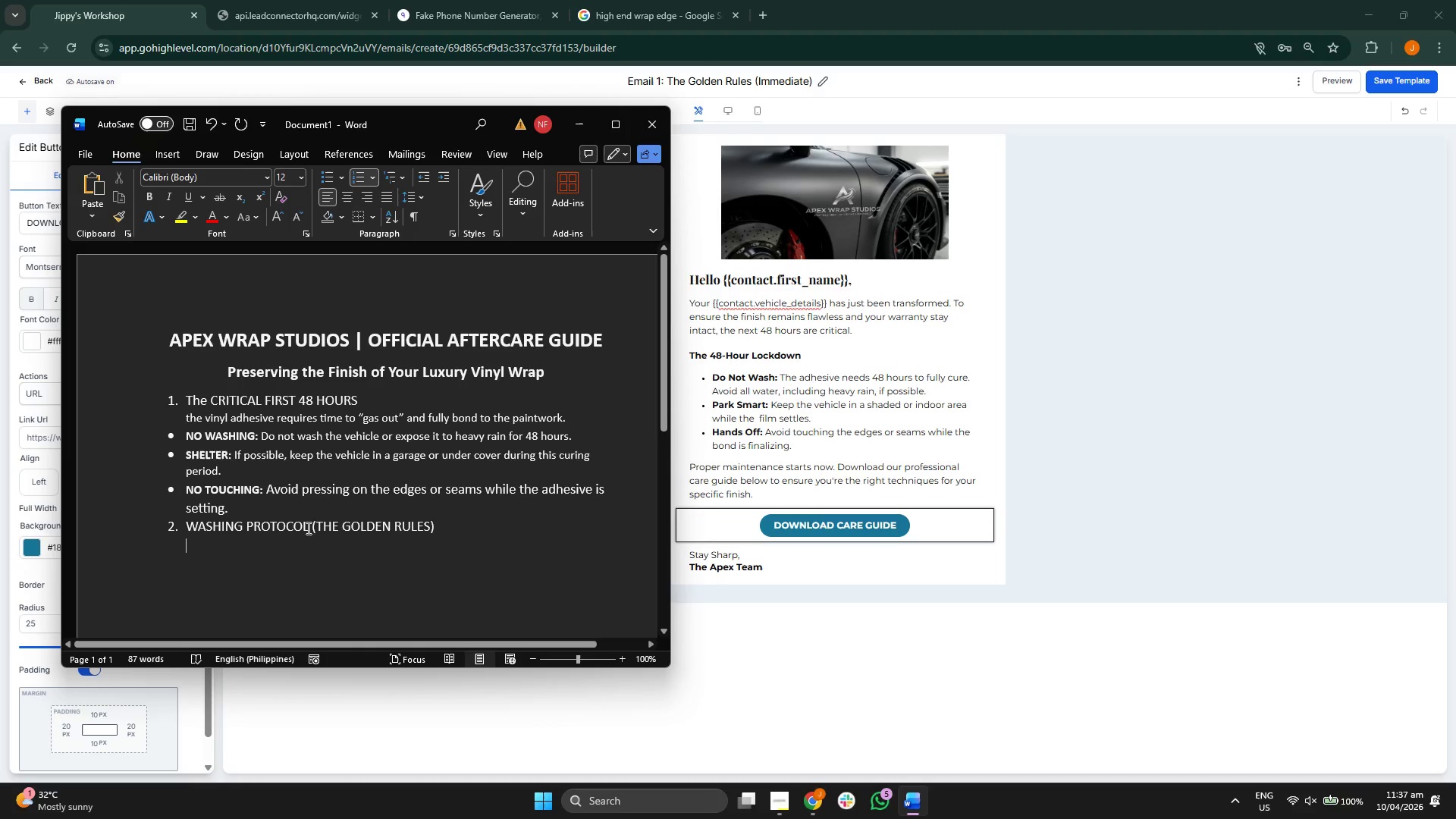 
key(Control+B)
 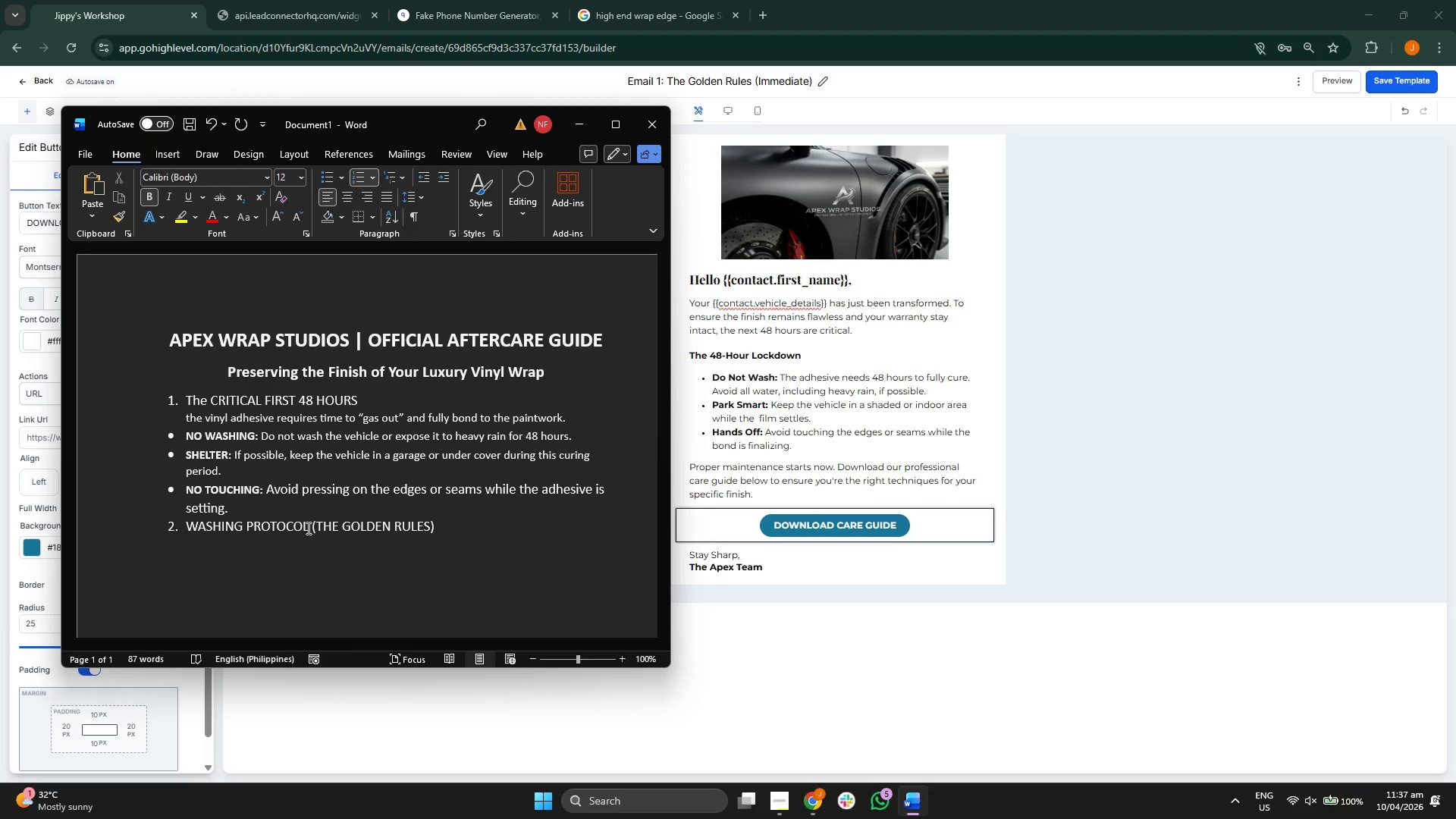 
type(t)
key(Backspace)
type(Hand Washing is mandayot)
key(Backspace)
key(Backspace)
key(Backspace)
type(tory, )
 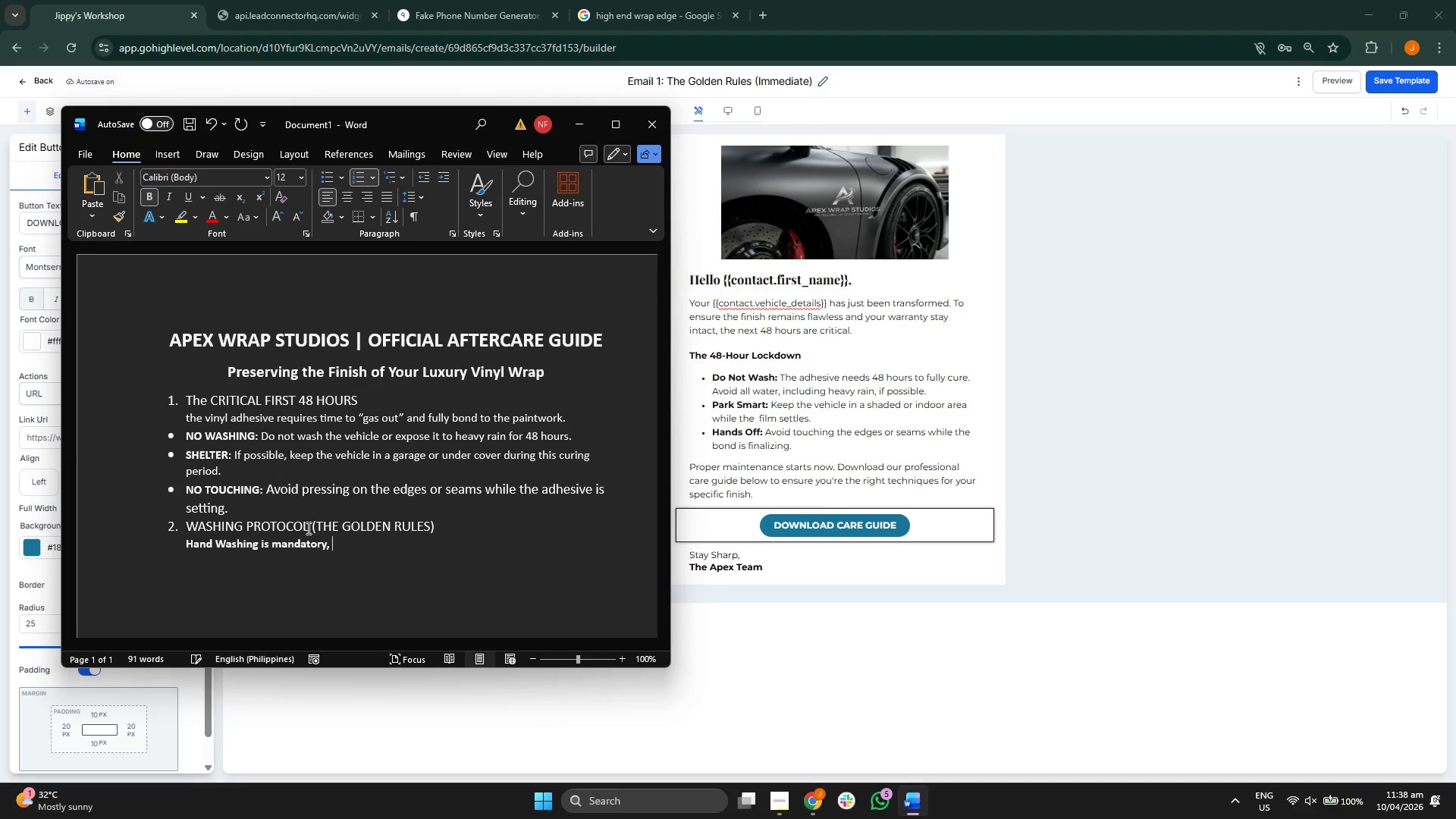 
key(Control+B)
 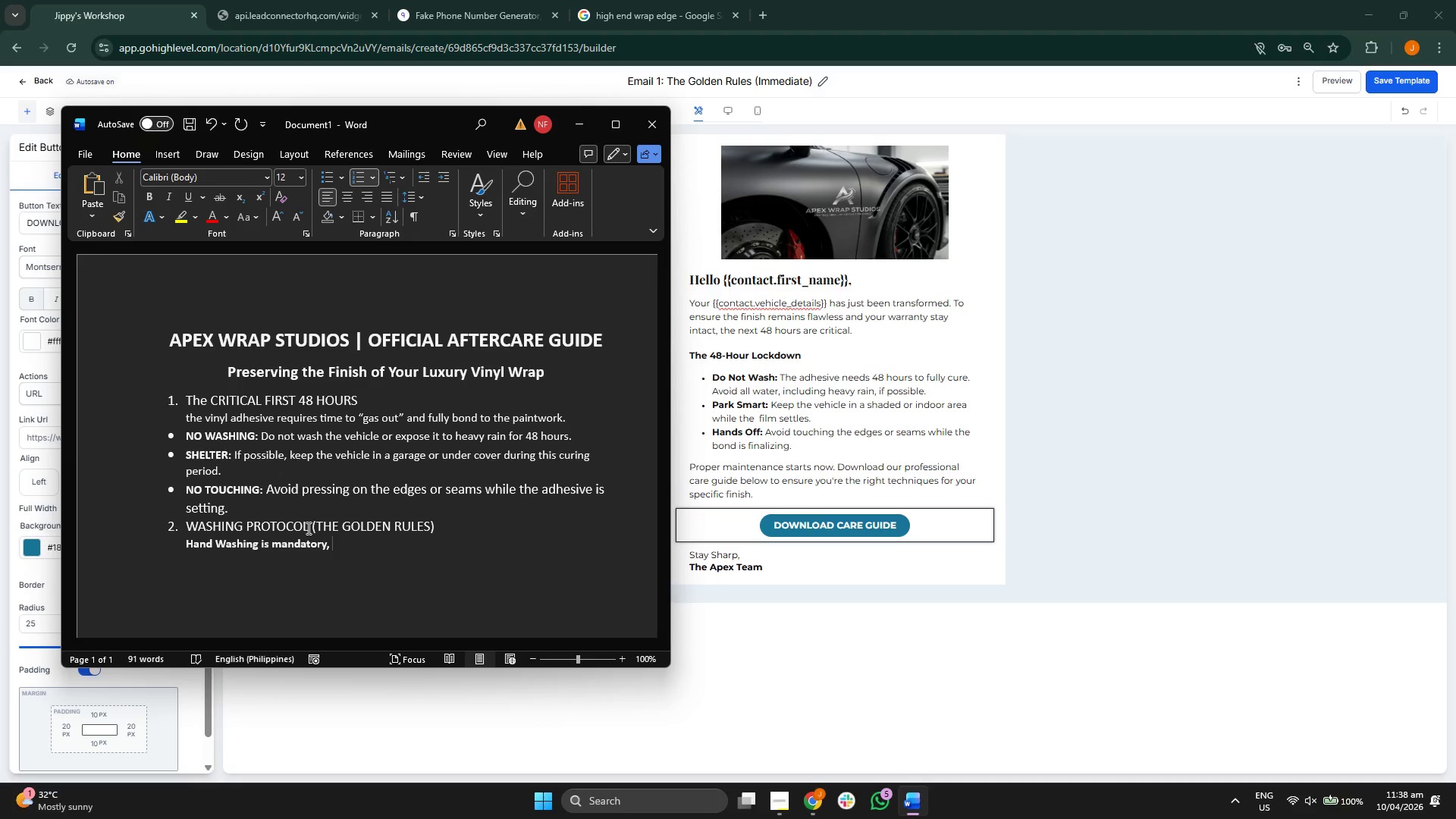 
key(Backspace)
 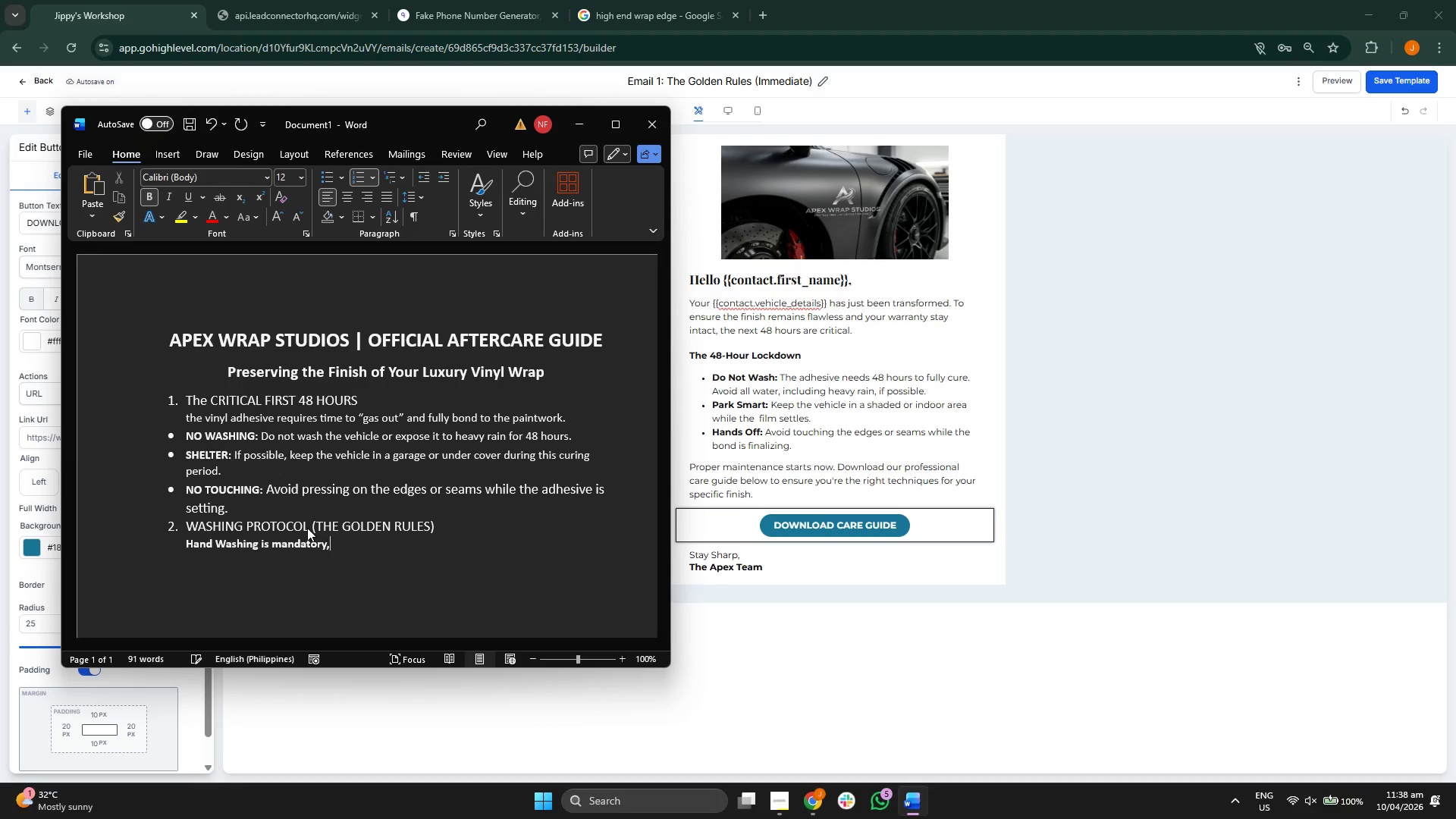 
key(Backspace)
 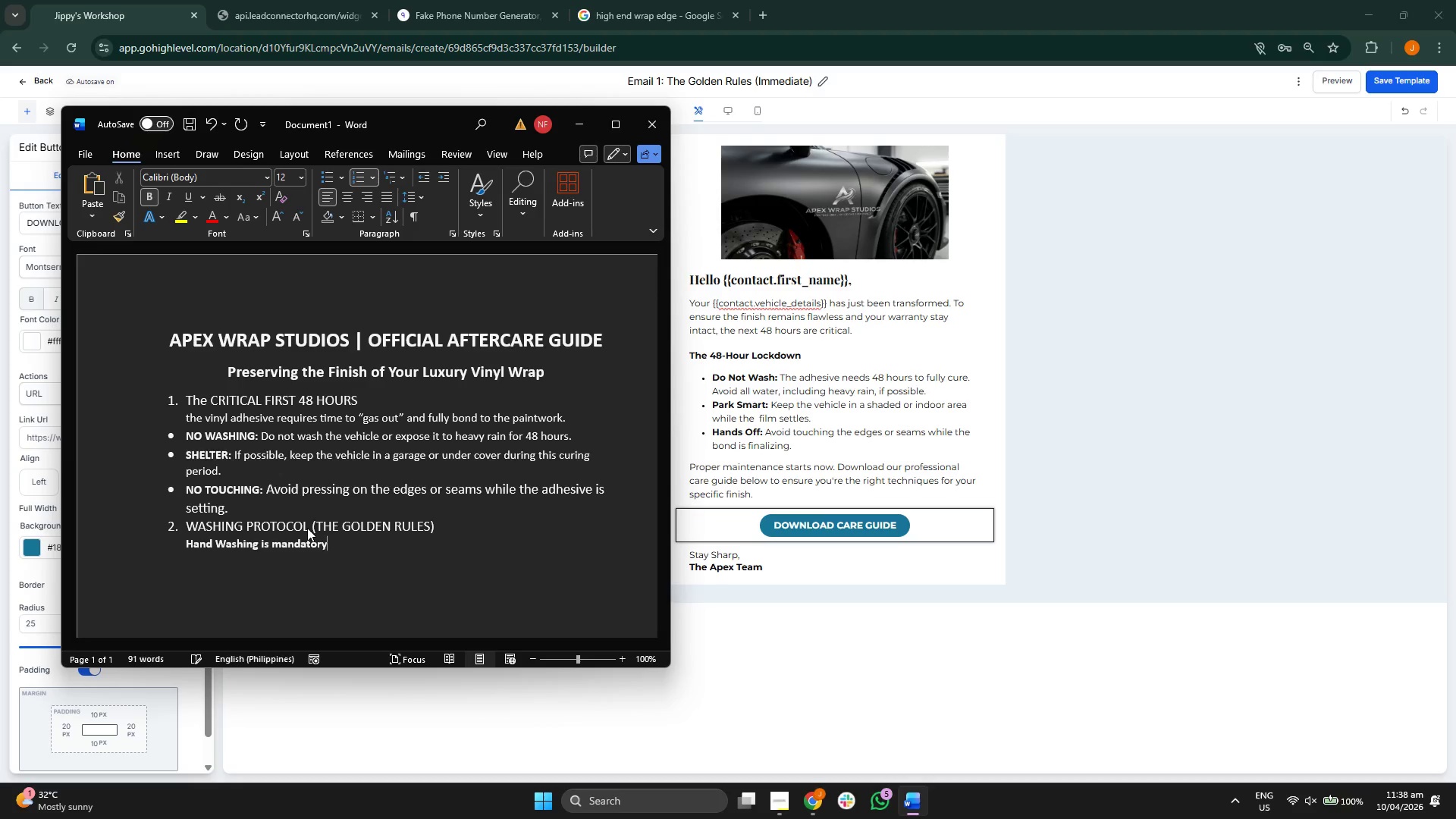 
key(Control+V)
 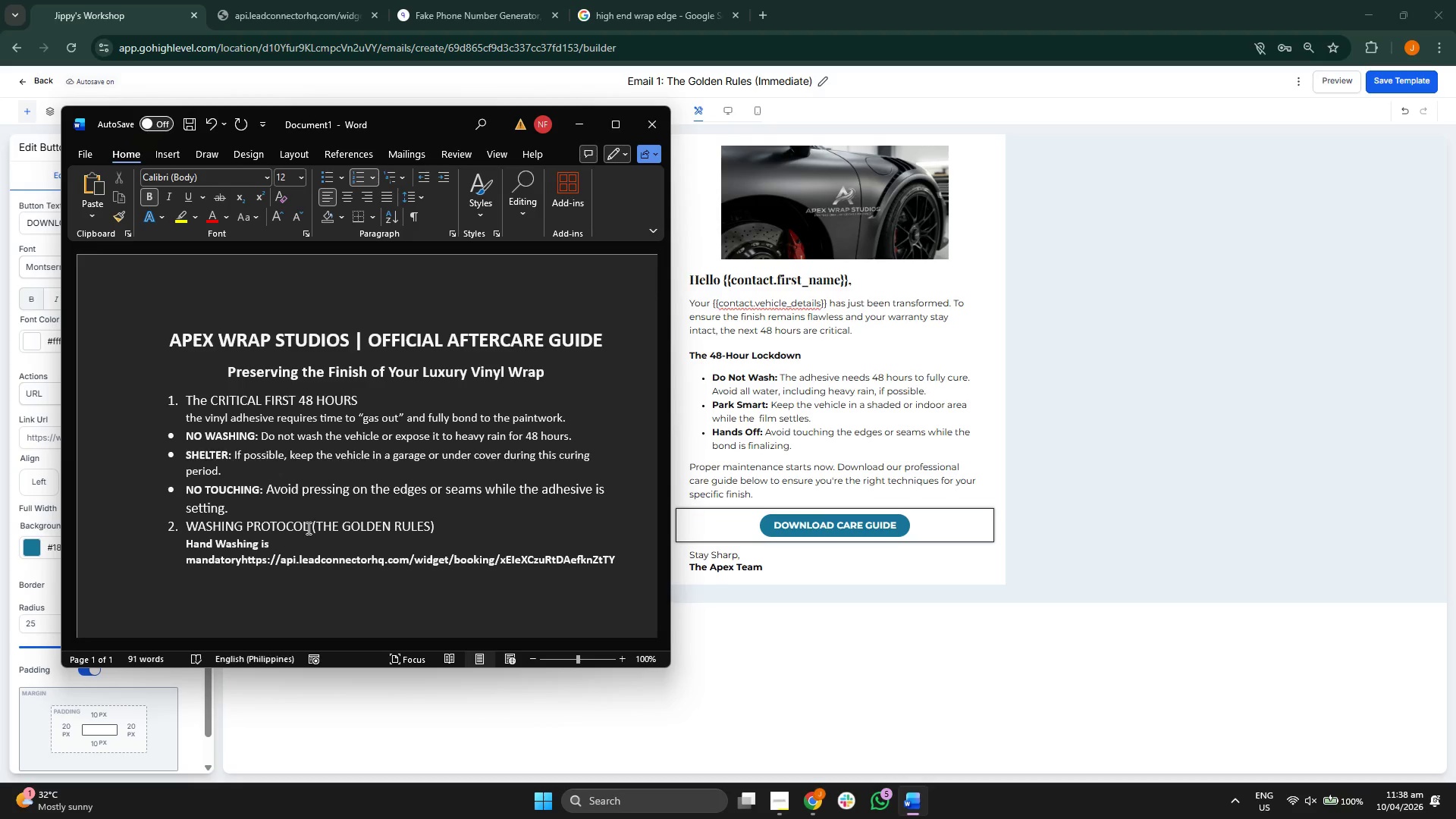 
hold_key(key=Backspace, duration=0.97)
 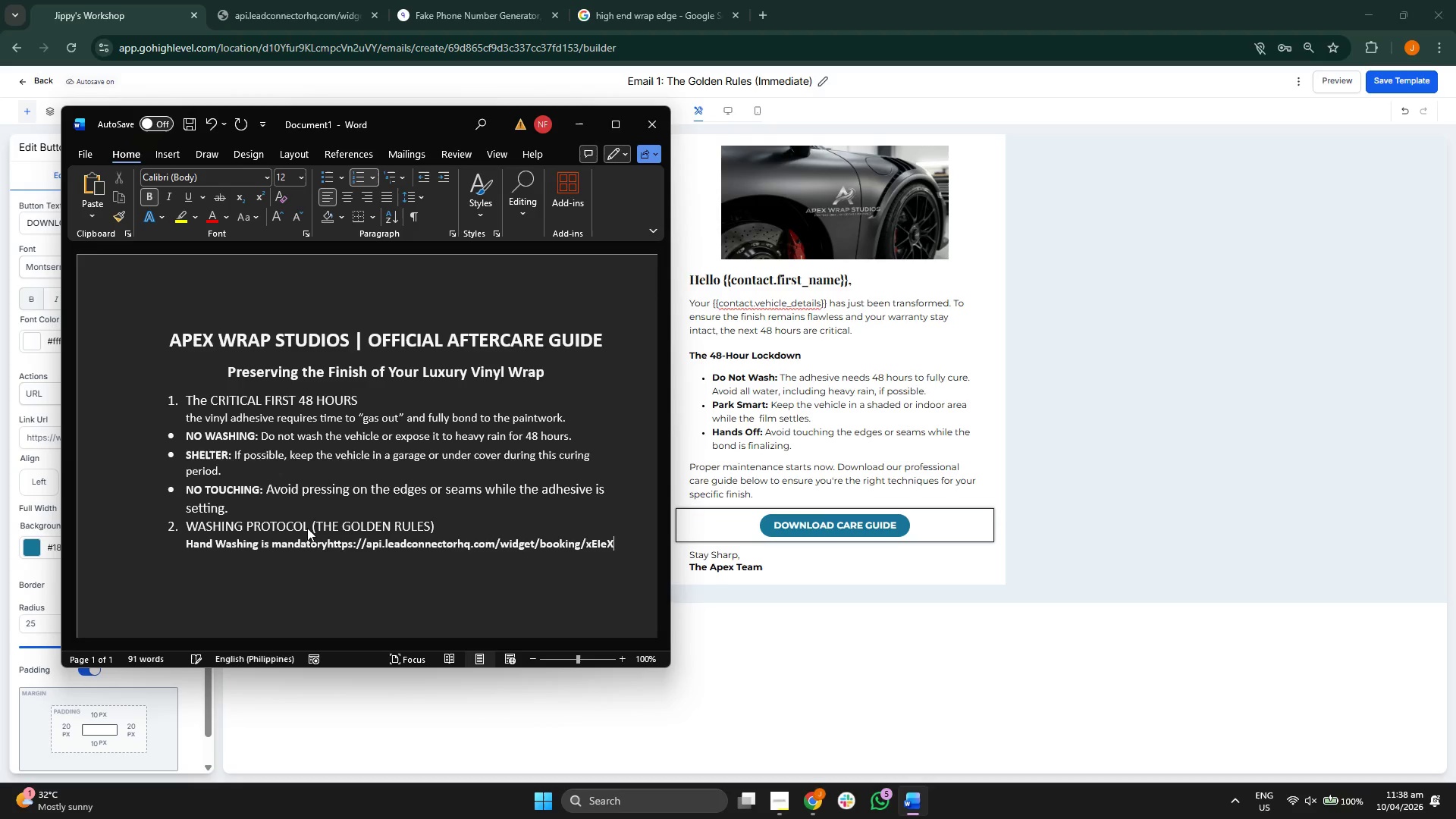 
key(Control+Z)
 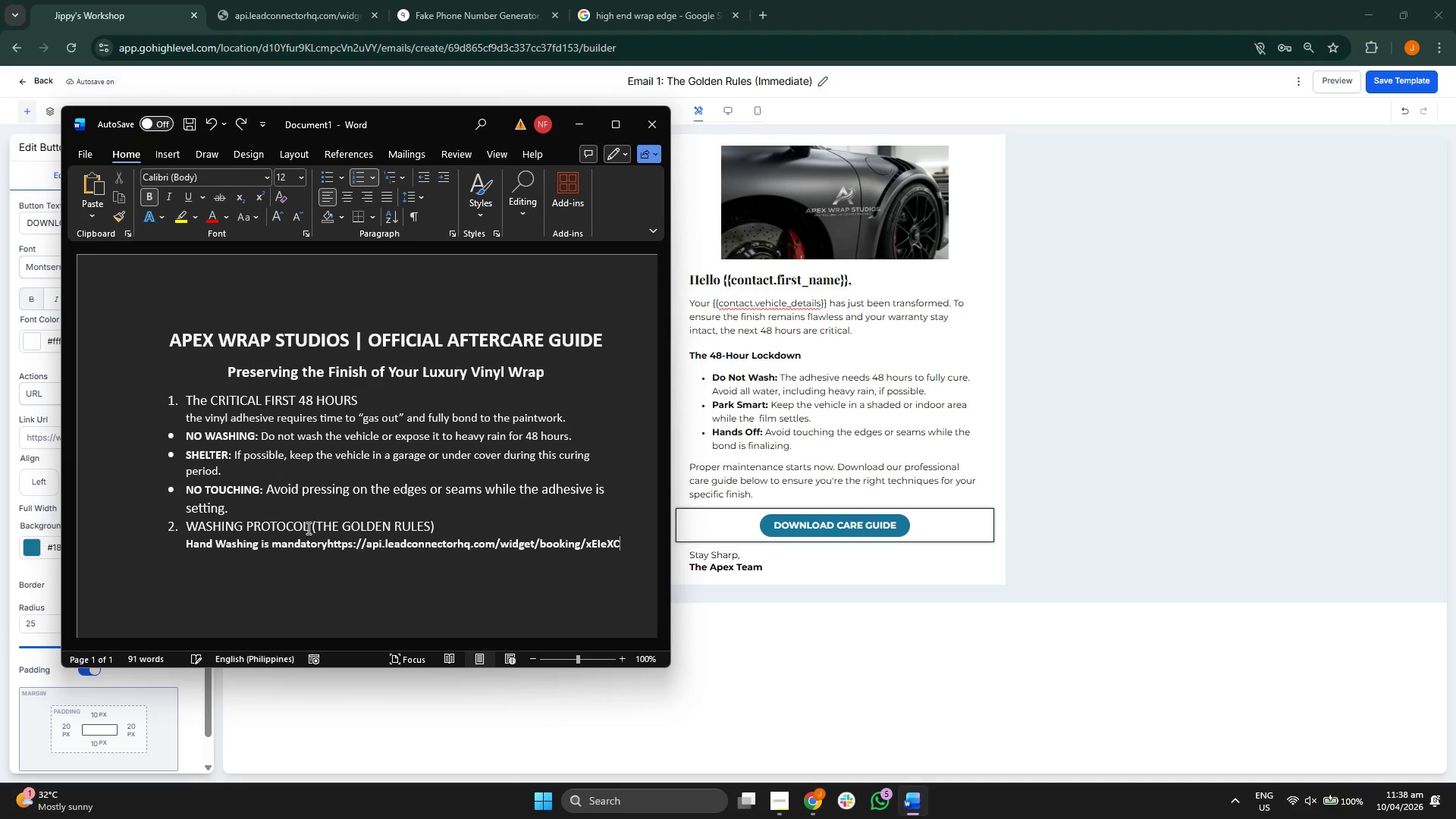 
hold_key(key=Backspace, duration=1.5)
 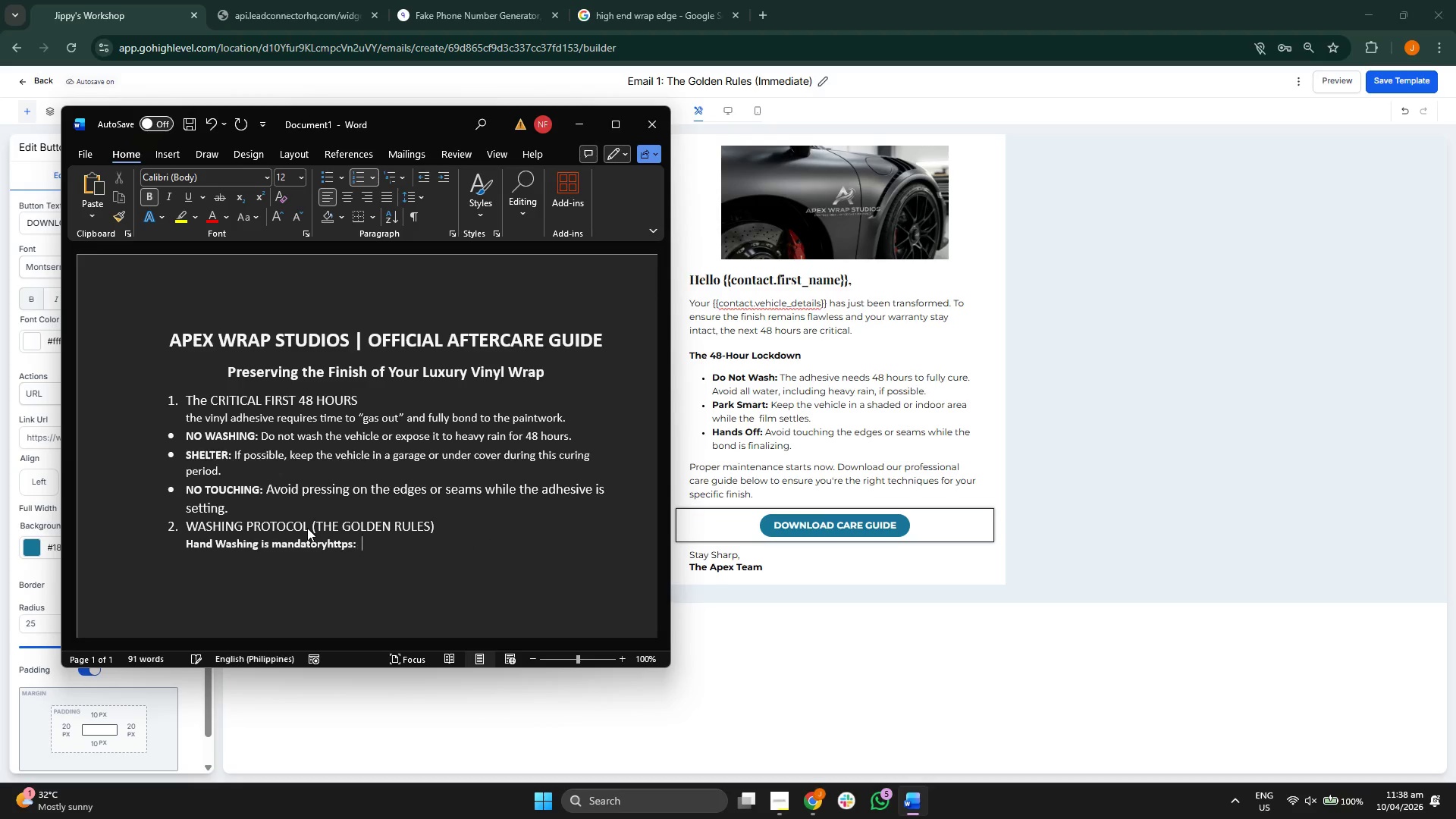 
hold_key(key=Backspace, duration=0.59)
 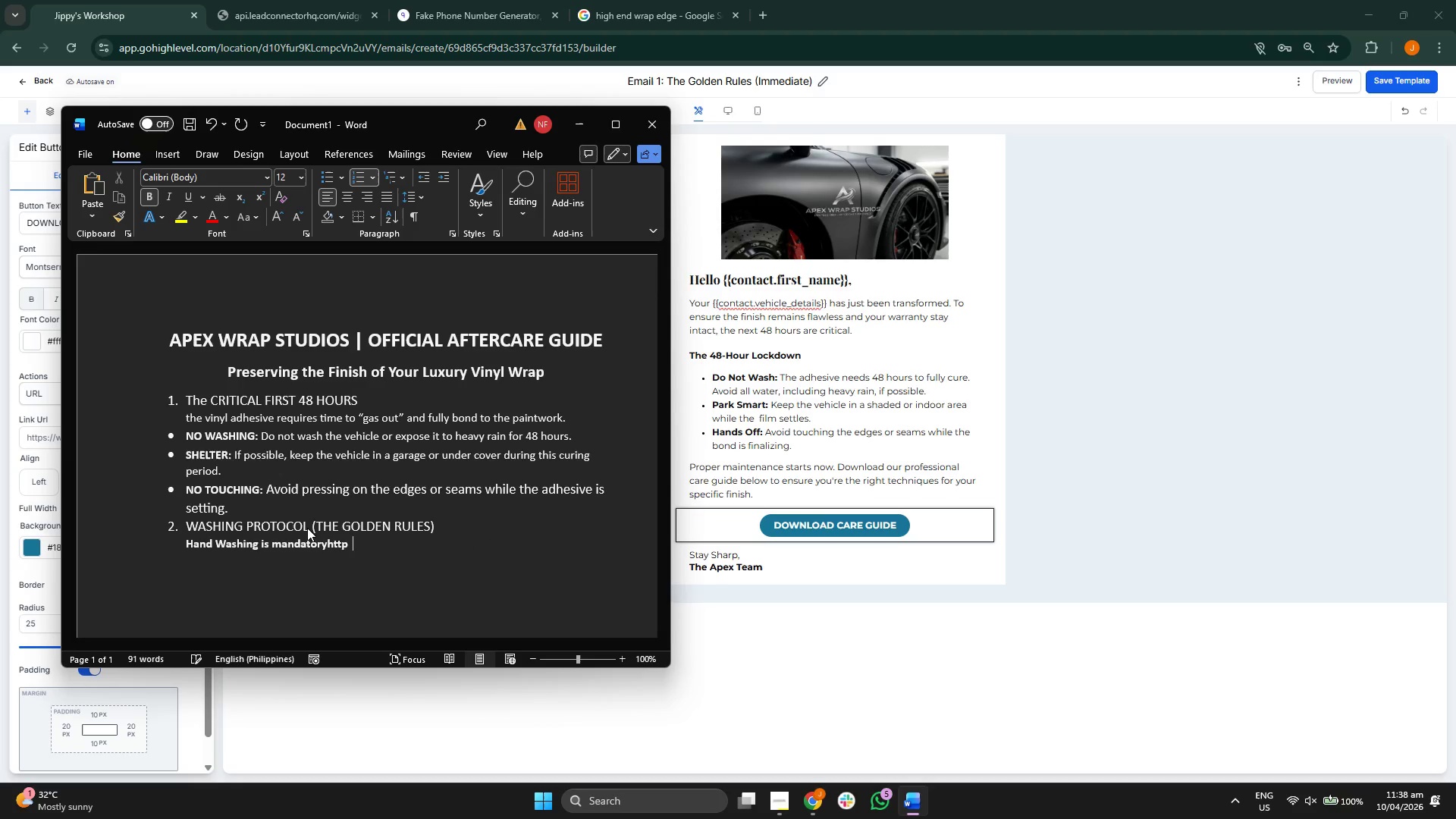 
key(Backspace)
 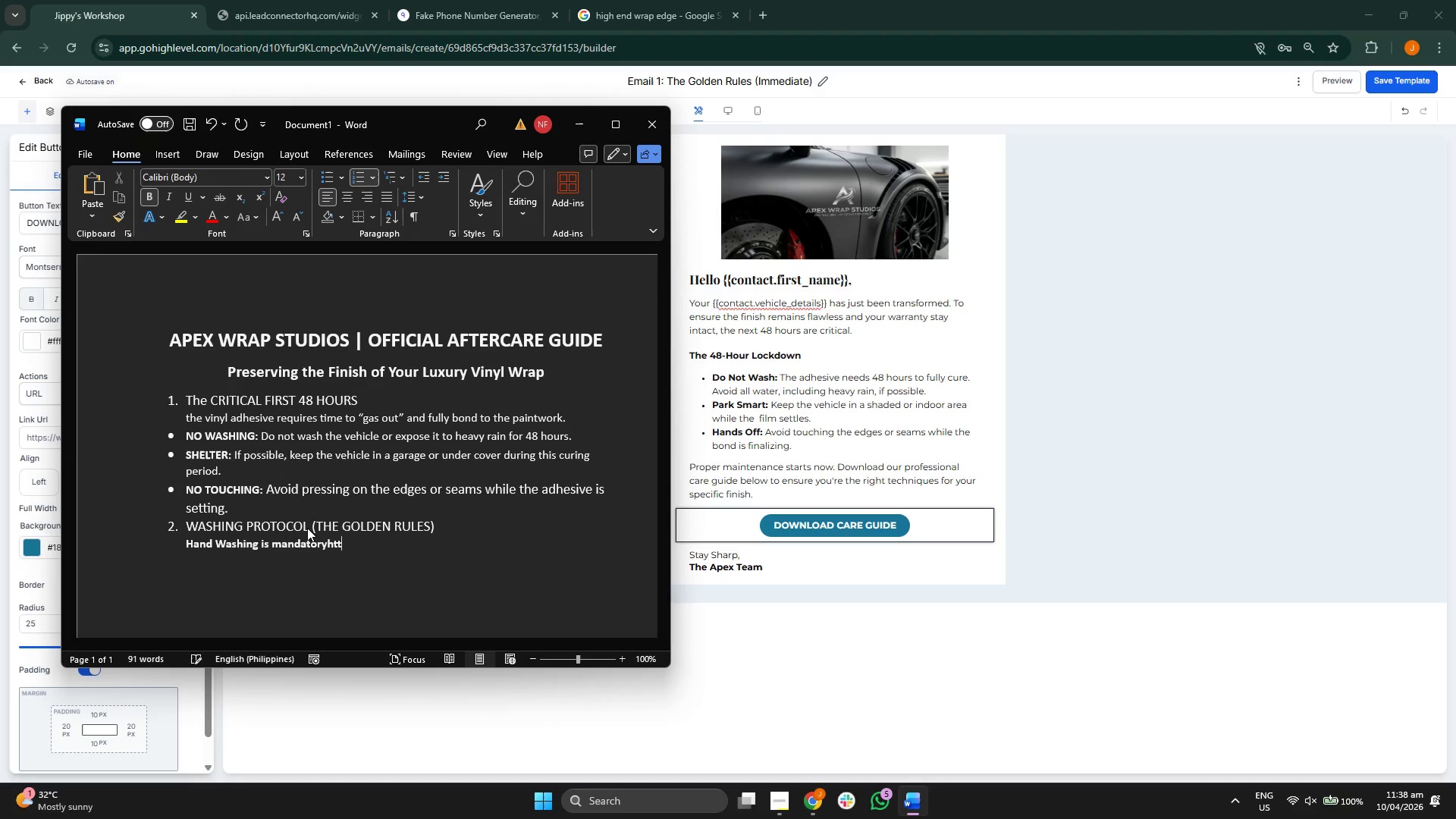 
key(Backspace)
 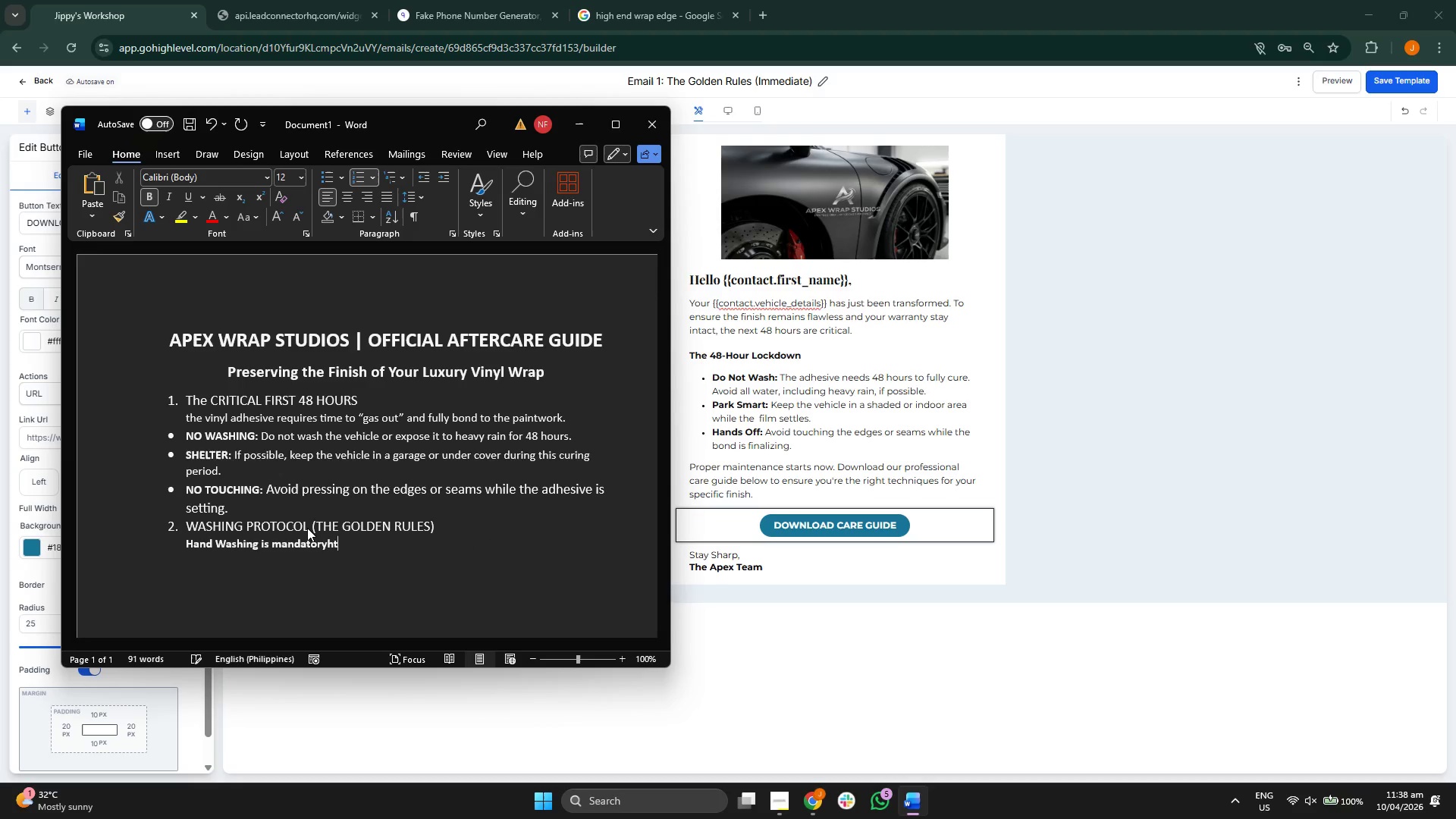 
key(Backspace)
 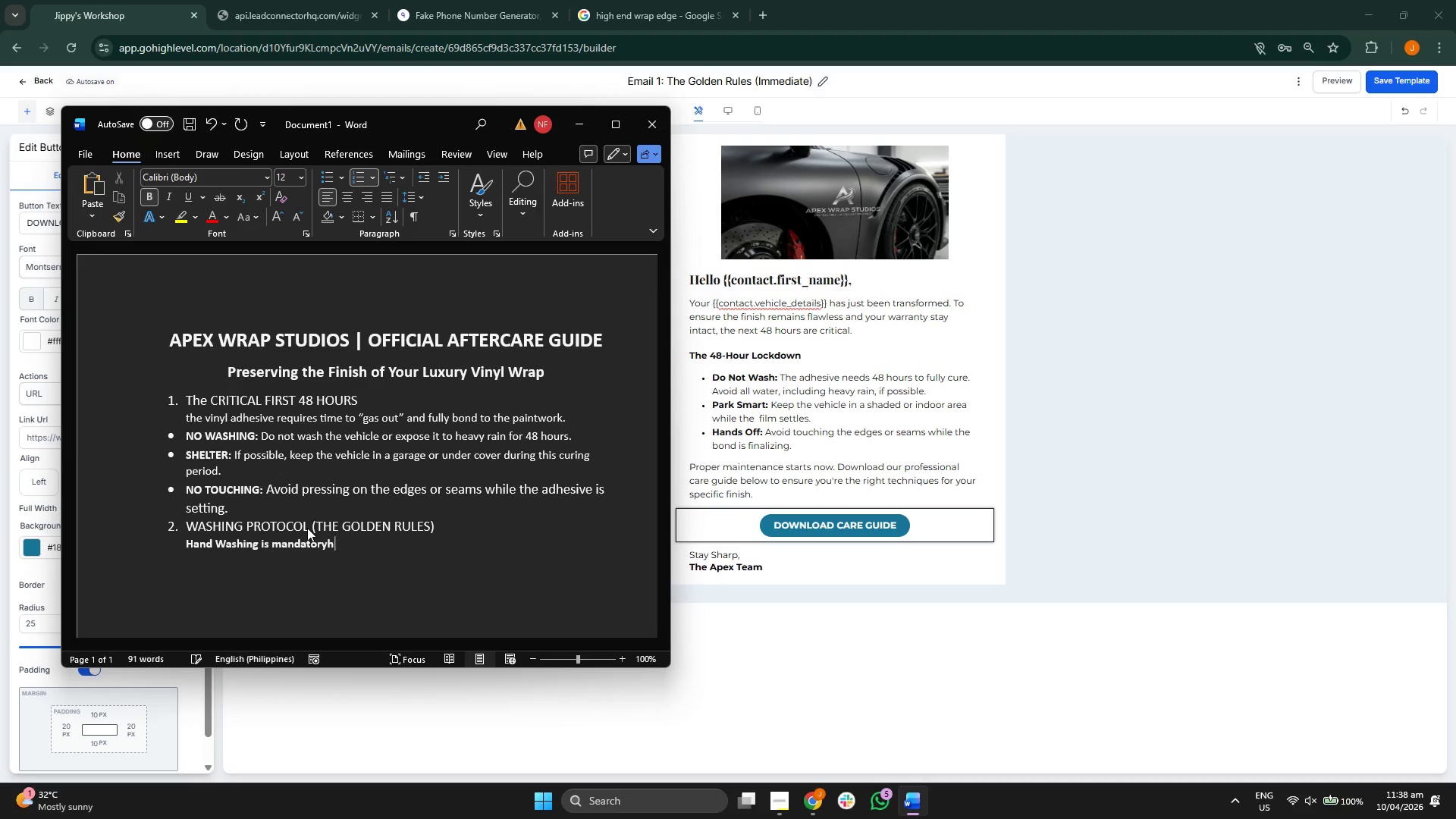 
key(Backspace)
 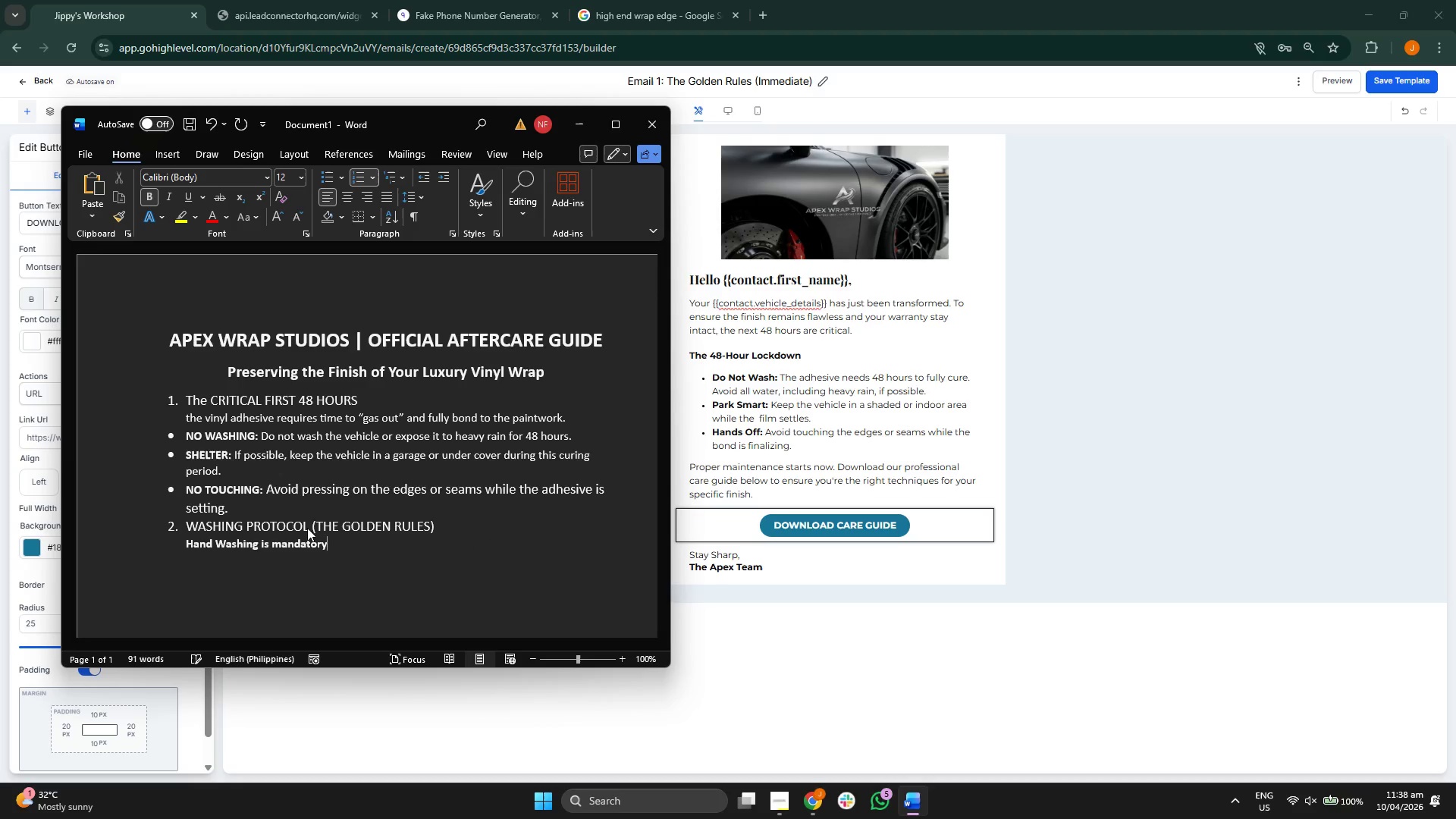 
key(Control+V)
 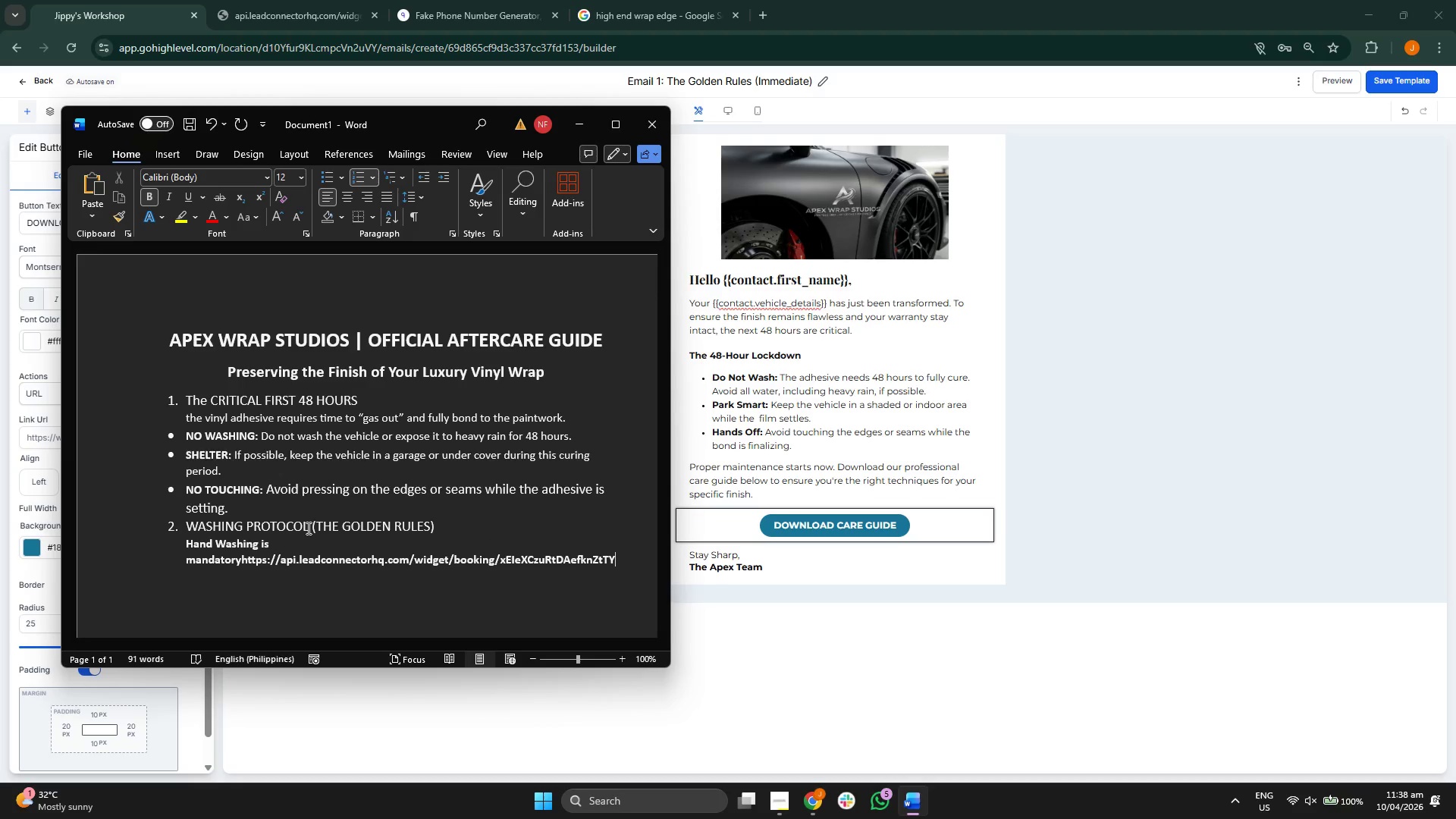 
hold_key(key=Backspace, duration=1.5)
 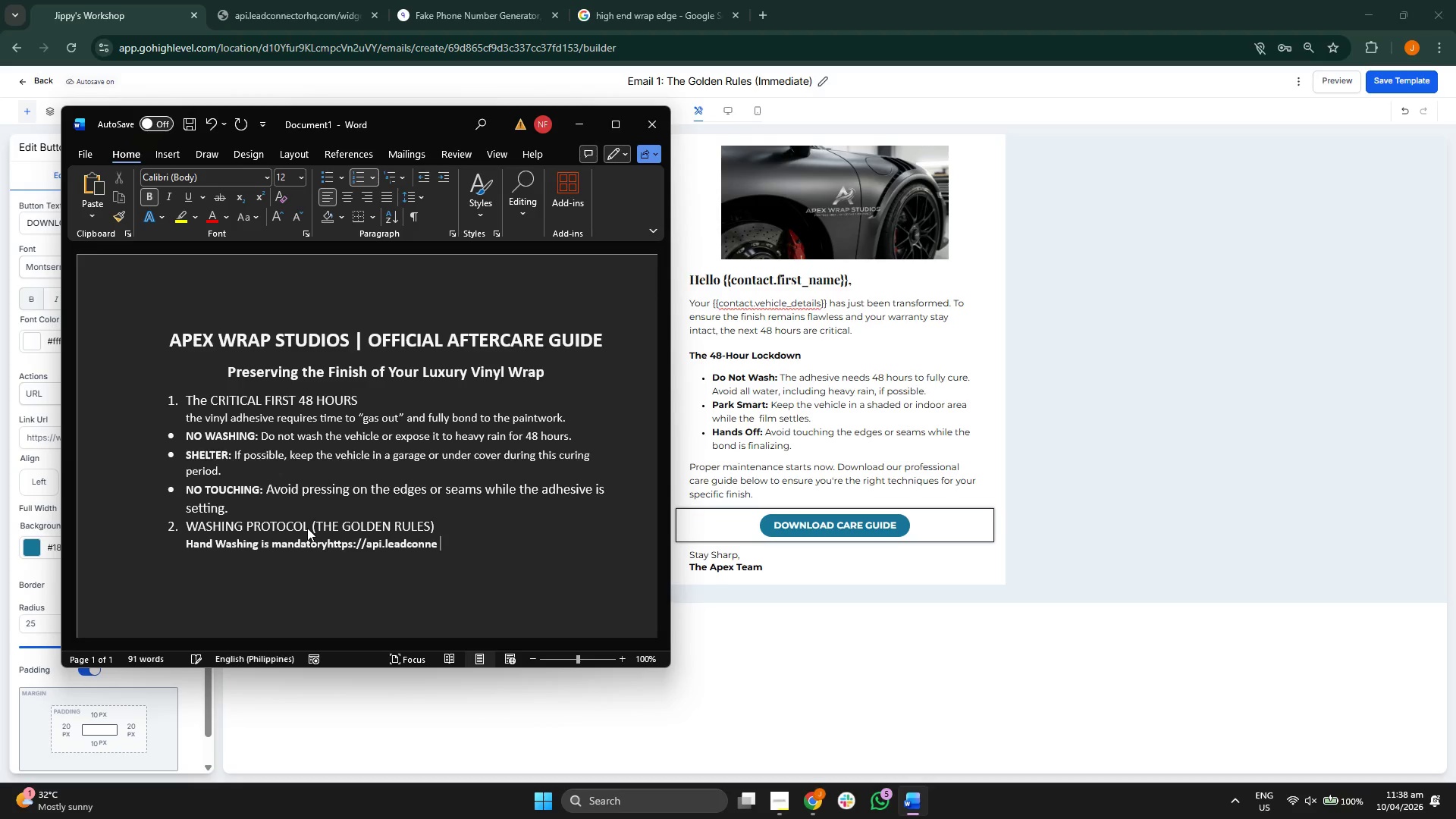 
hold_key(key=Backspace, duration=1.05)
 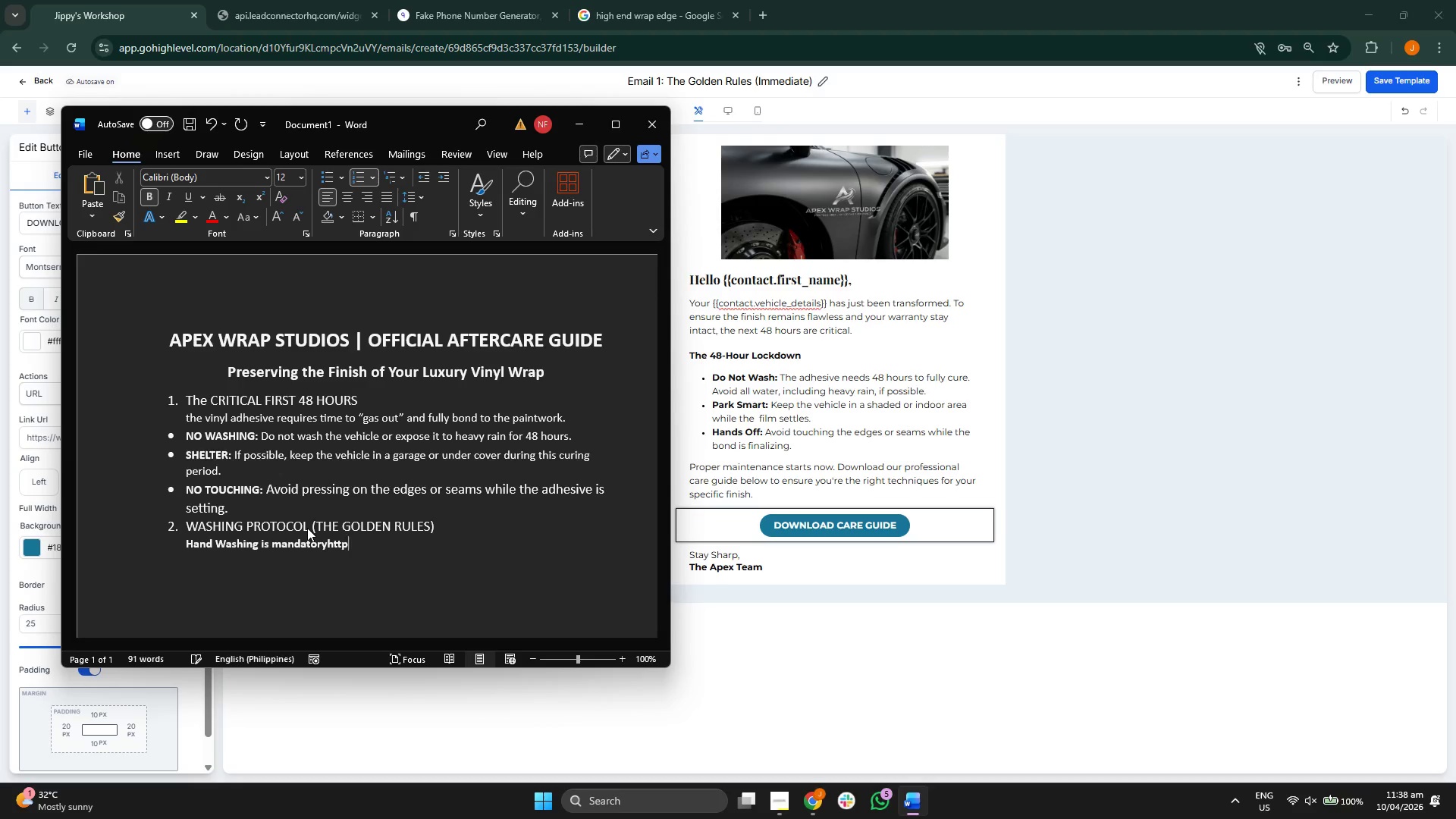 
key(Backspace)
 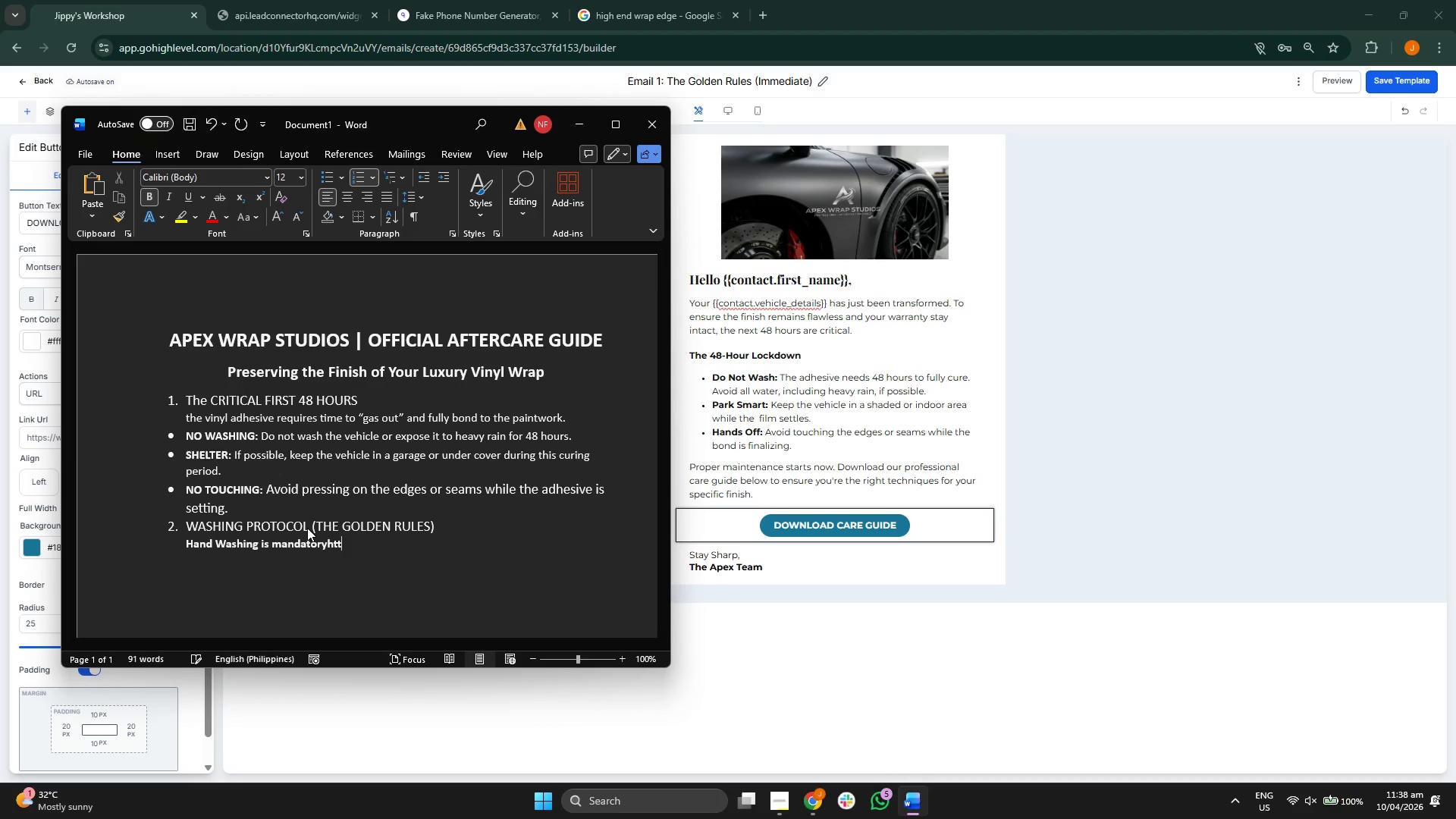 
key(Backspace)
 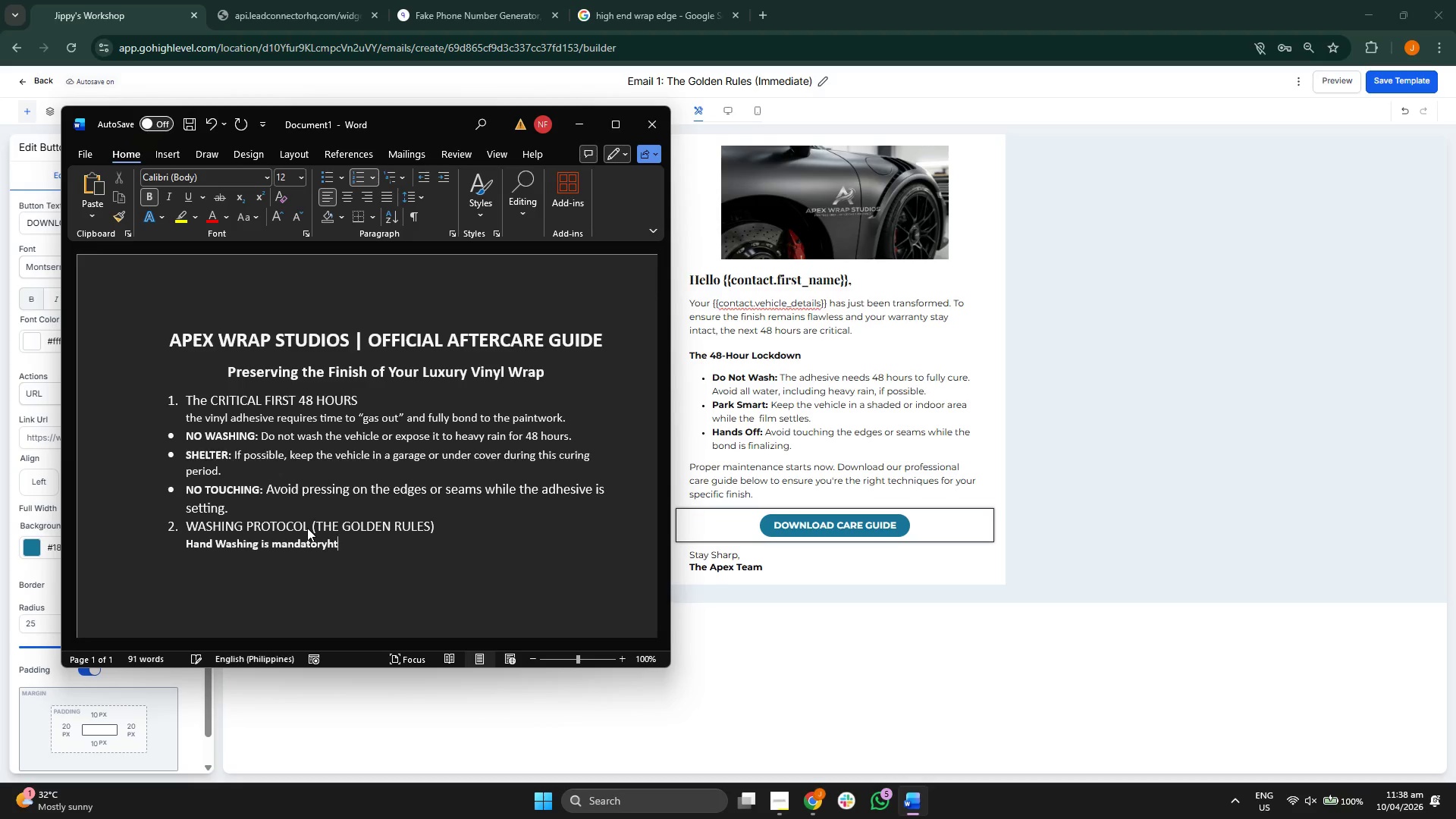 
key(Backspace)
 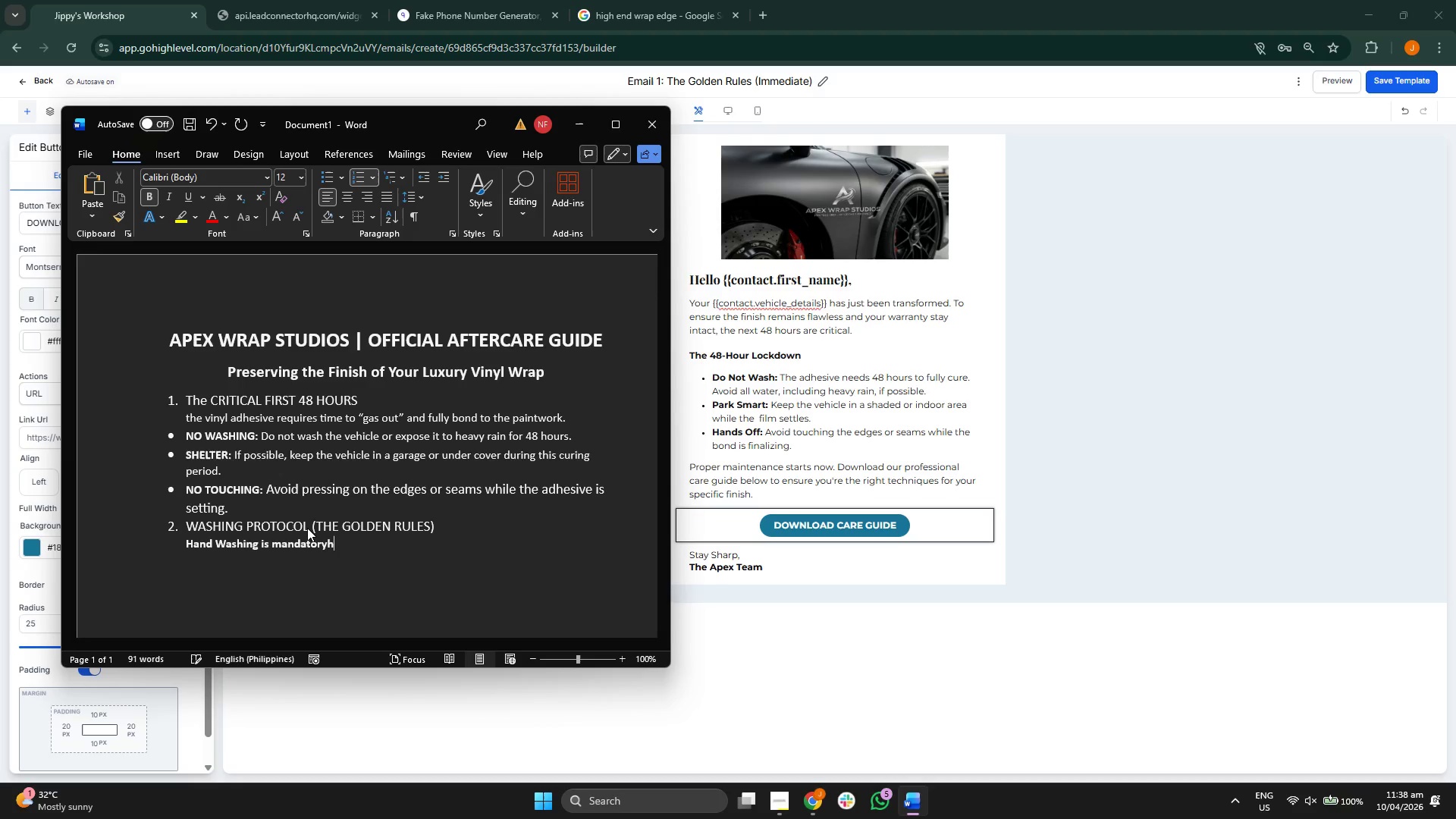 
key(Backspace)
 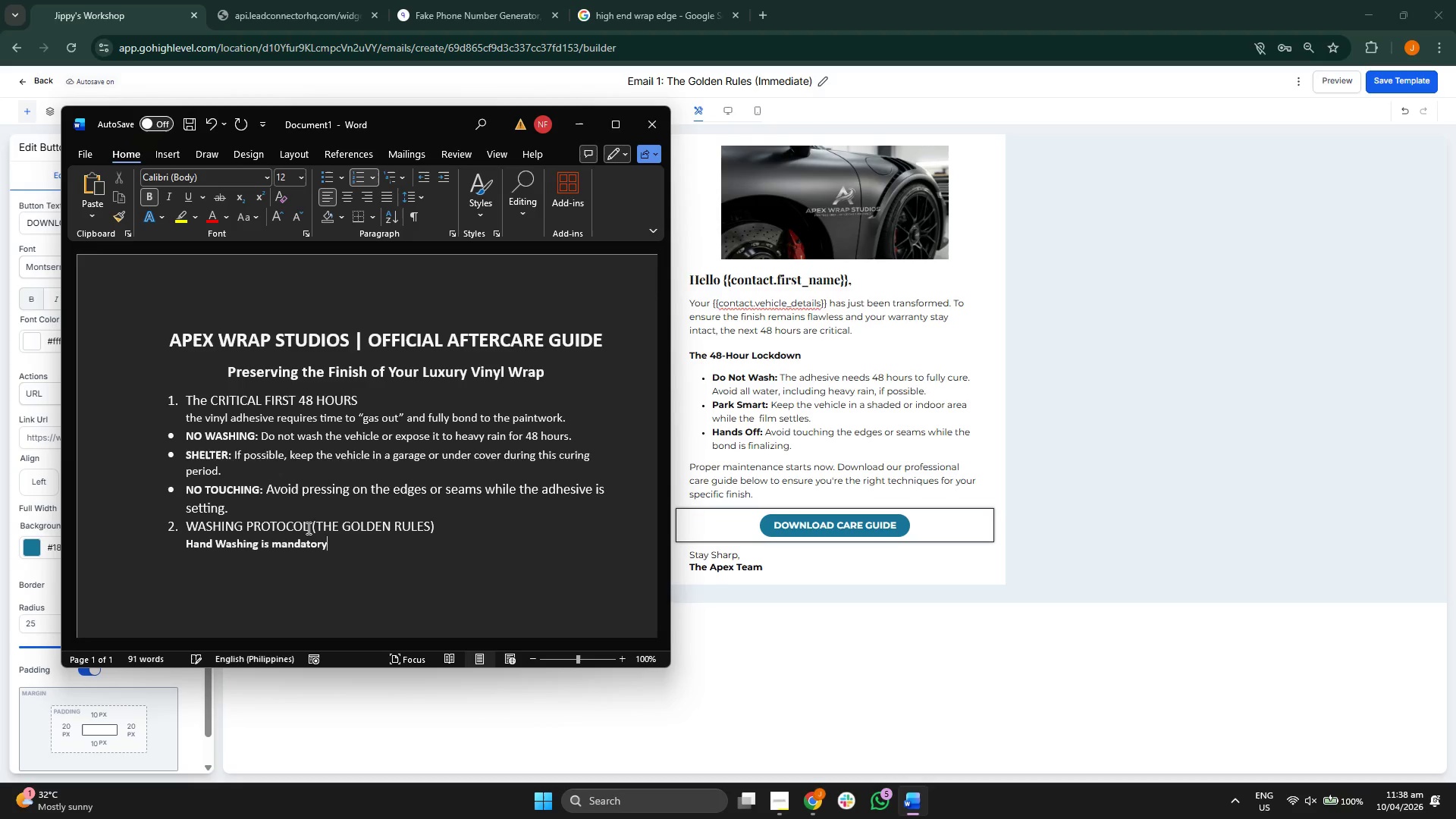 
key(Control+B)
 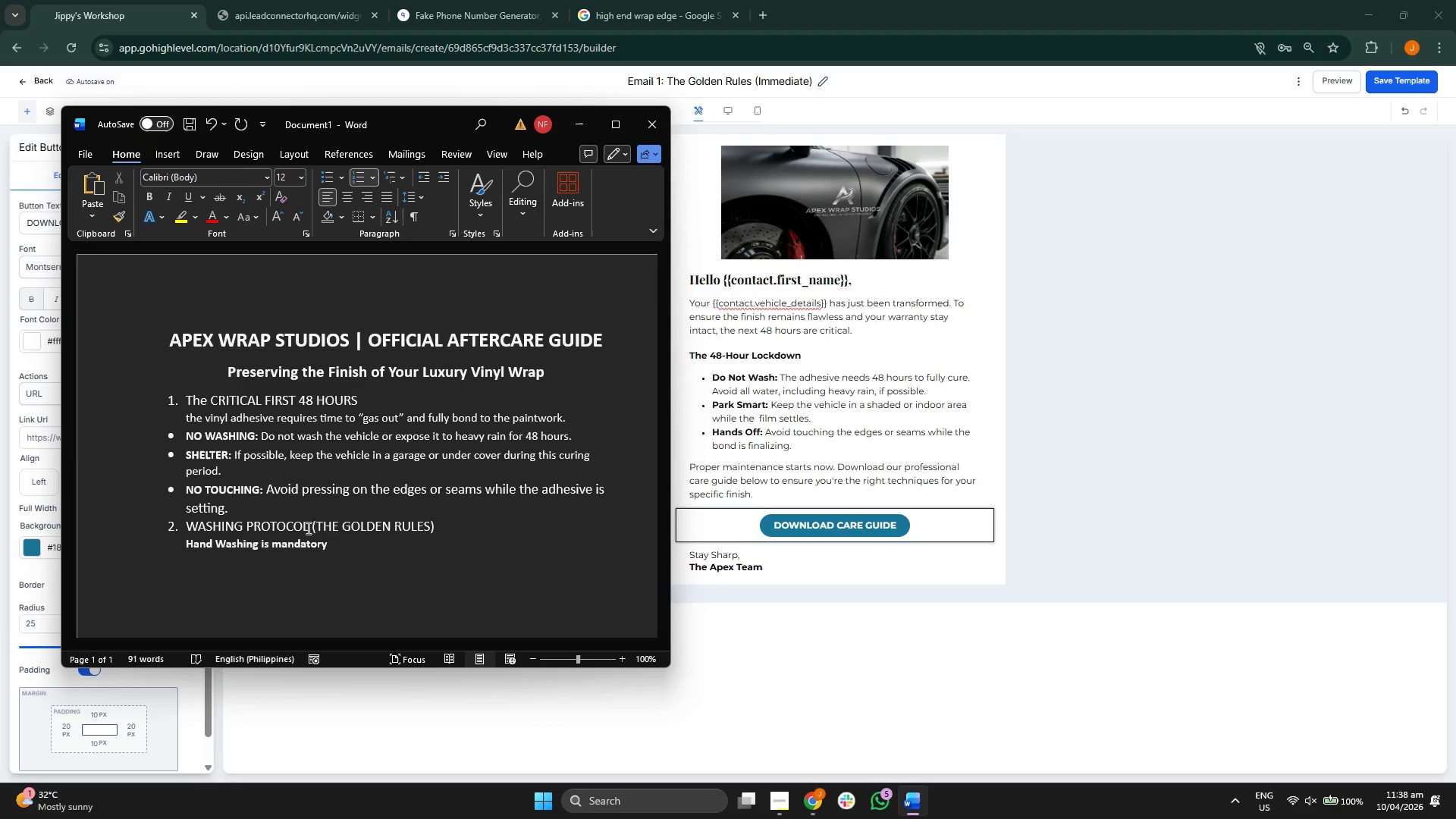 
key(Comma)
 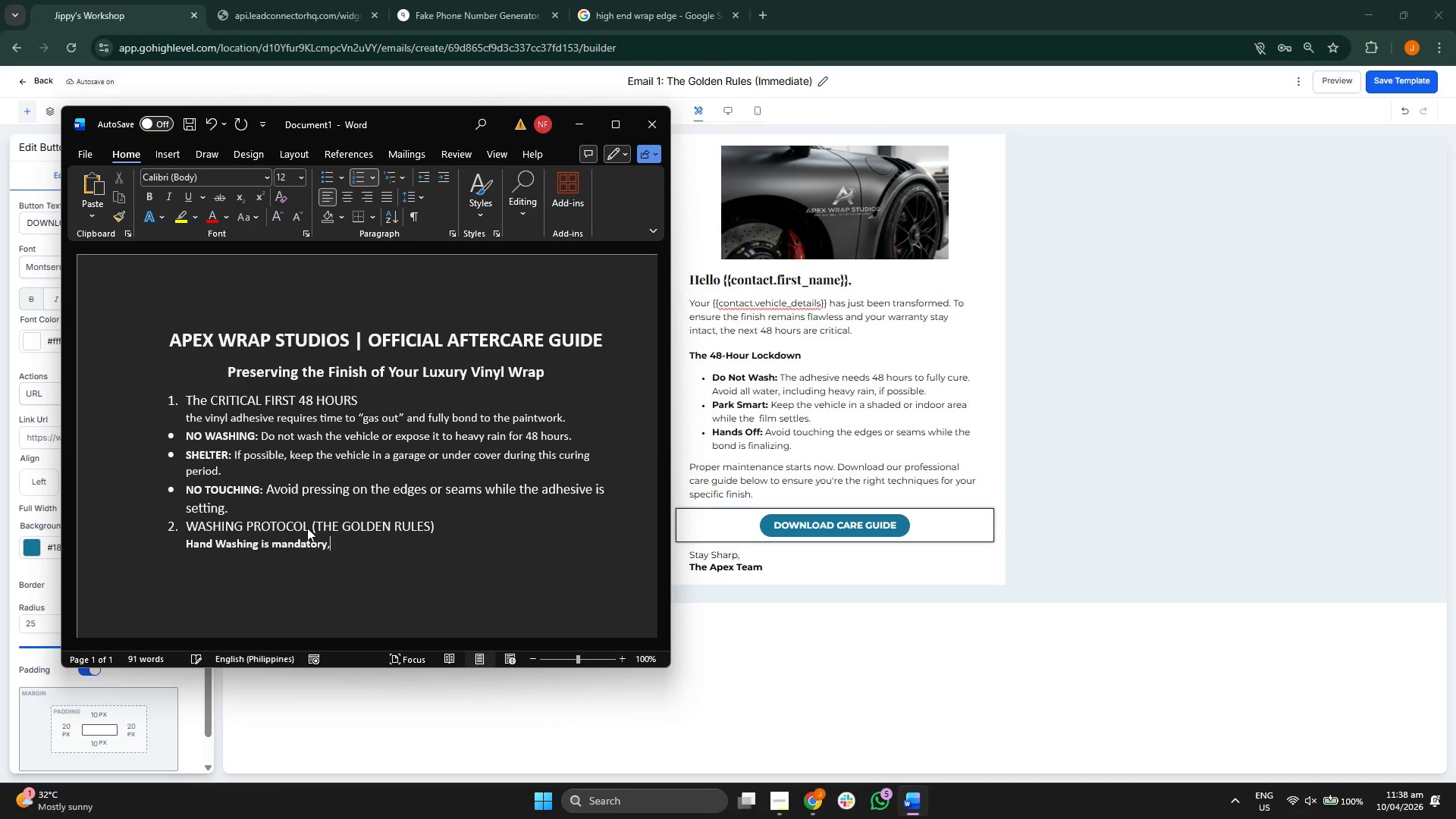 
key(Space)
 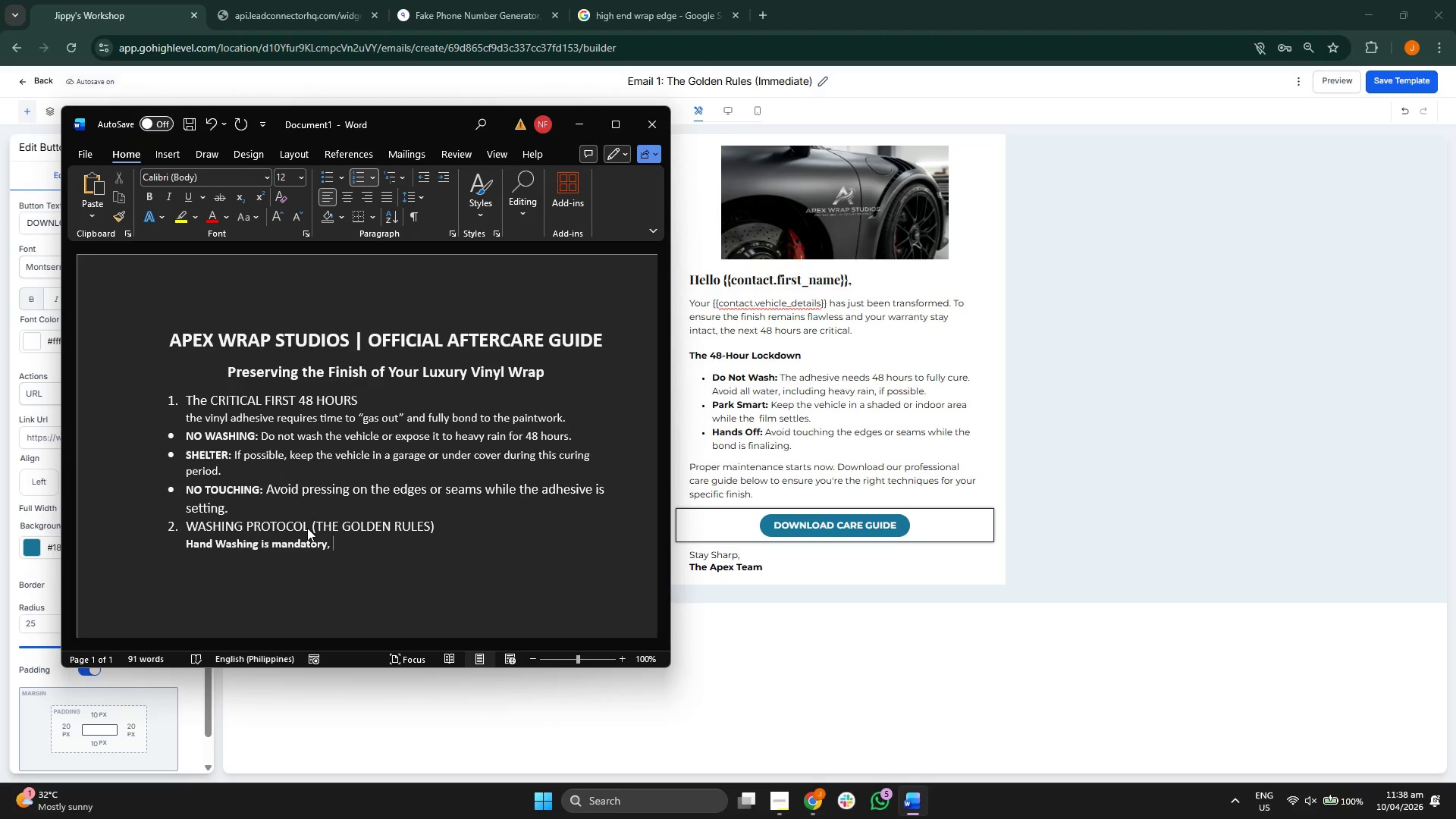 
key(A)
 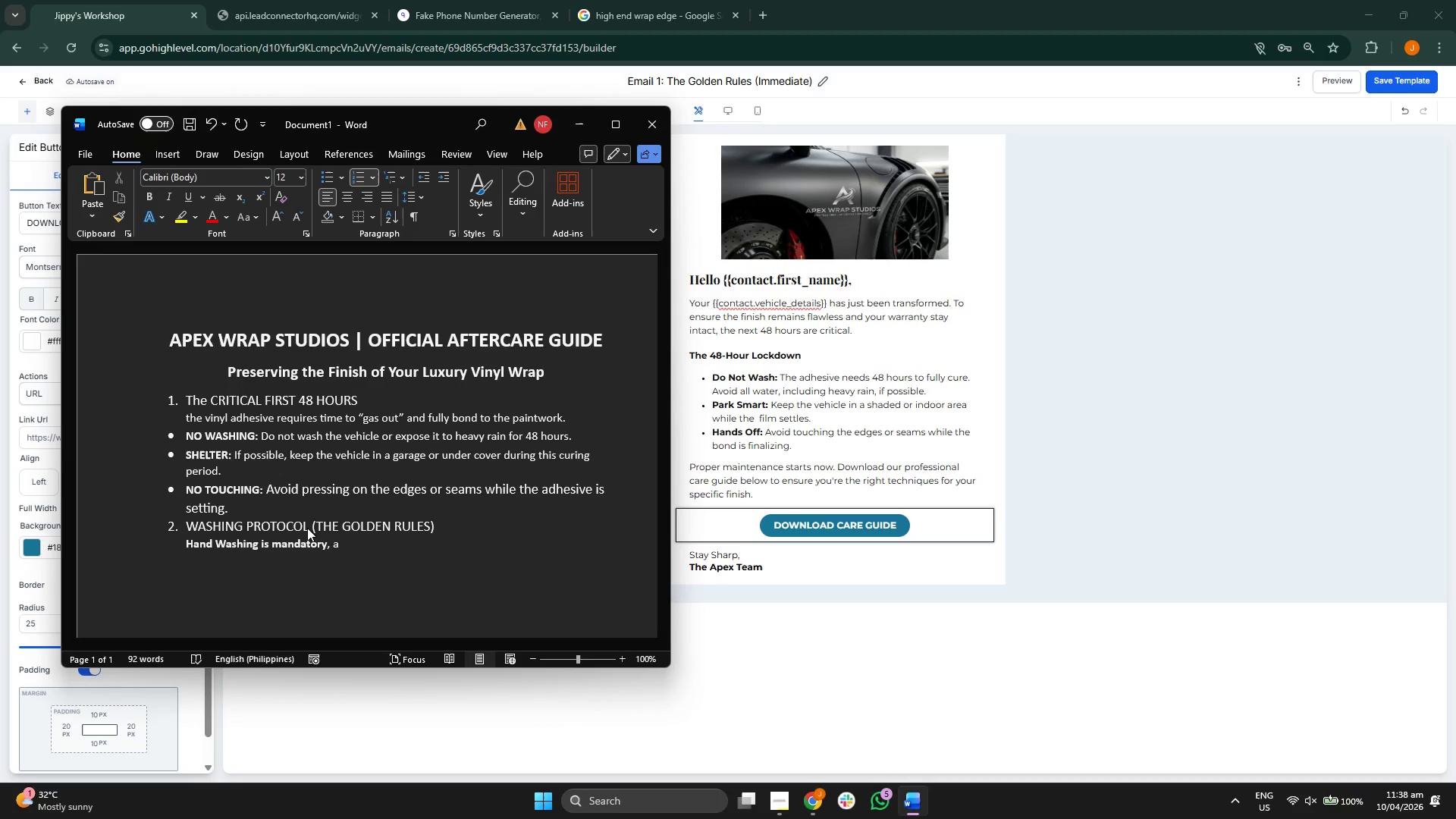 
key(Backspace)
 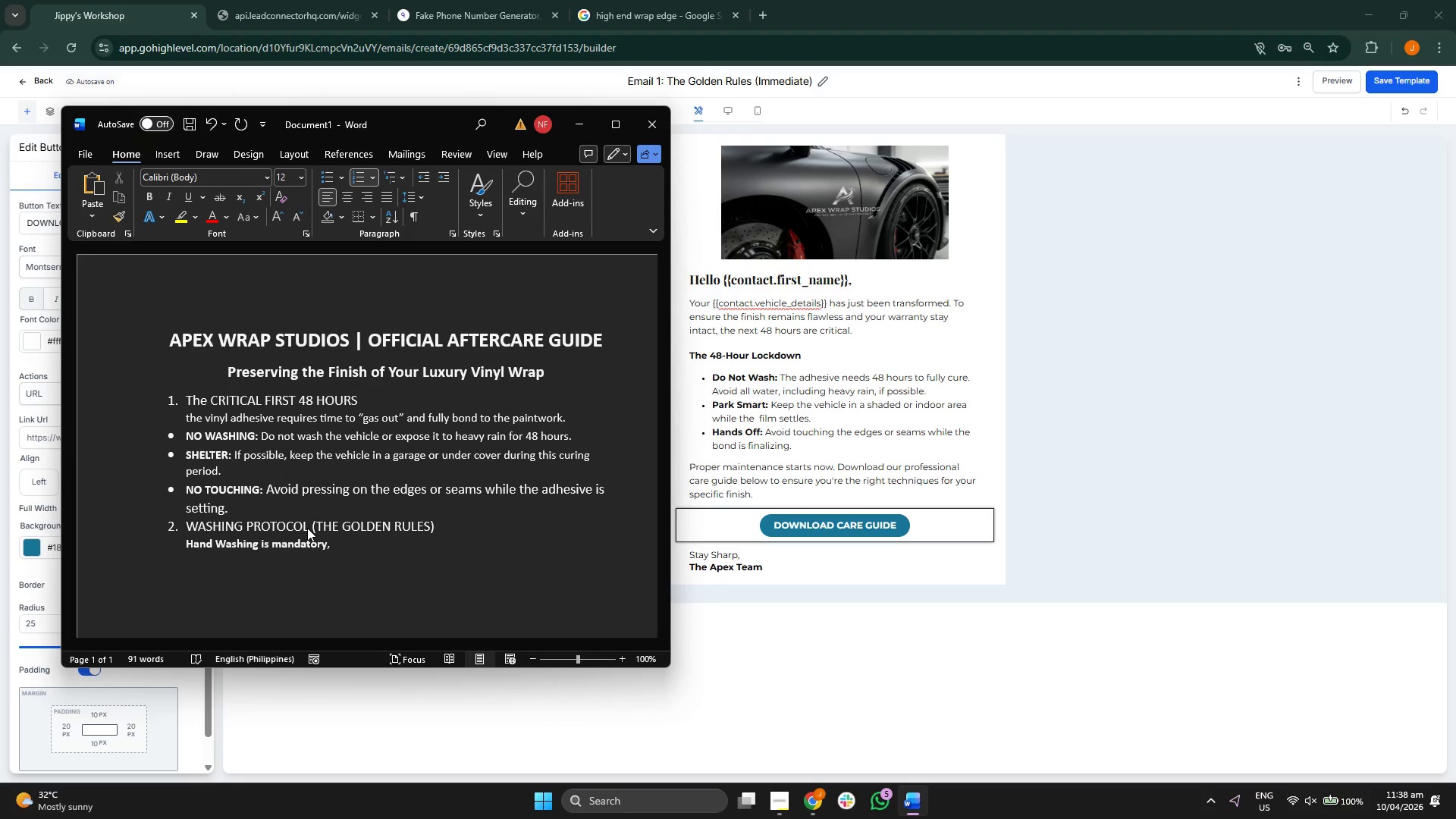 
key(Backspace)
type( Automati)
key(Backspace)
key(Backspace)
key(Backspace)
key(Backspace)
key(Backspace)
key(Backspace)
key(Backspace)
key(Backspace)
key(Backspace)
key(Backspace)
type(. Automatic car washee)
key(Backspace)
type(s with )
key(Backspace)
key(Backspace)
type(h vur)
key(Backspace)
key(Backspace)
type(beru)
key(Backspace)
key(Backspace)
key(Backspace)
key(Backspace)
key(Backspace)
type(ru)
key(Backspace)
key(Backspace)
type(bruhses)
key(Backspace)
key(Backspace)
key(Backspace)
type(s)
key(Backspace)
key(Backspace)
type(shes will s)
key(Backspace)
type( swirl and scar)
key(Backspace)
key(Backspace)
type(racth)
key(Backspace)
key(Backspace)
key(Backspace)
type(tch the vinl)
key(Backspace)
type(yl, boi)
key(Backspace)
key(Backspace)
key(Backspace)
type(vodi)
key(Backspace)
key(Backspace)
type(iding your warranty.)
 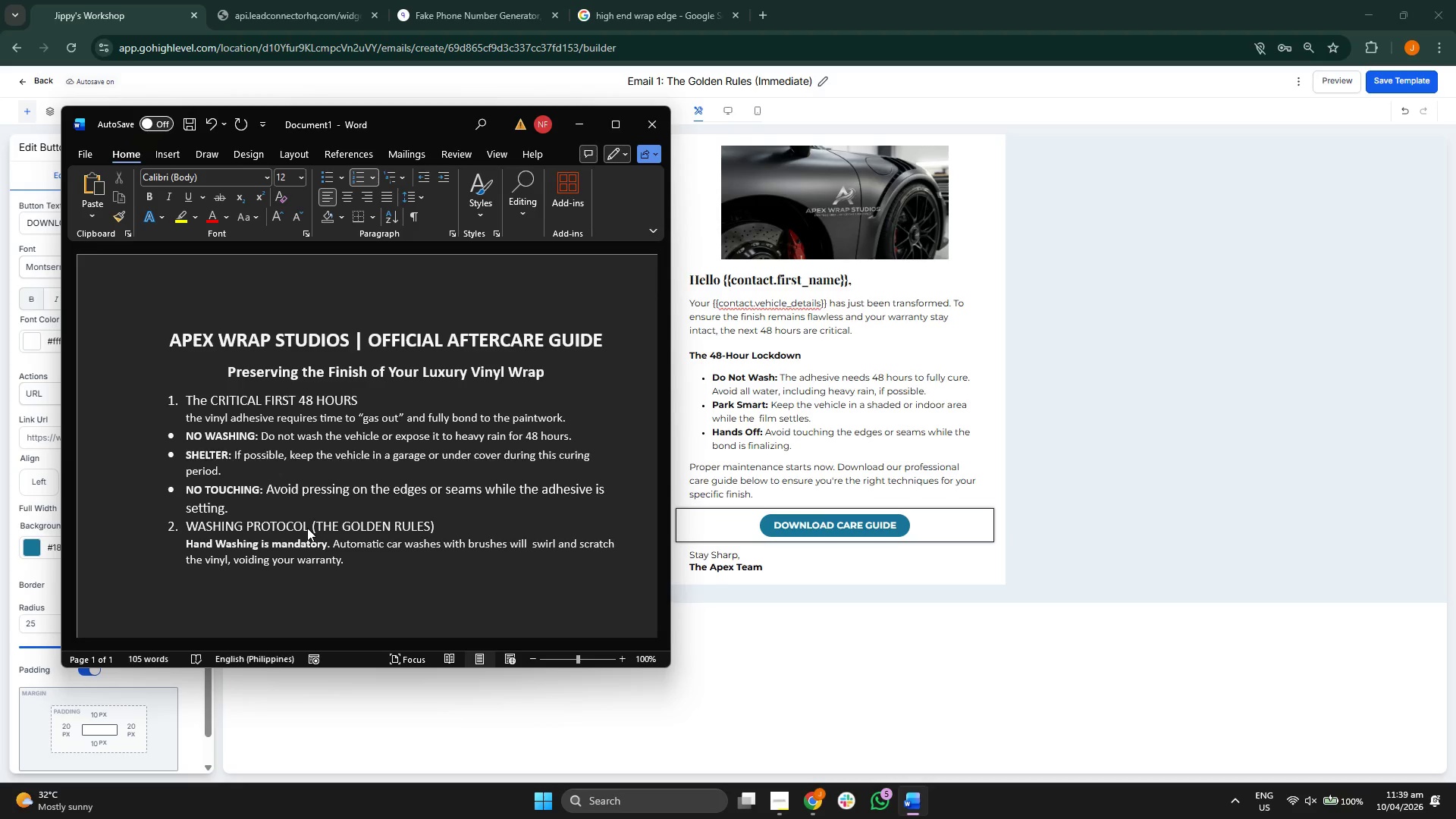 
key(Enter)
 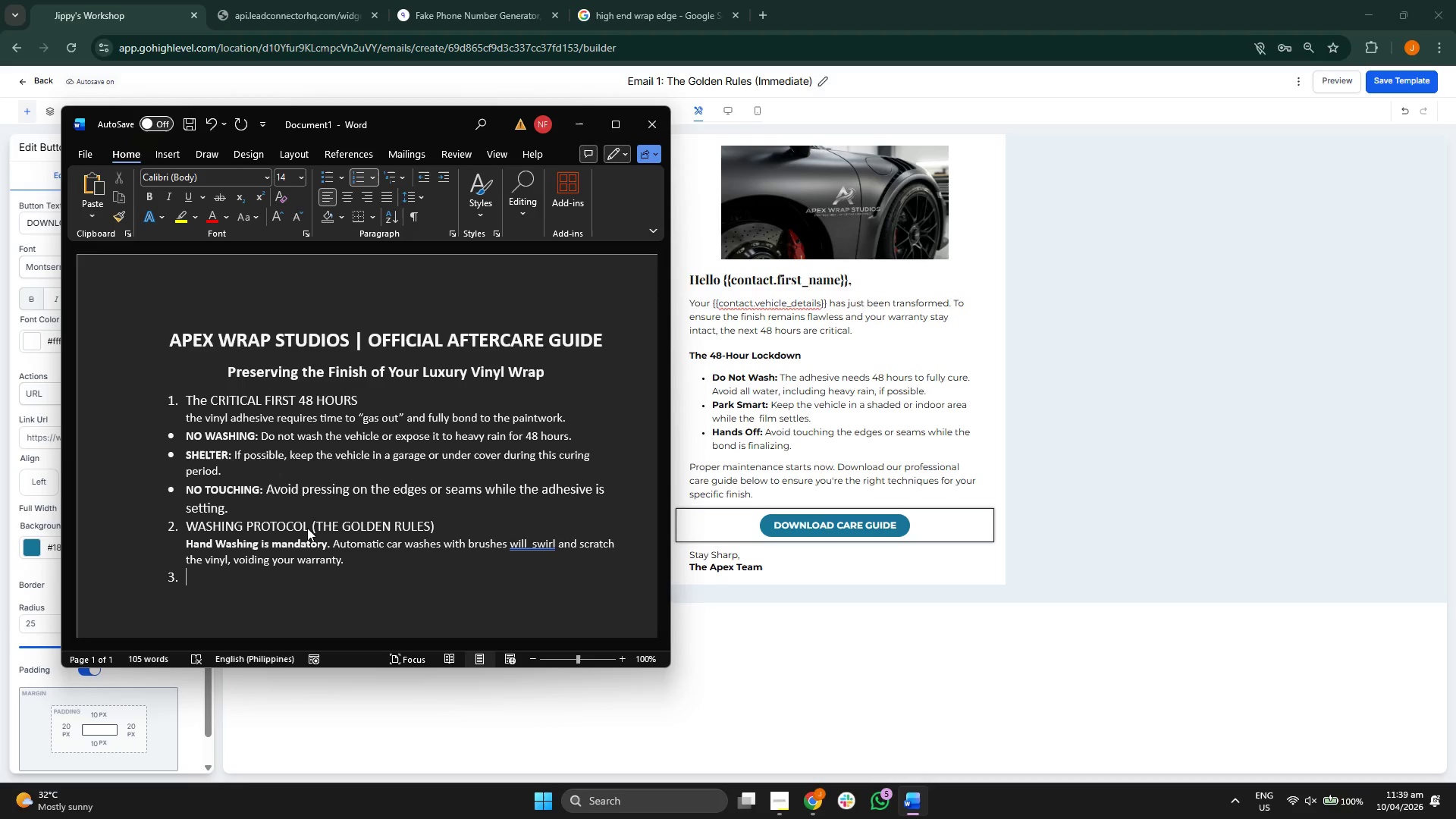 
key(Backspace)
 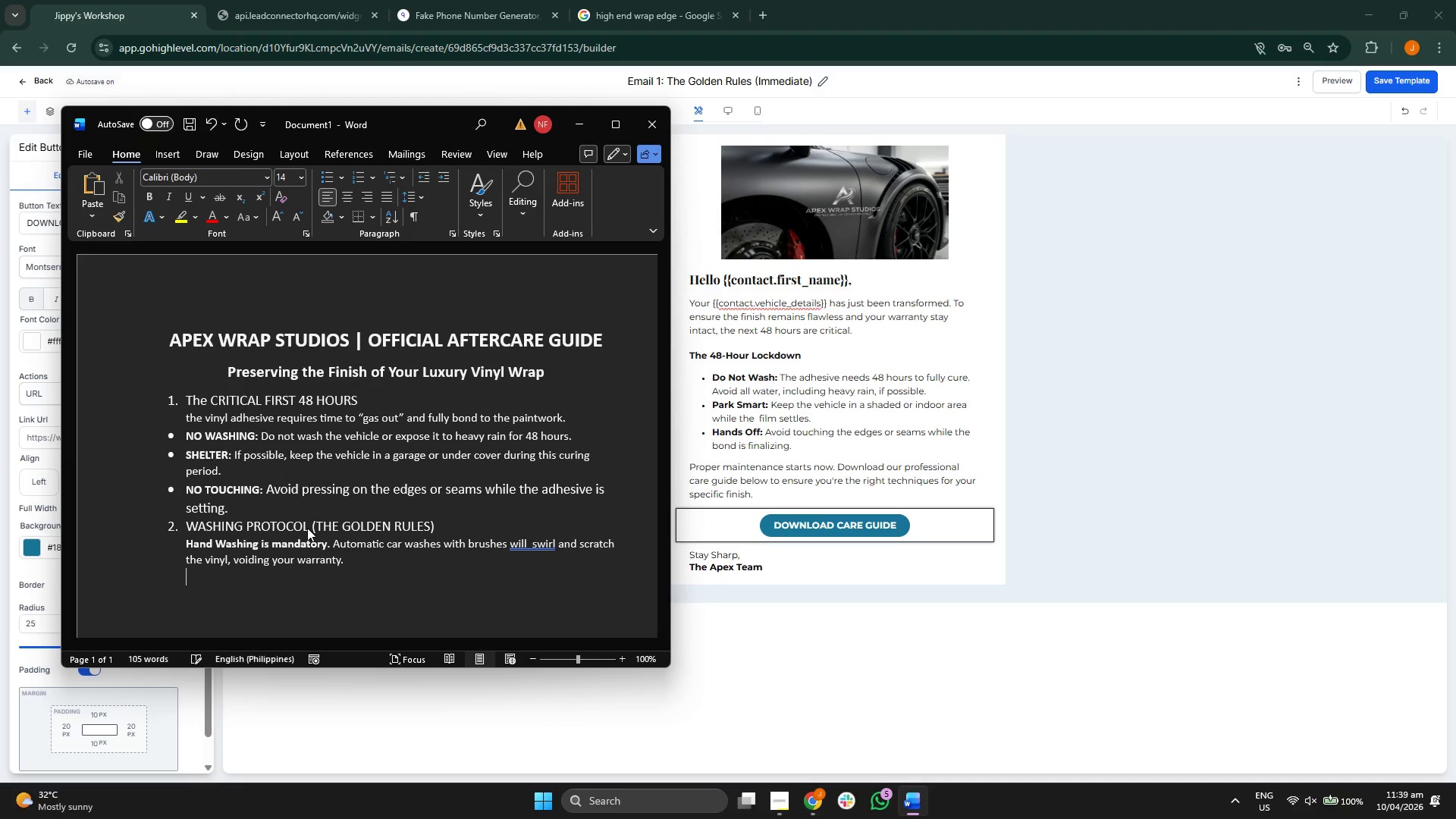 
key(Backspace)
 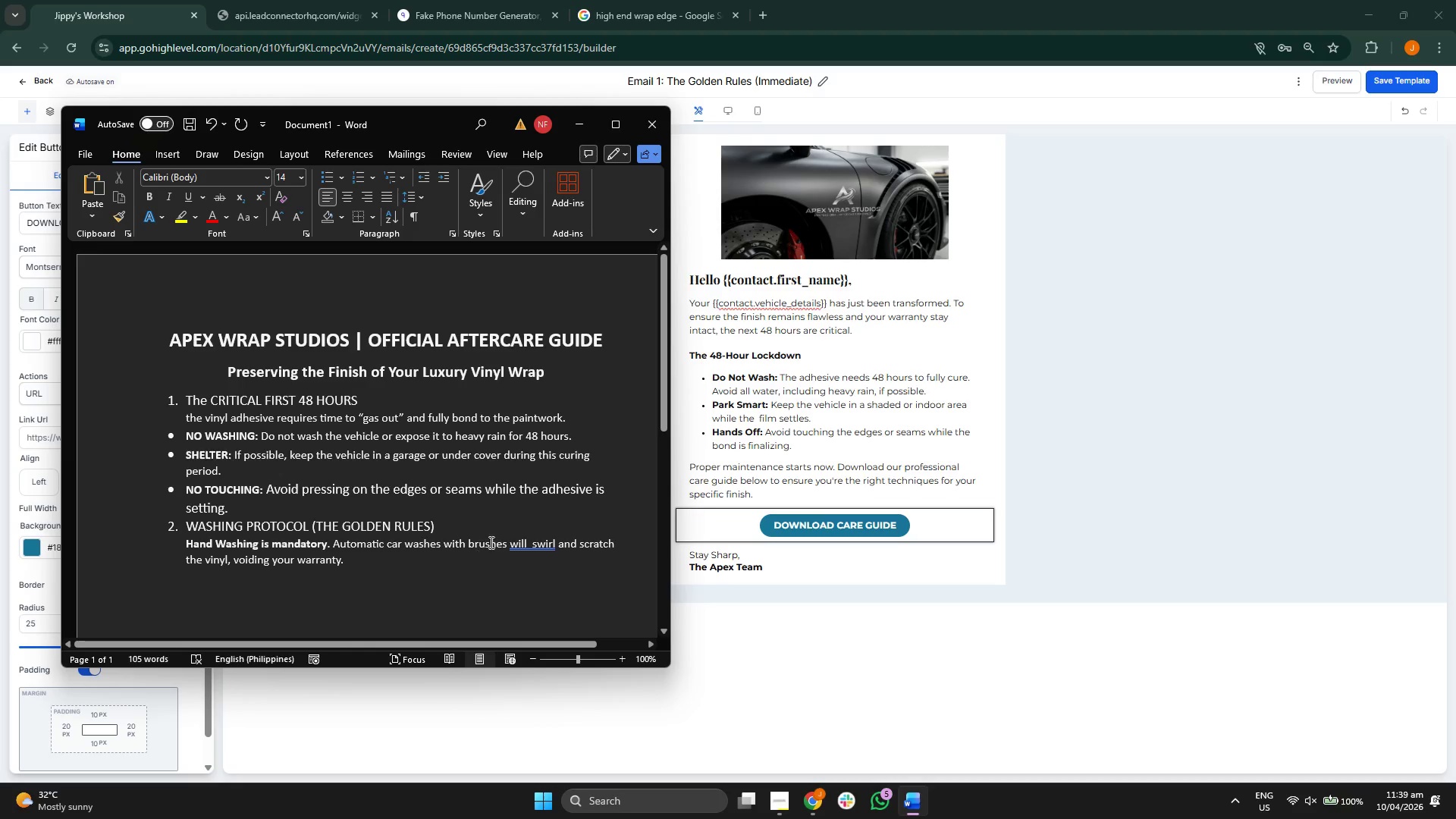 
left_click([536, 547])
 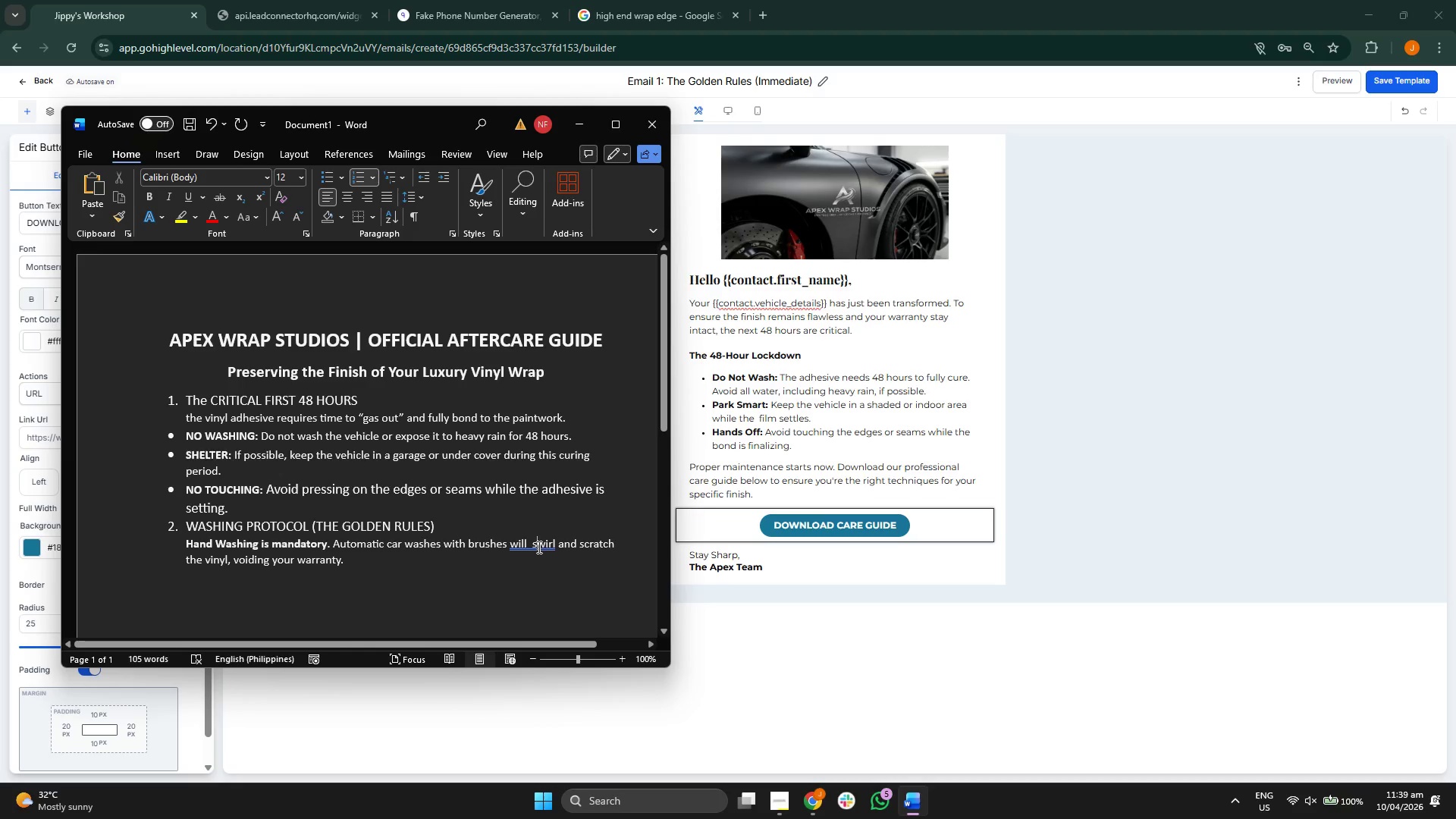 
key(ArrowLeft)
 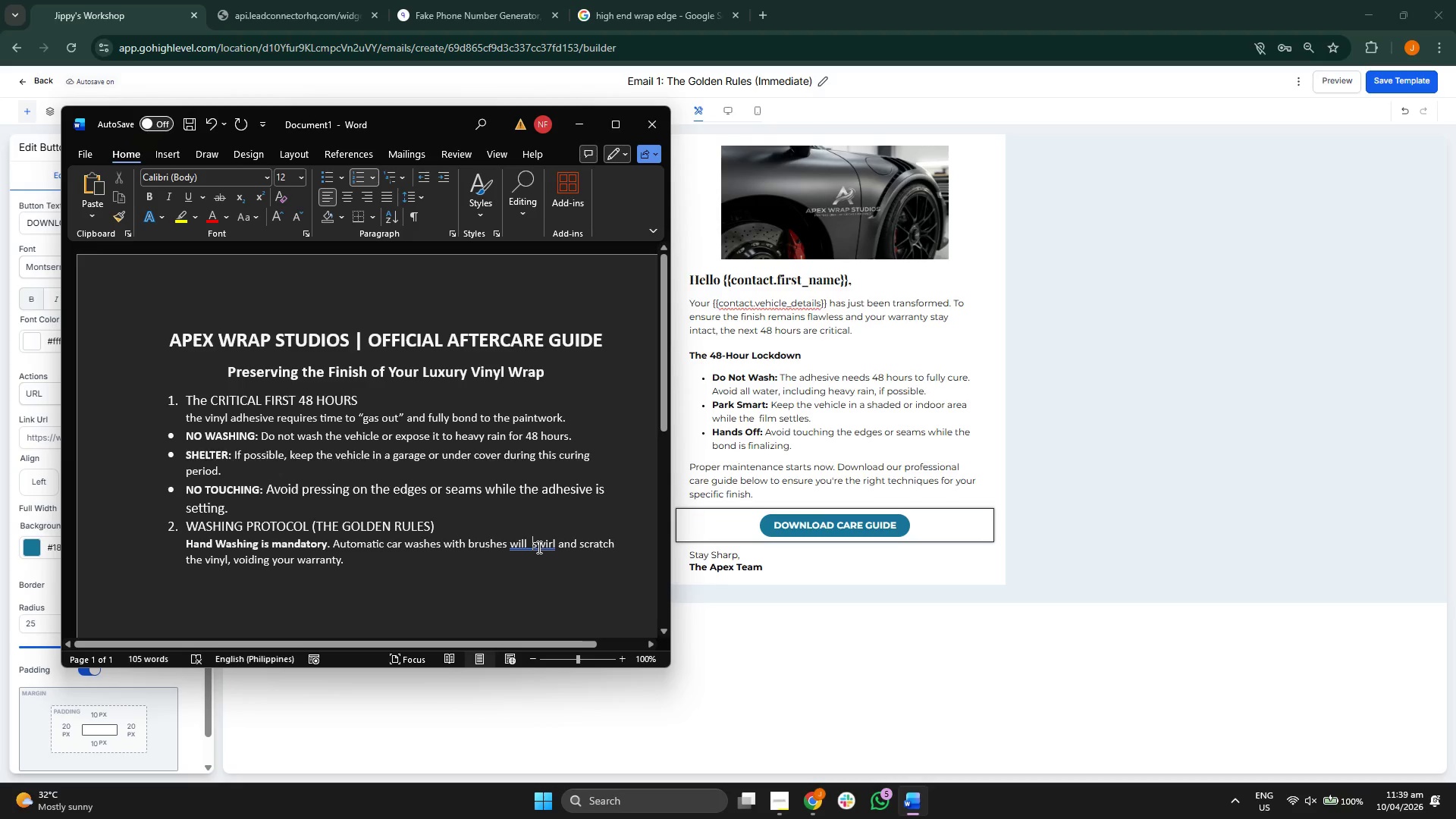 
key(Backspace)
 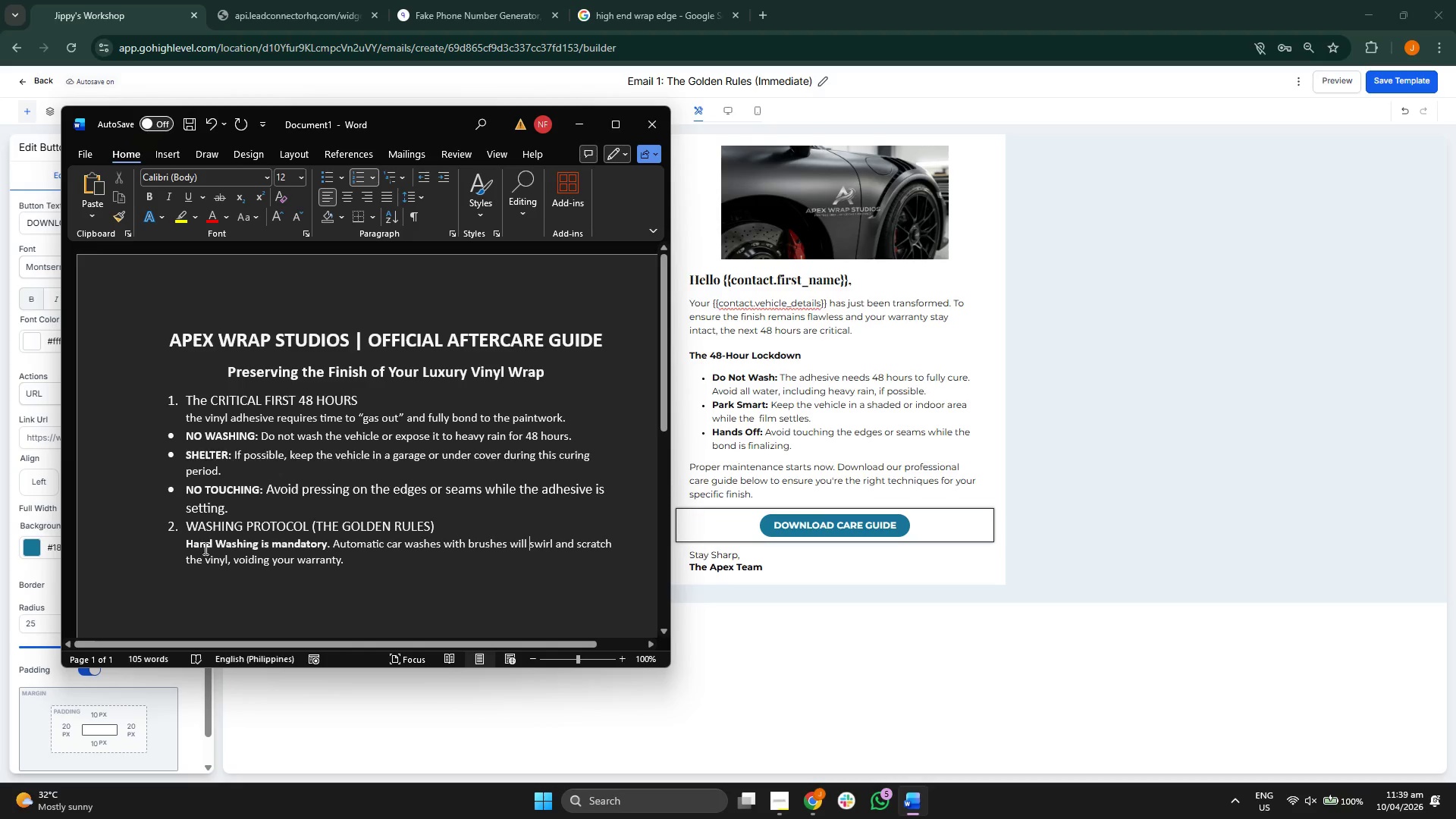 
left_click([162, 576])
 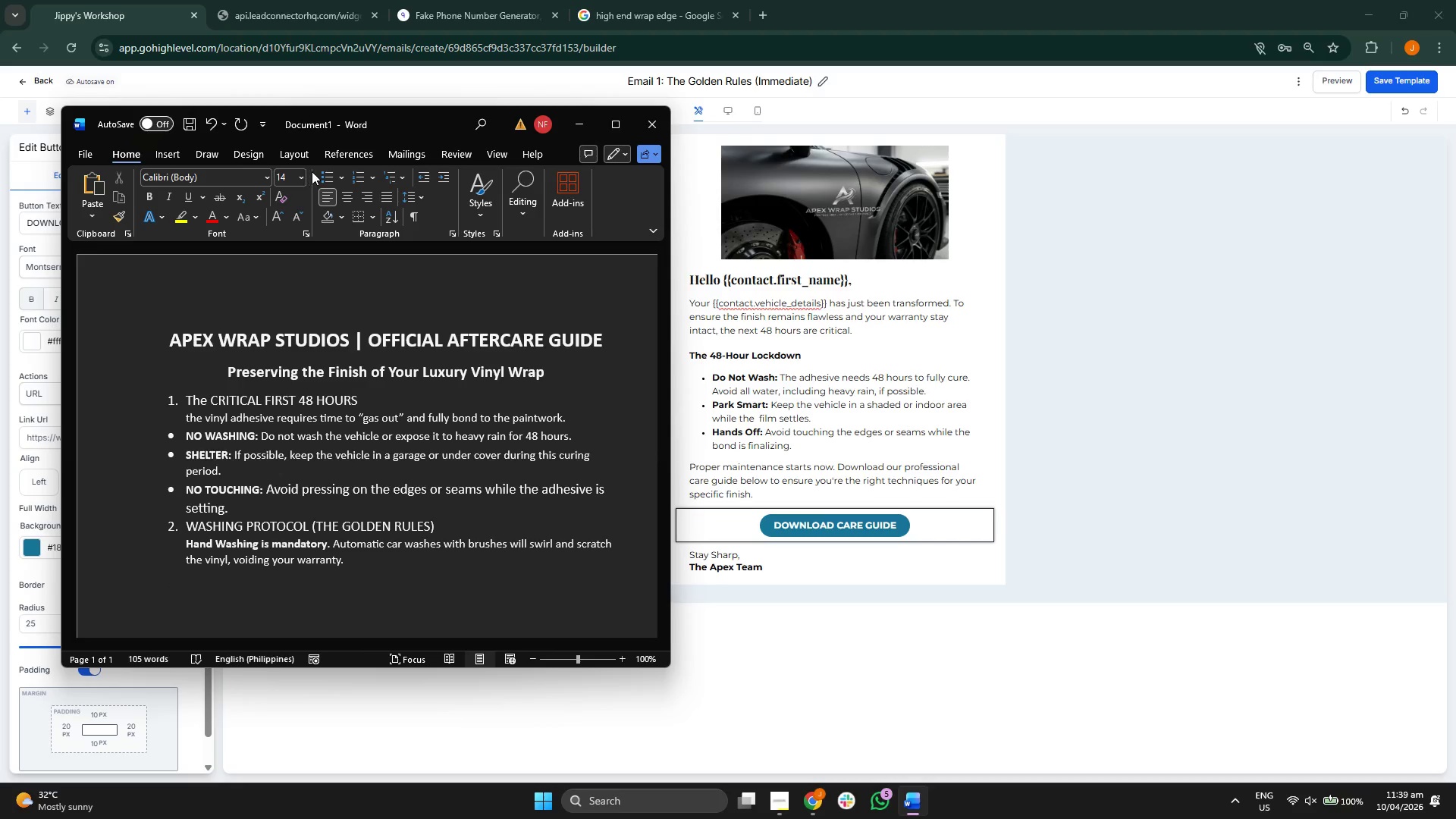 
left_click([318, 178])
 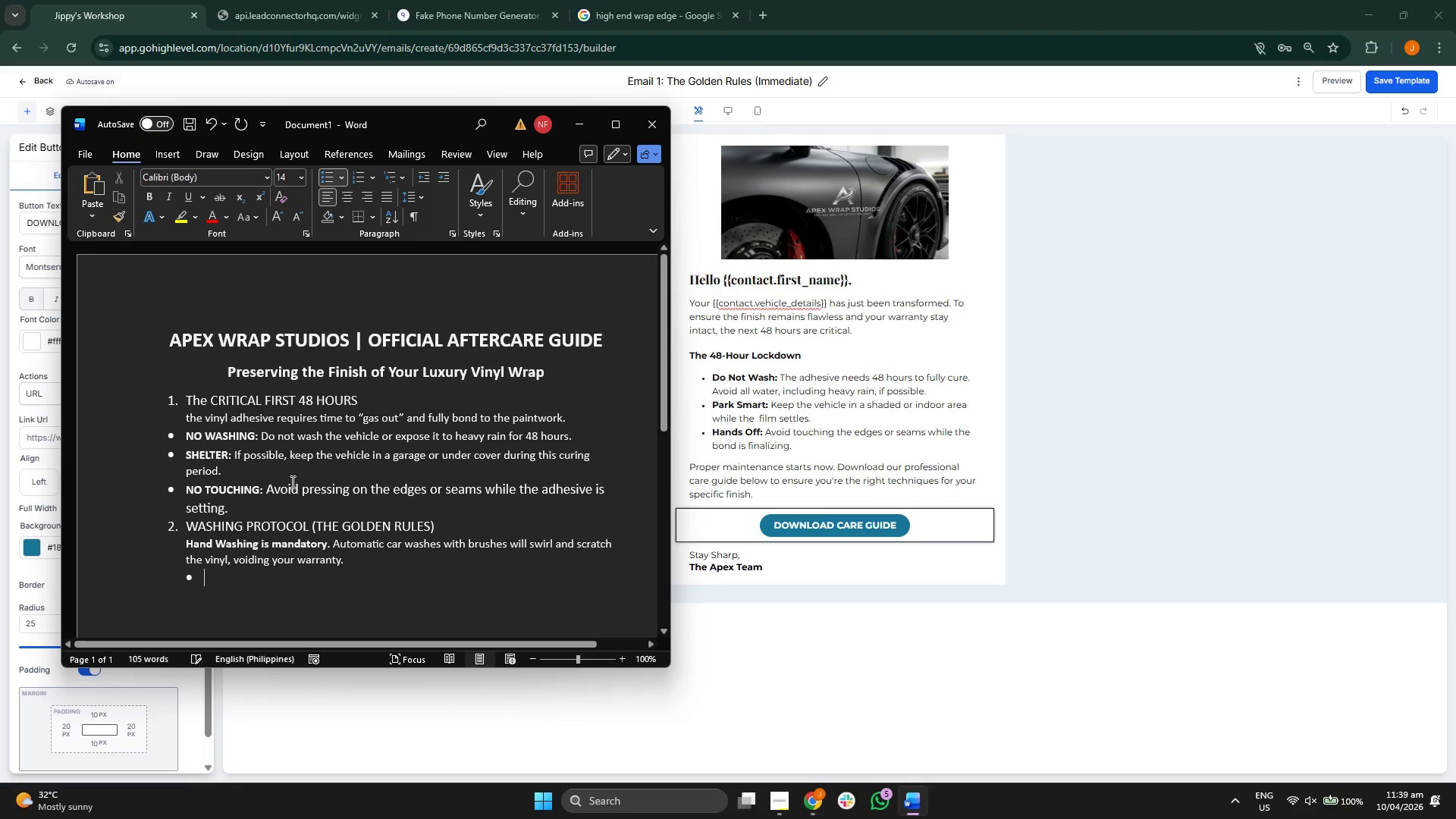 
scroll: coordinate [291, 482], scroll_direction: down, amount: 2.0
 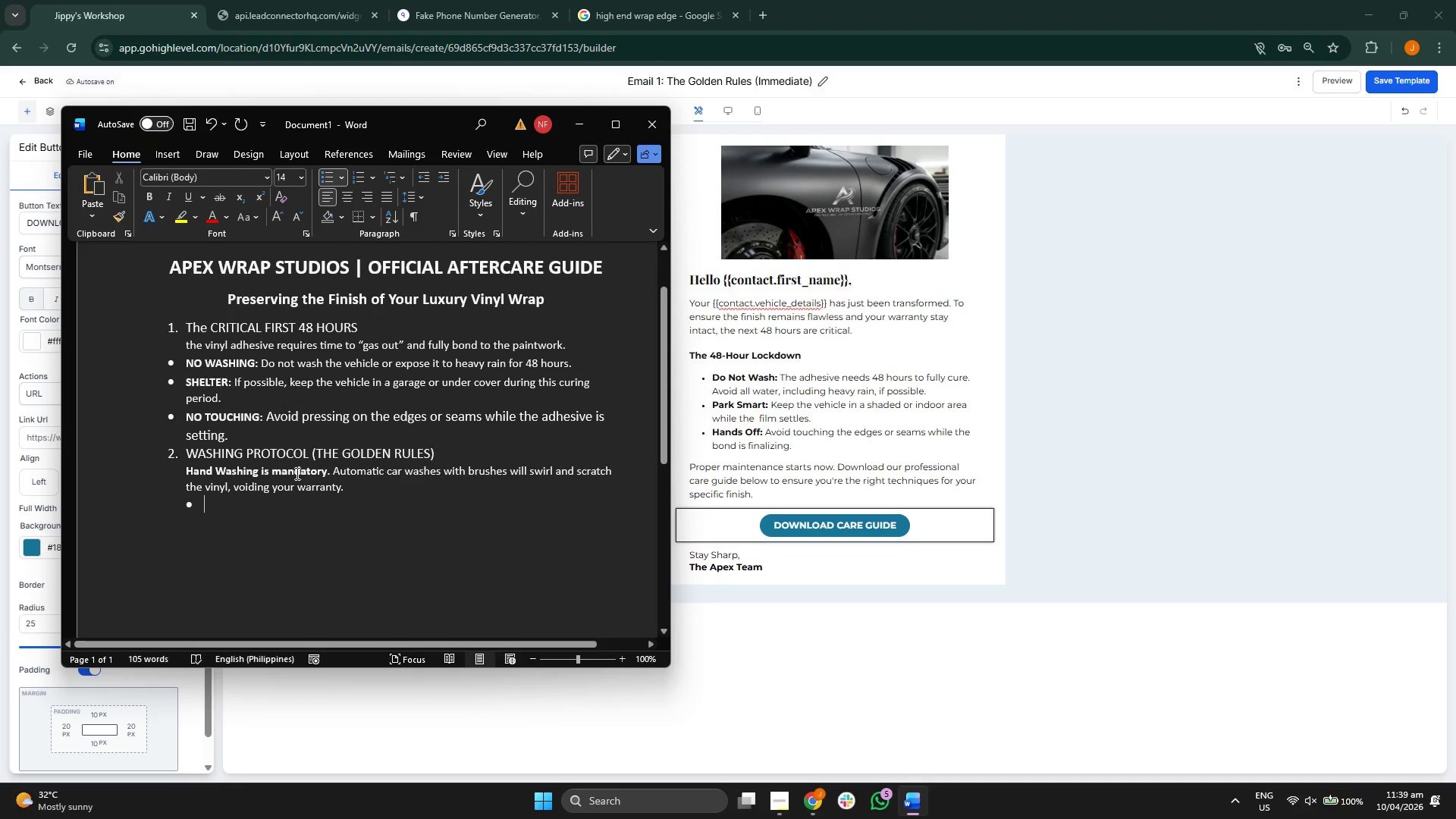 
key(Control+B)
 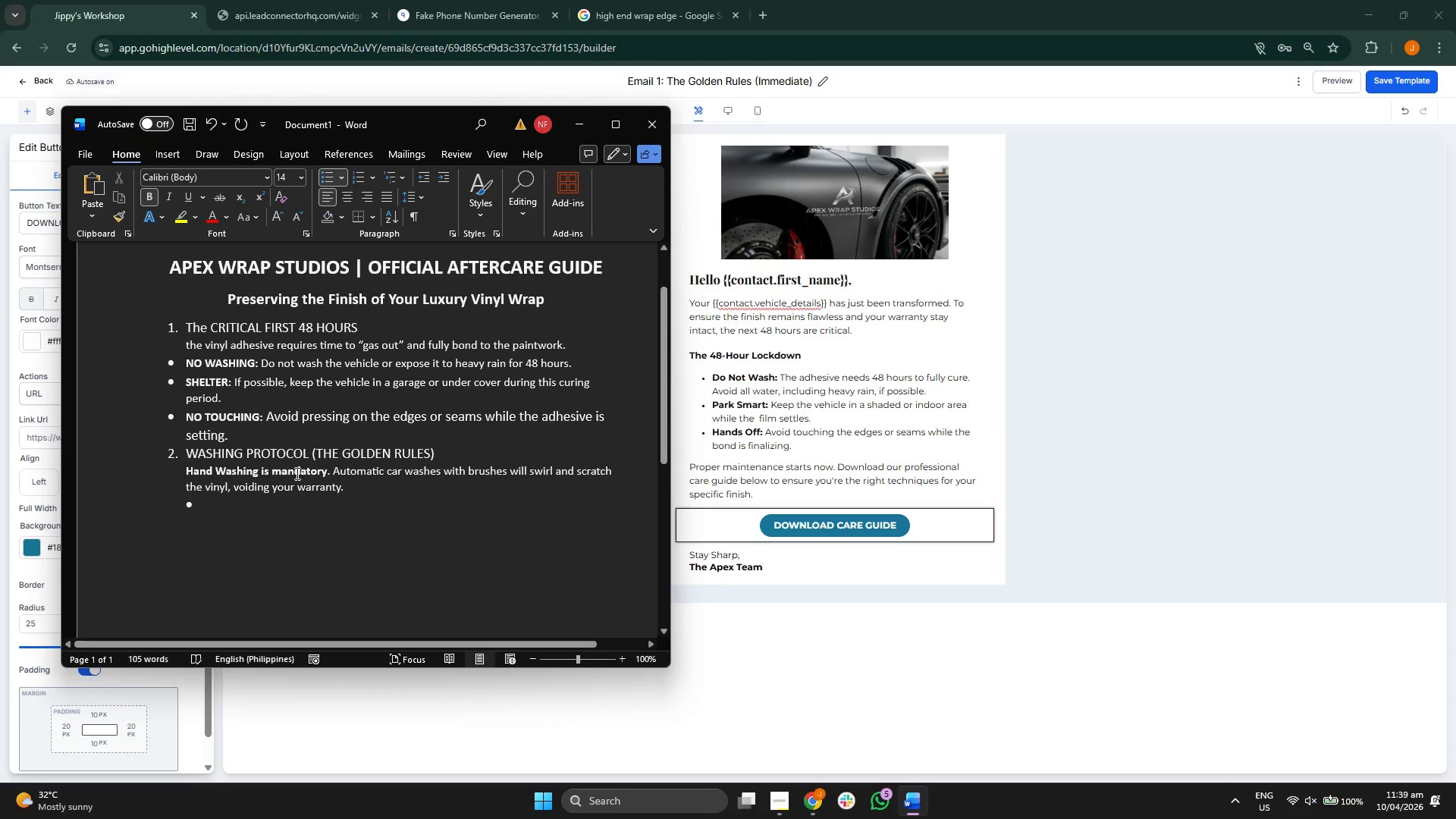 
type(Freqeunc)
key(Backspace)
key(Backspace)
key(Backspace)
key(Backspace)
key(Backspace)
type(quency: )
 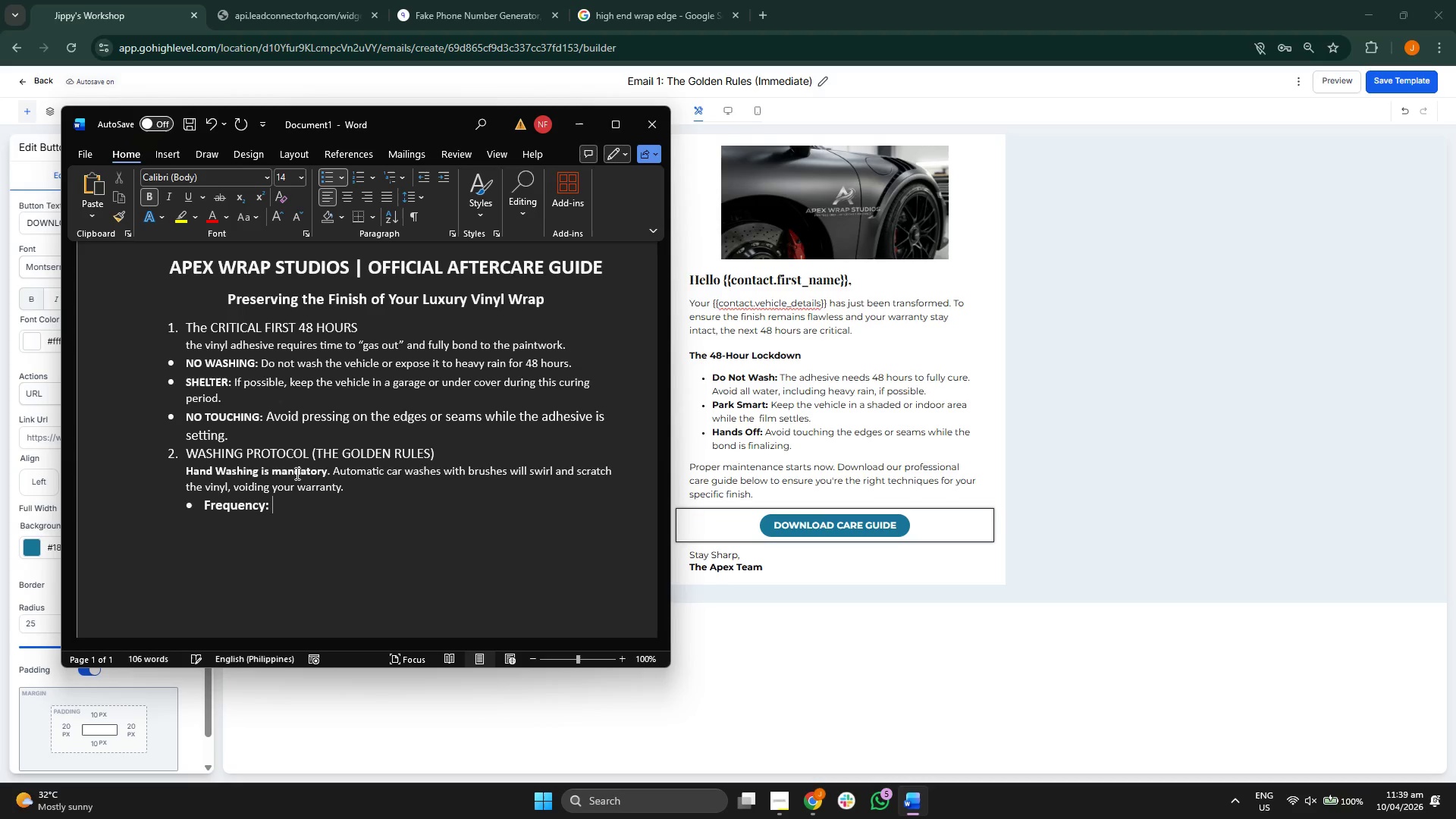 
key(Control+Shift+ShiftLeft)
 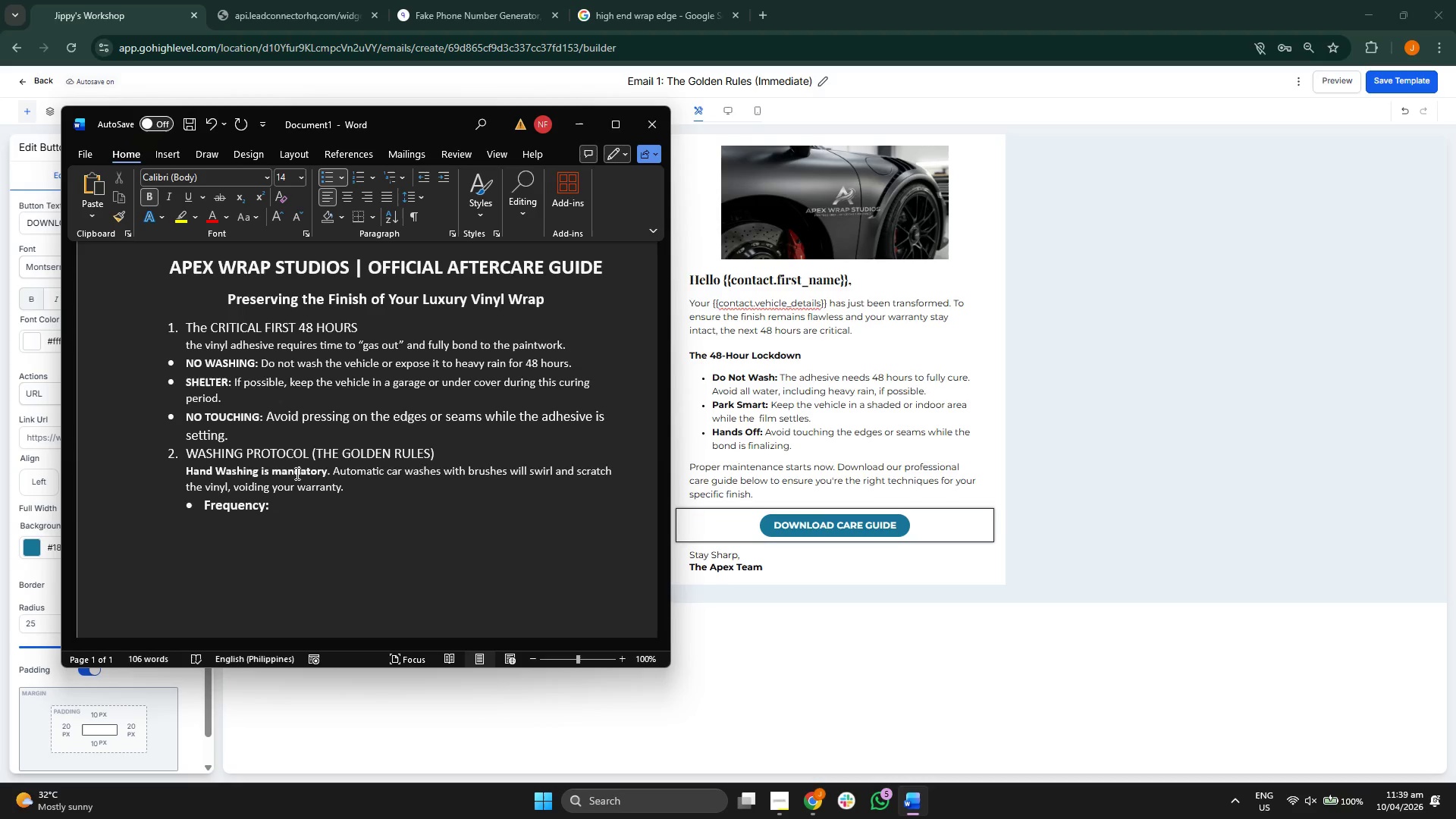 
key(Control+B)
 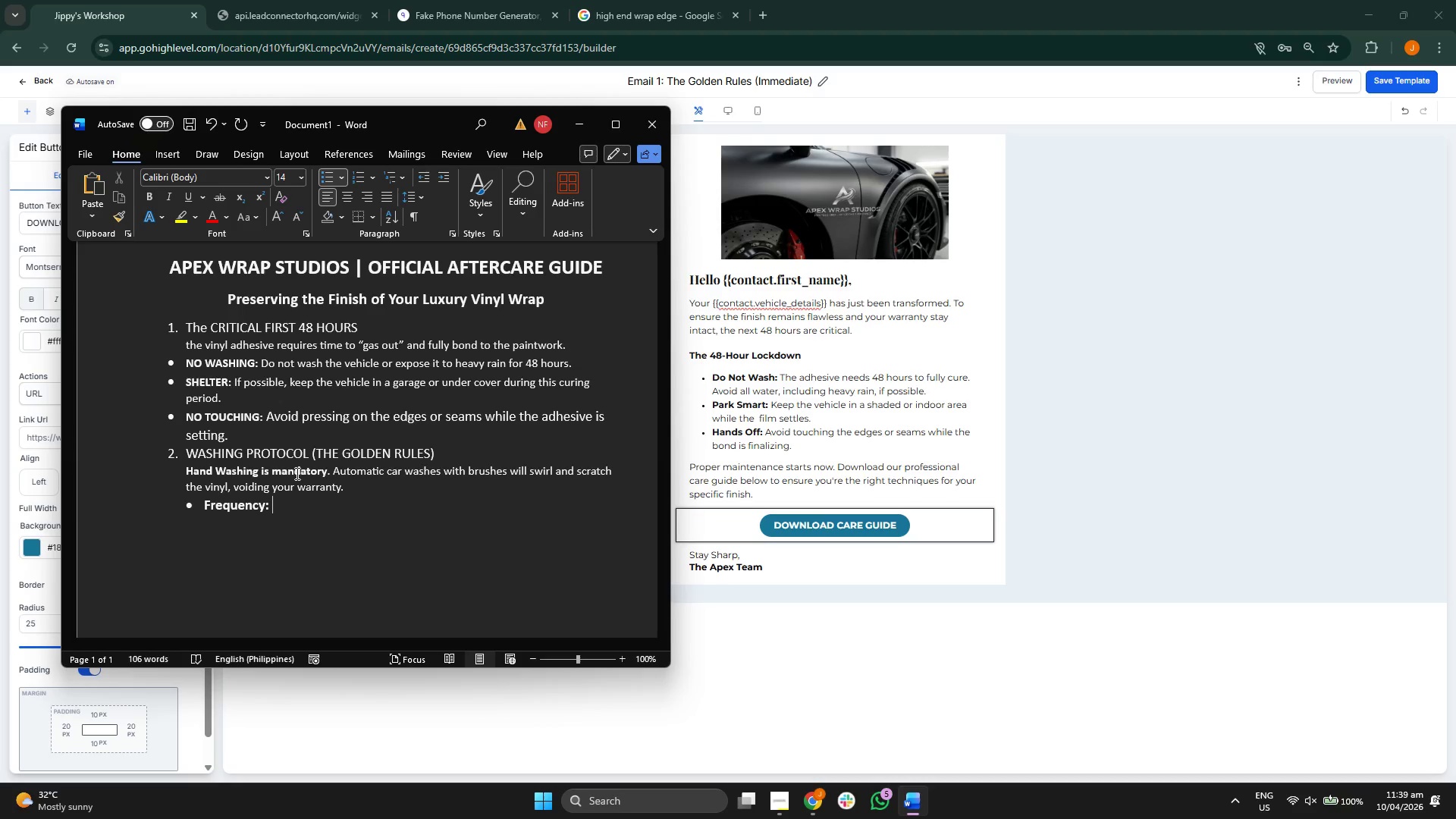 
key(CapsLock)
 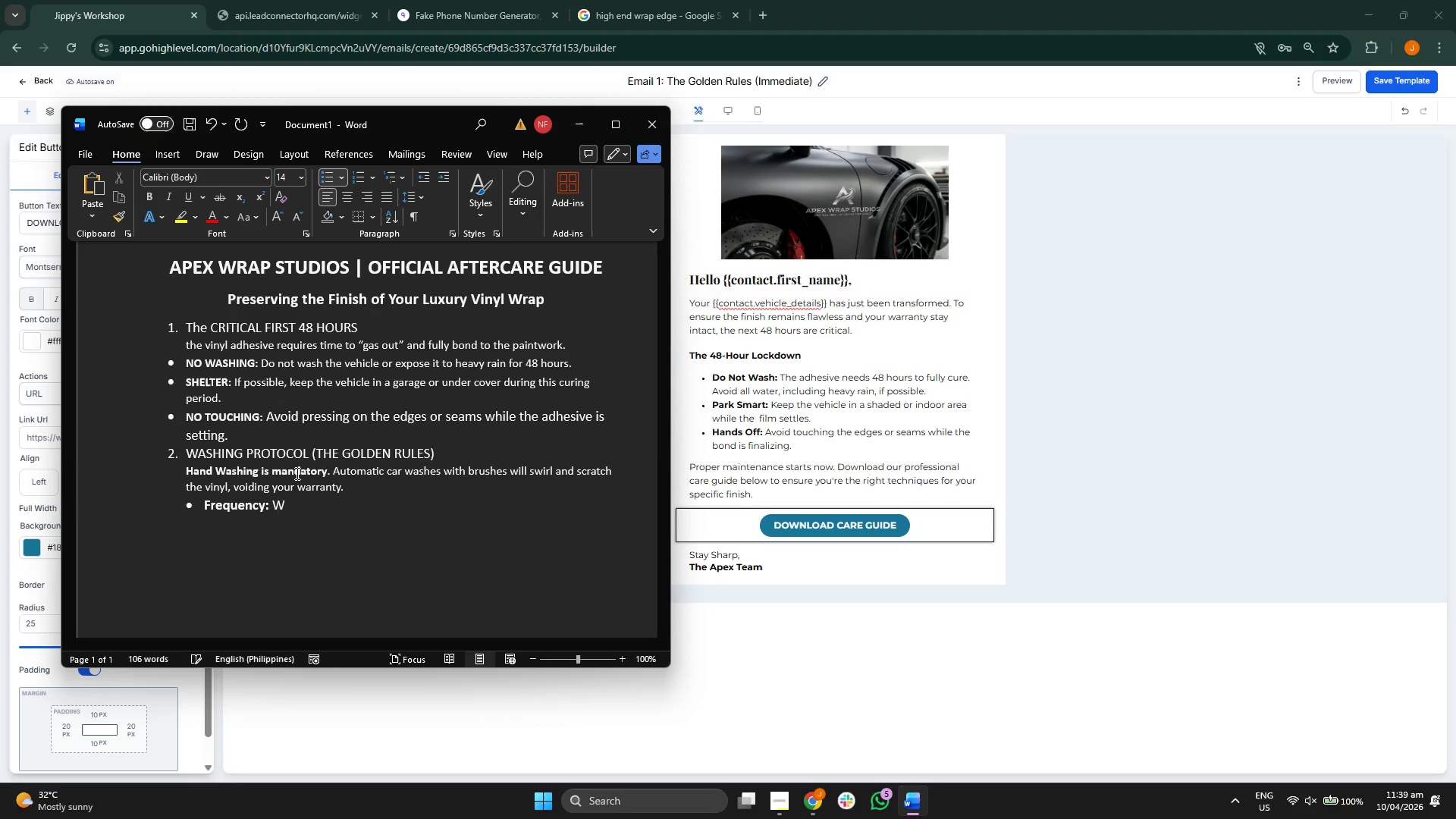 
key(W)
 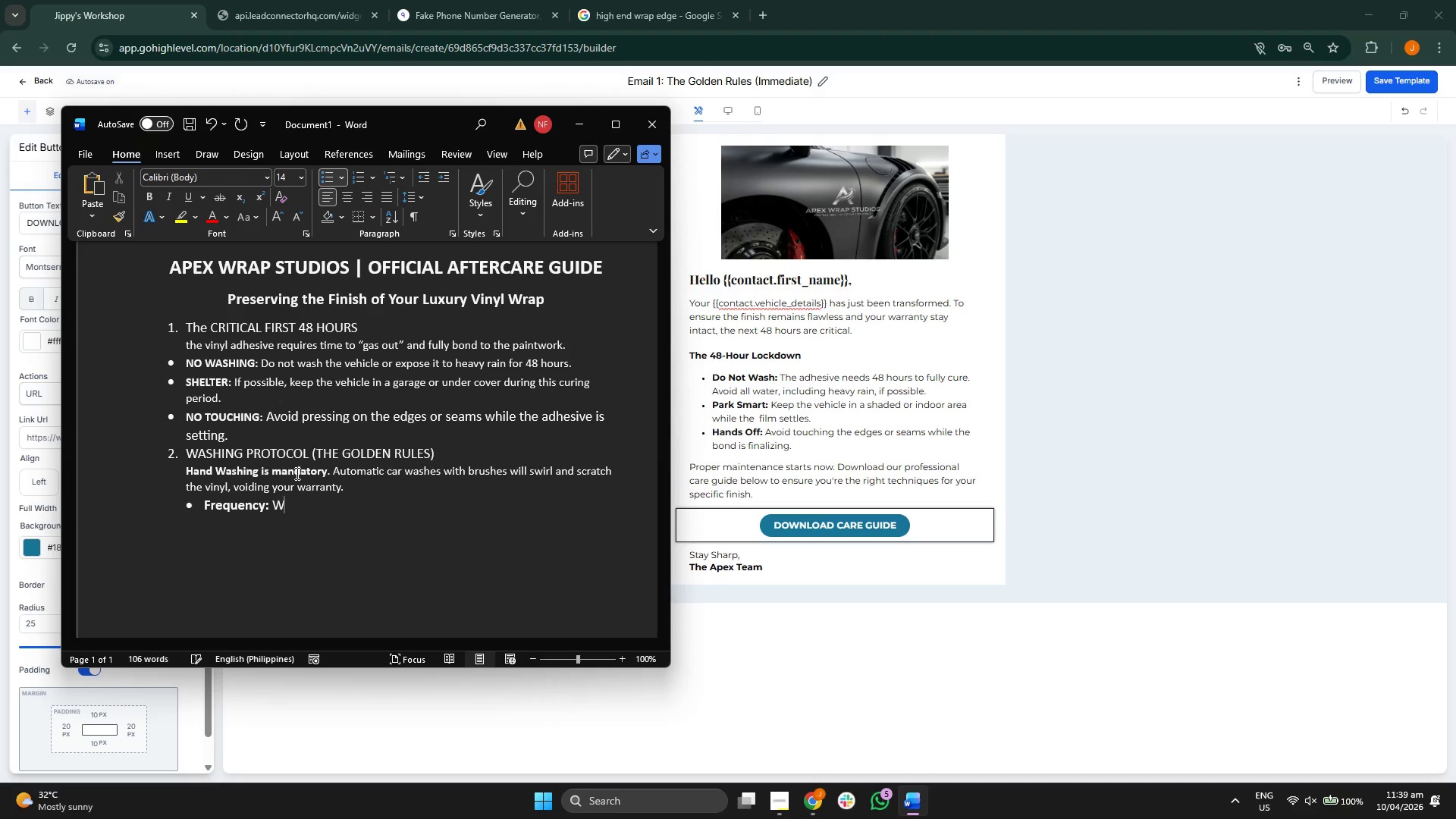 
key(CapsLock)
 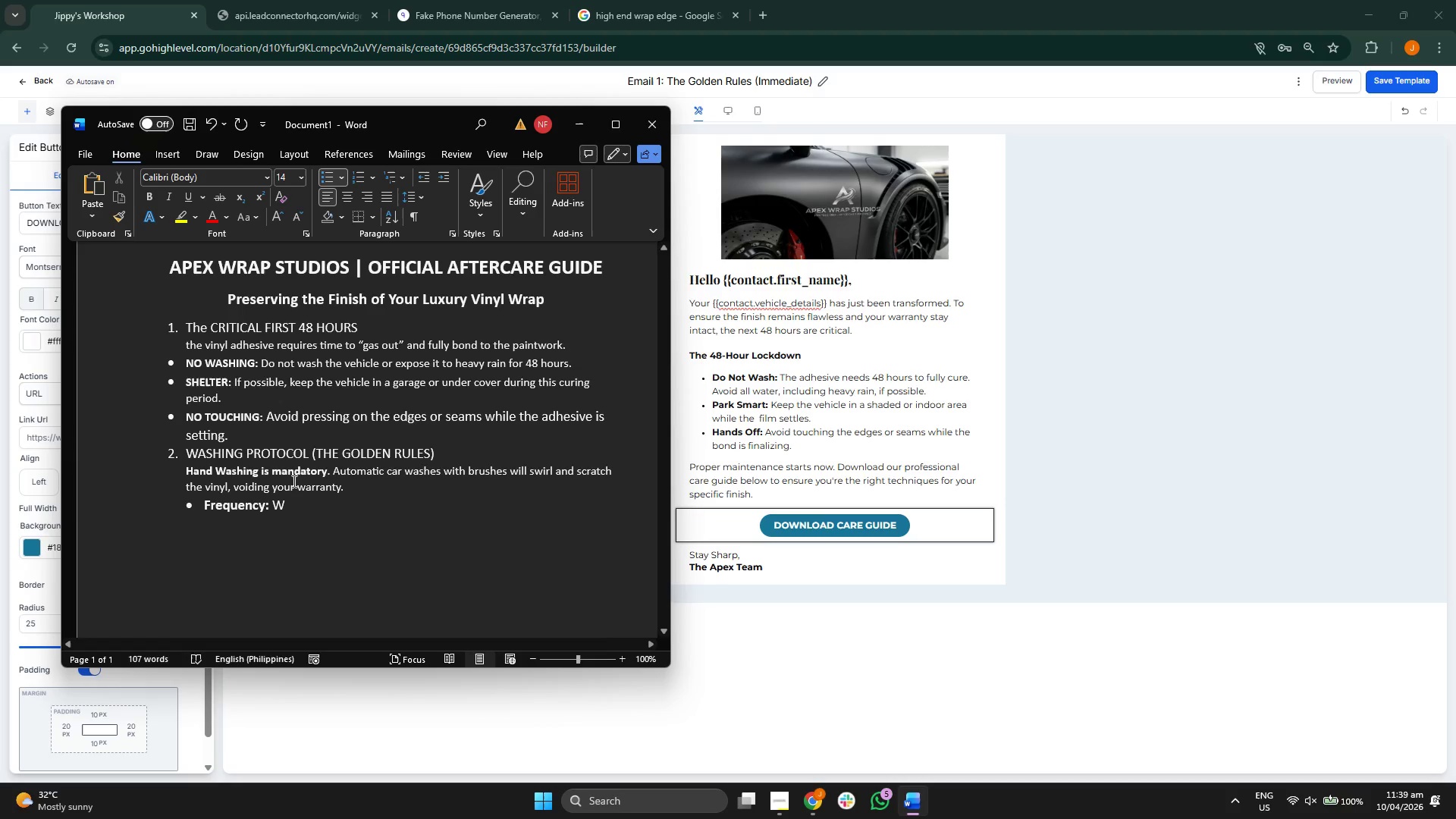 
left_click([231, 501])
 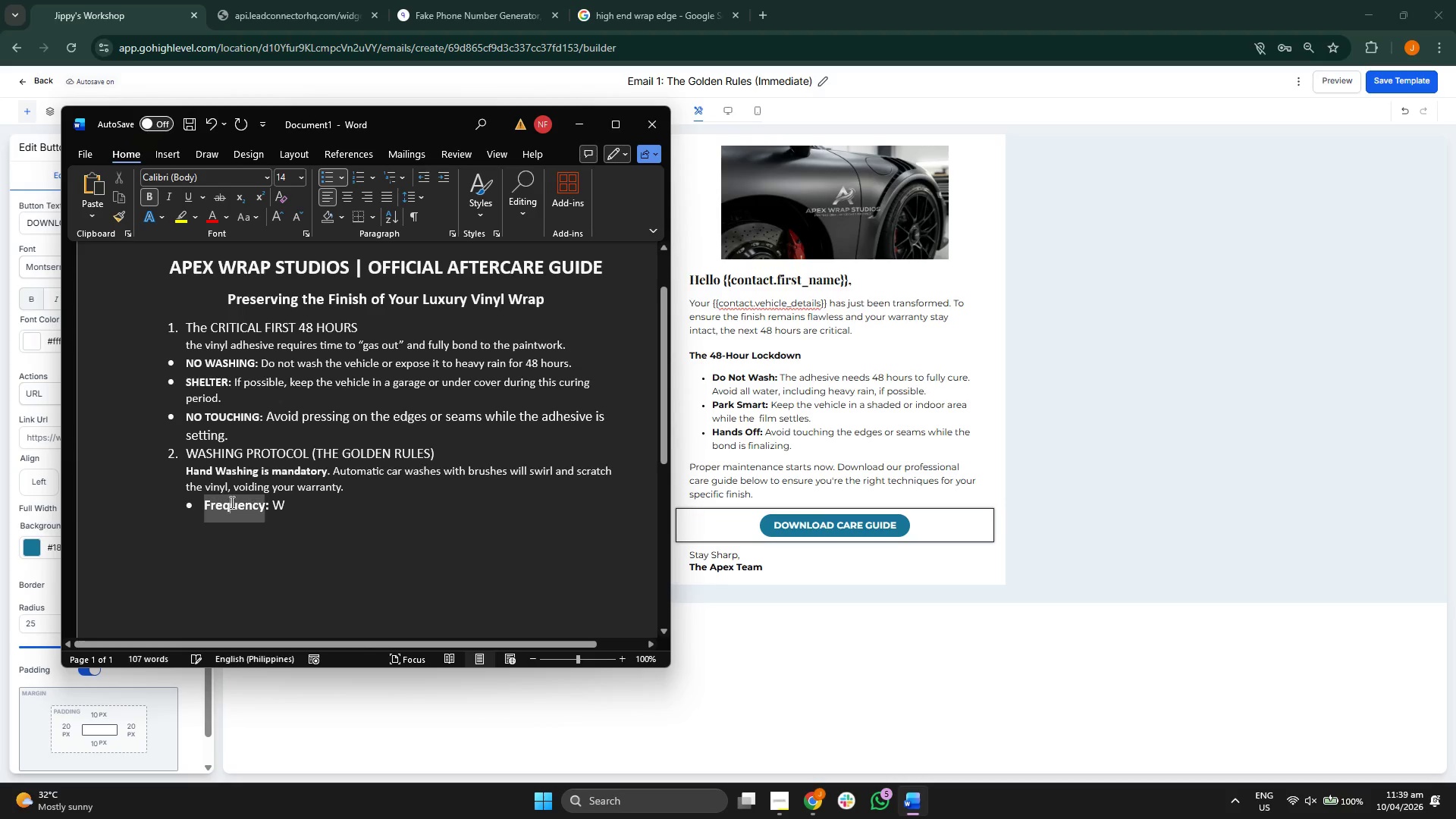 
triple_click([231, 502])
 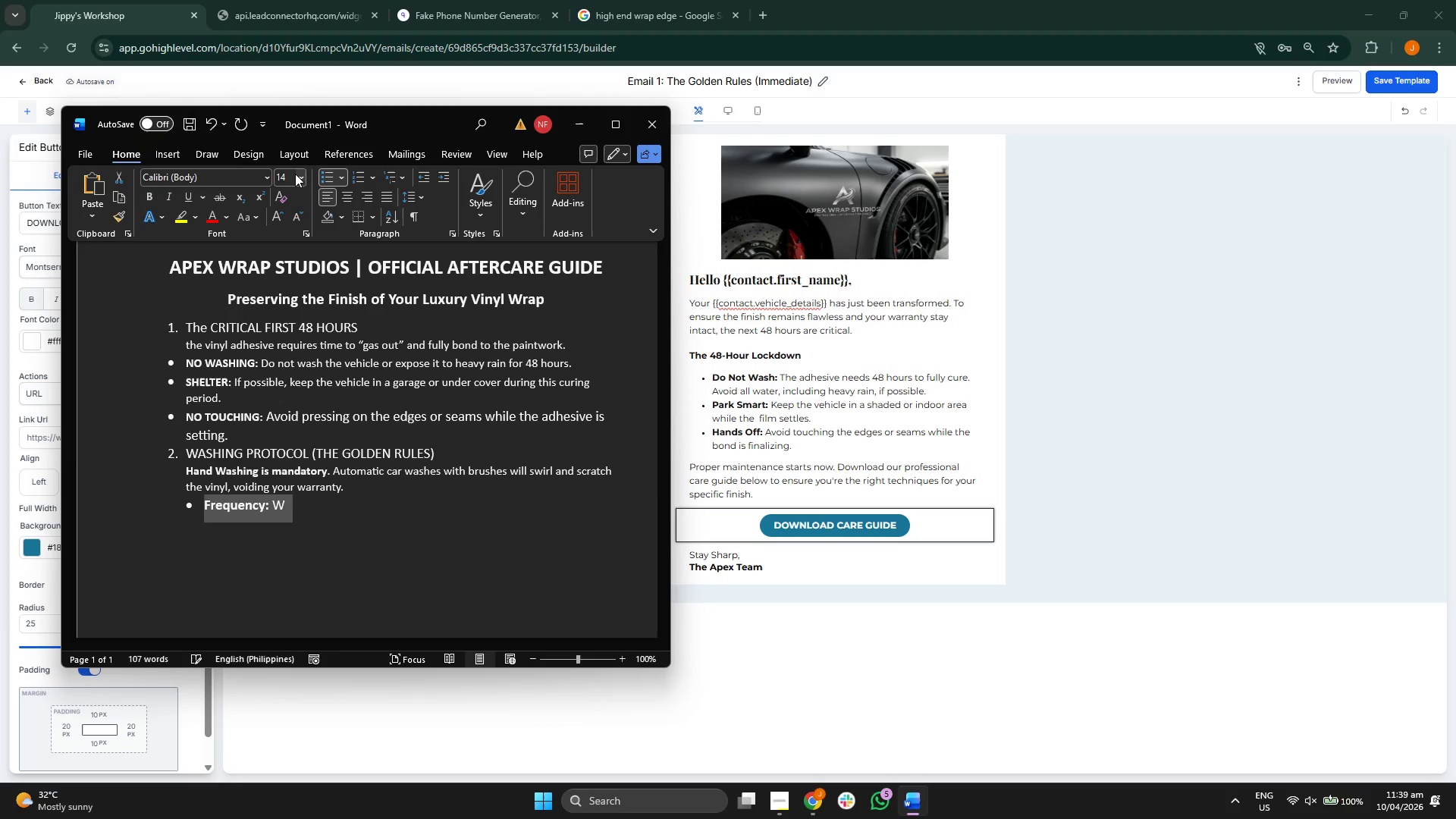 
left_click([300, 174])
 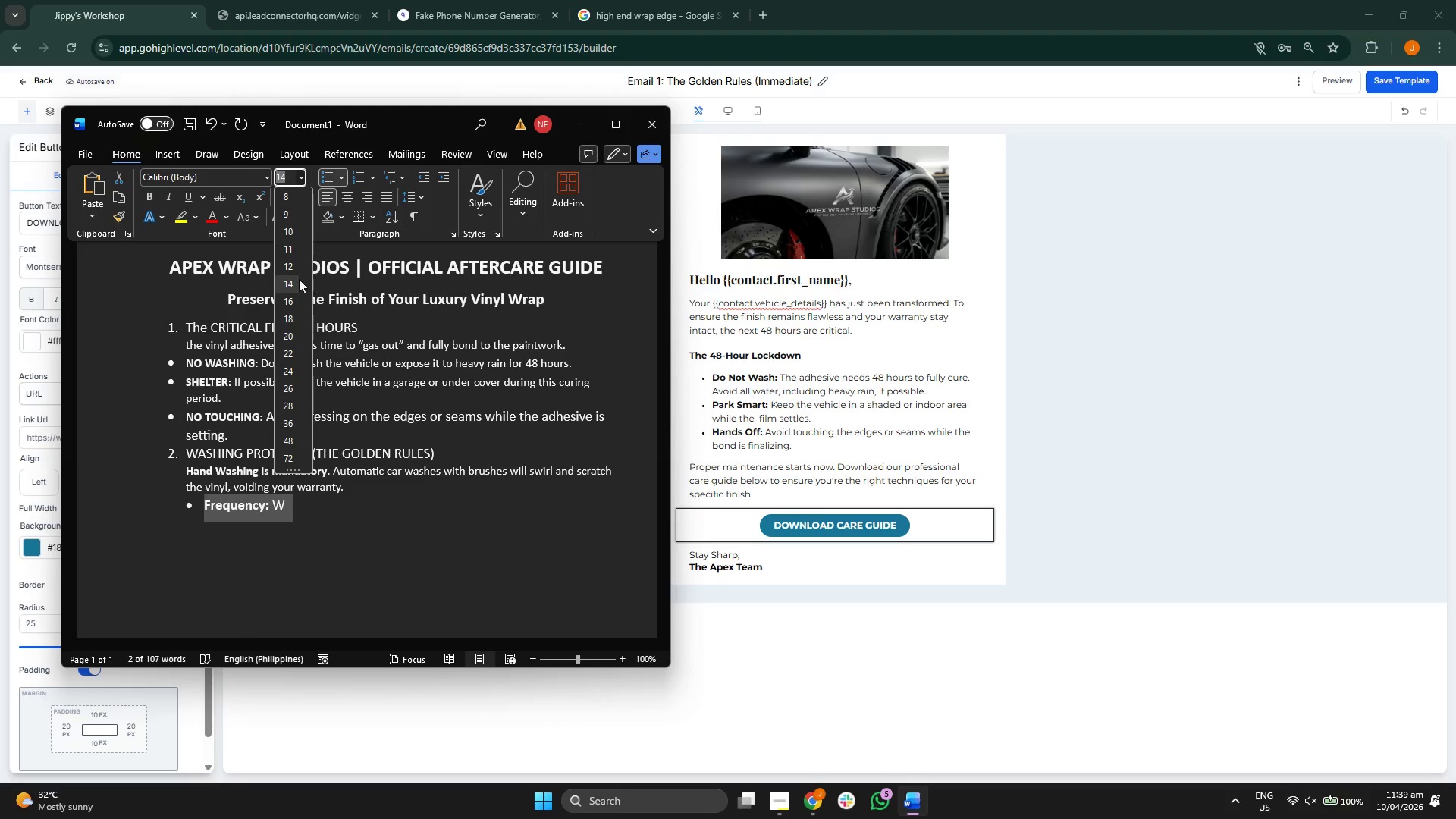 
left_click([282, 267])
 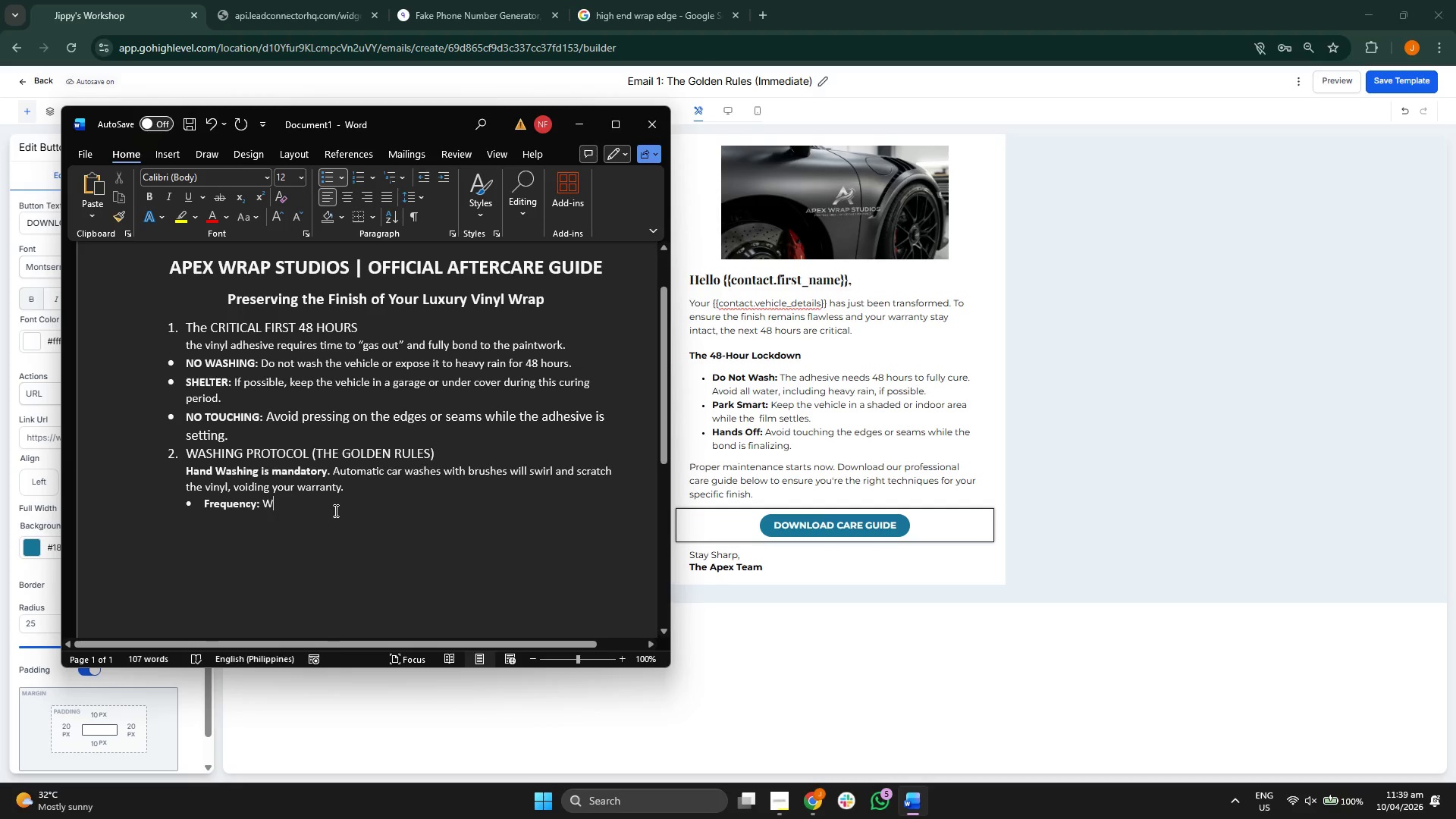 
type(ashong )
key(Backspace)
key(Backspace)
key(Backspace)
key(Backspace)
type( w)
key(Backspace)
type(evetr)
key(Backspace)
key(Backspace)
type(ry 1-2 weeks to prec)
key(Backspace)
type(vent road gi)
key(Backspace)
type(rime and pollt)
key(Backspace)
type(utatns)
key(Backspace)
key(Backspace)
key(Backspace)
type(nts from etching the surg)
key(Backspace)
type(face.)
 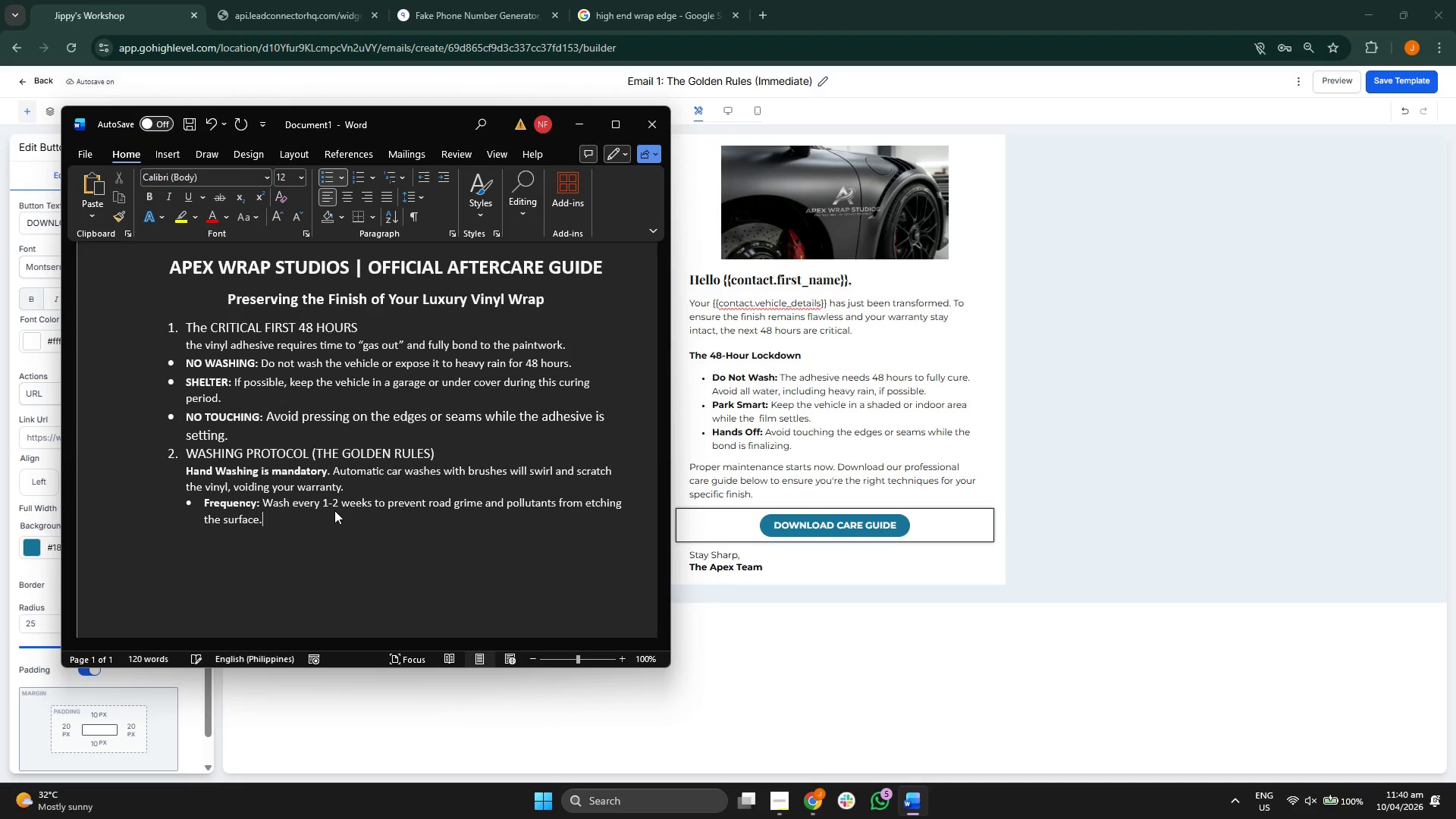 
key(Enter)
 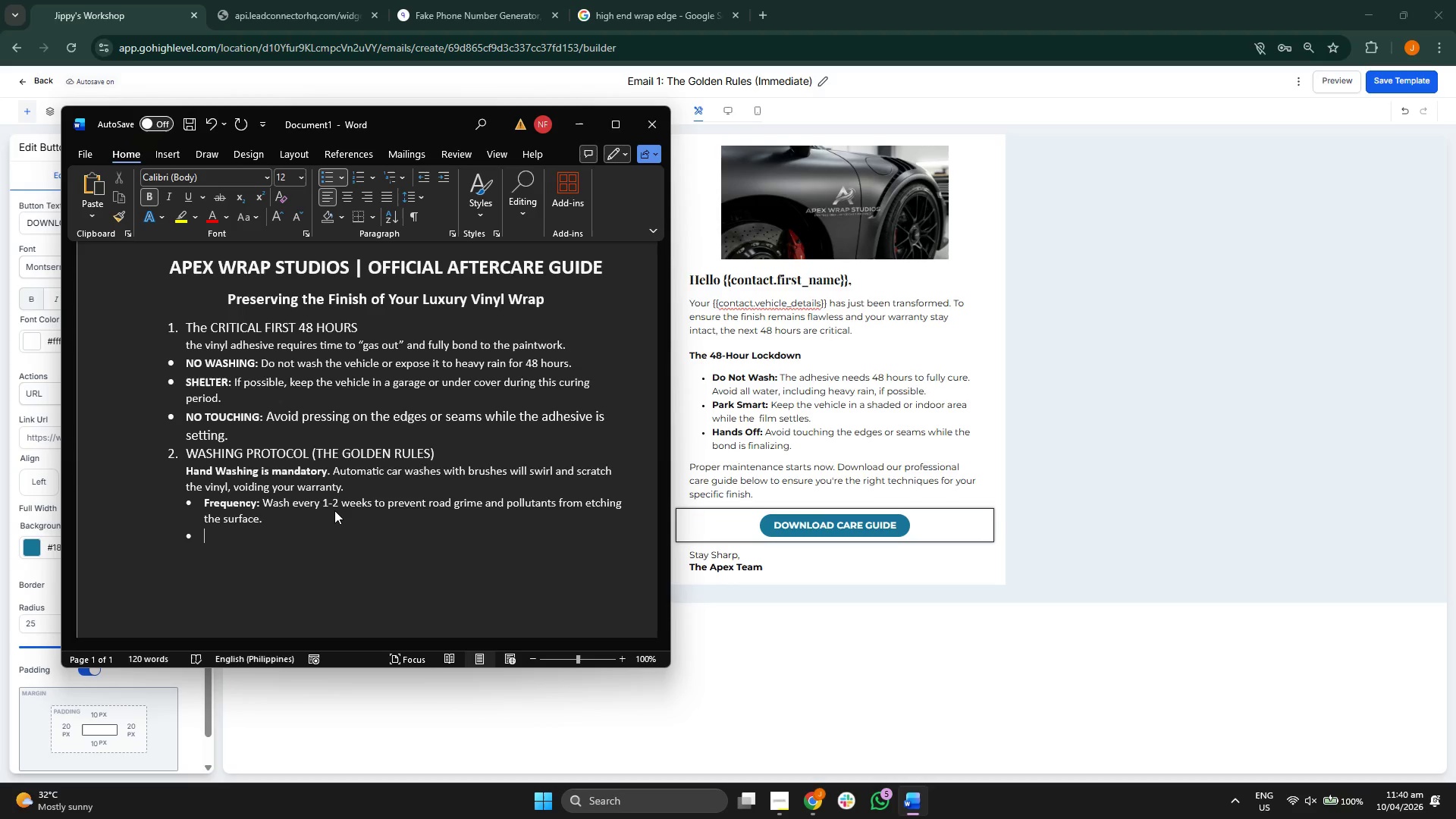 
type(The tw)
key(Backspace)
key(Backspace)
type(TT)
key(Backspace)
type(wo-Bucket)
key(Backspace)
key(Backspace)
key(Backspace)
key(Backspace)
key(Backspace)
key(Backspace)
 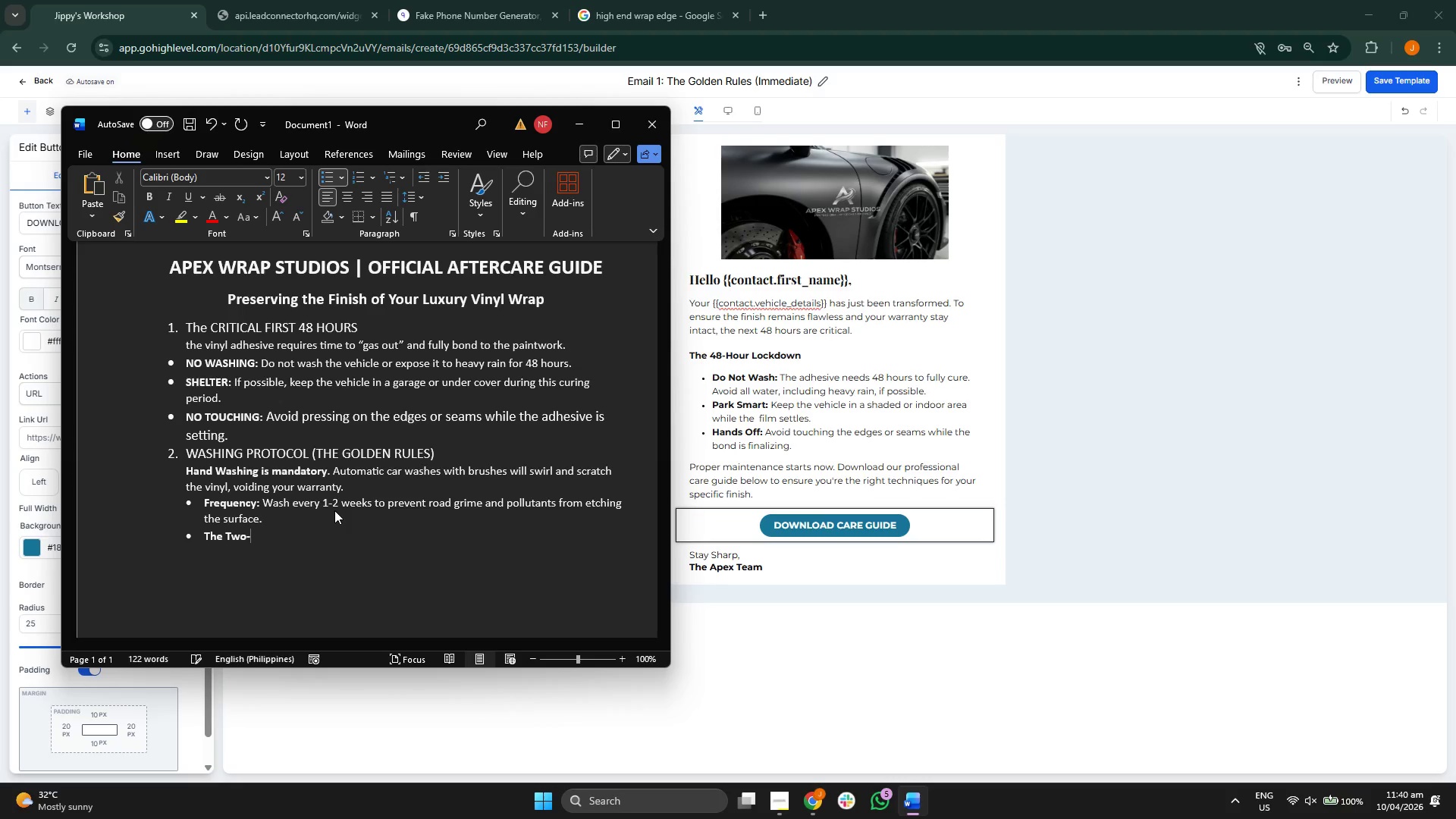 
key(Control+B)
 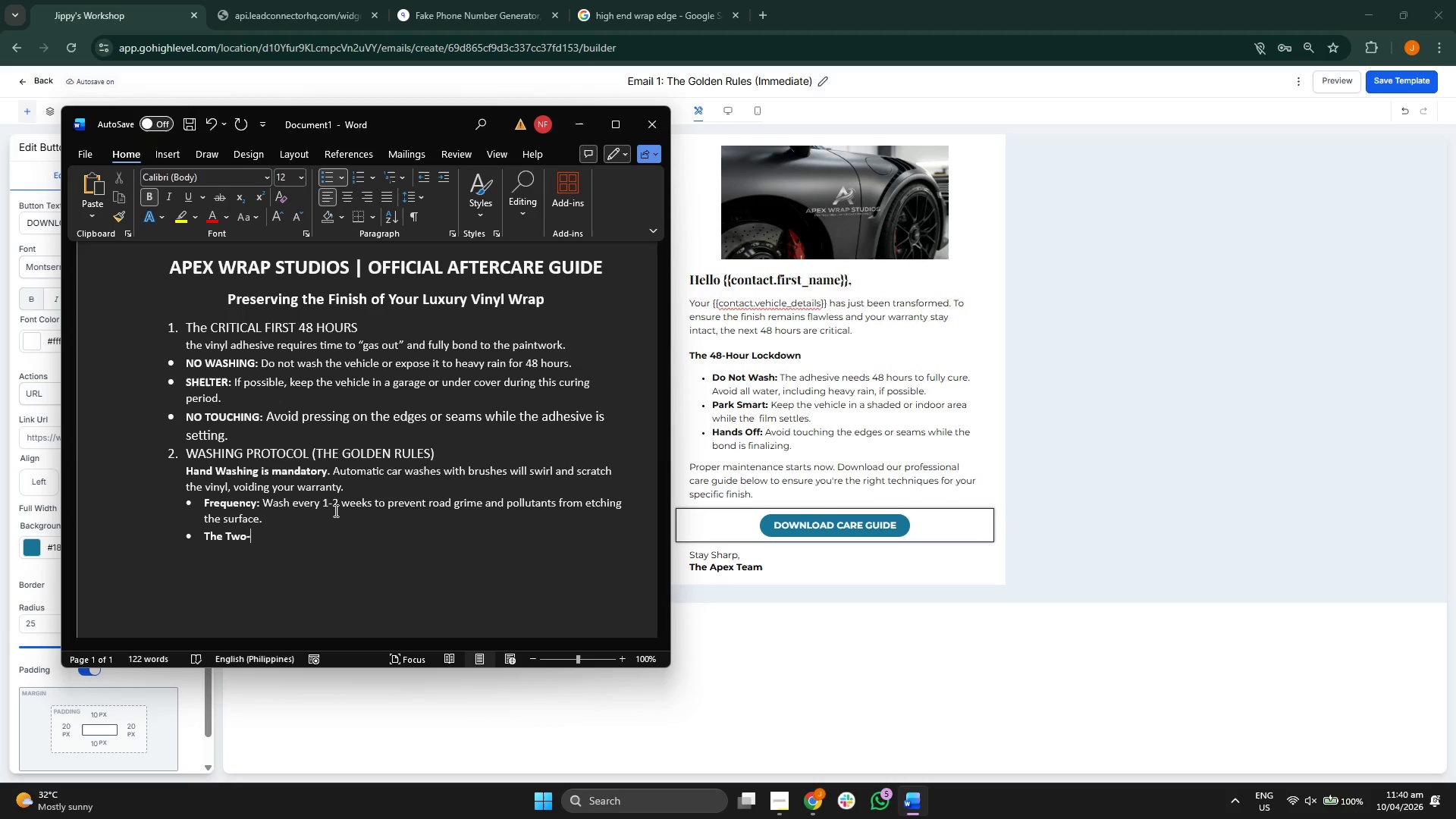 
type(Buckety)
key(Backspace)
key(Backspace)
type(t Method: )
 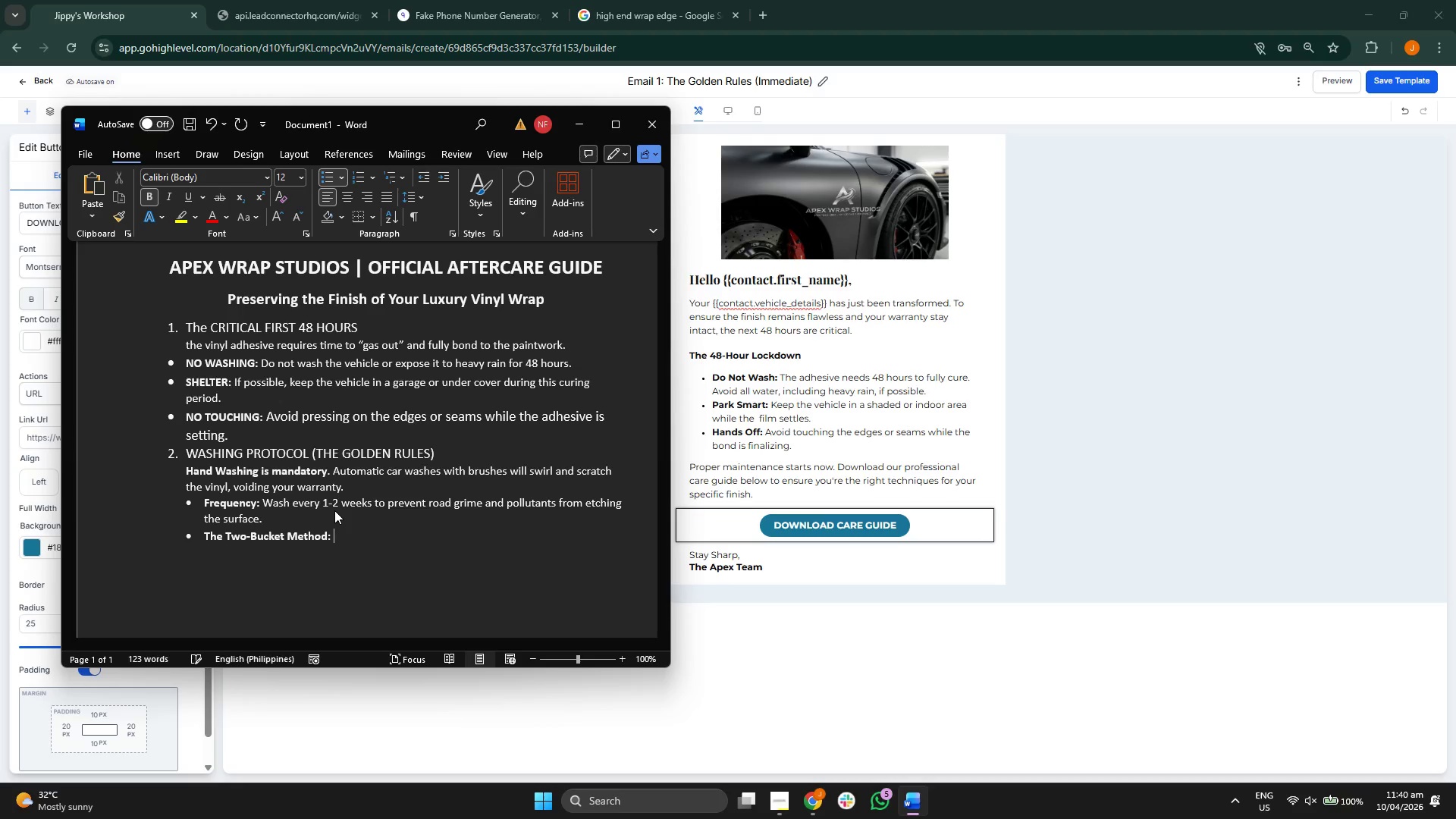 
key(Control+B)
 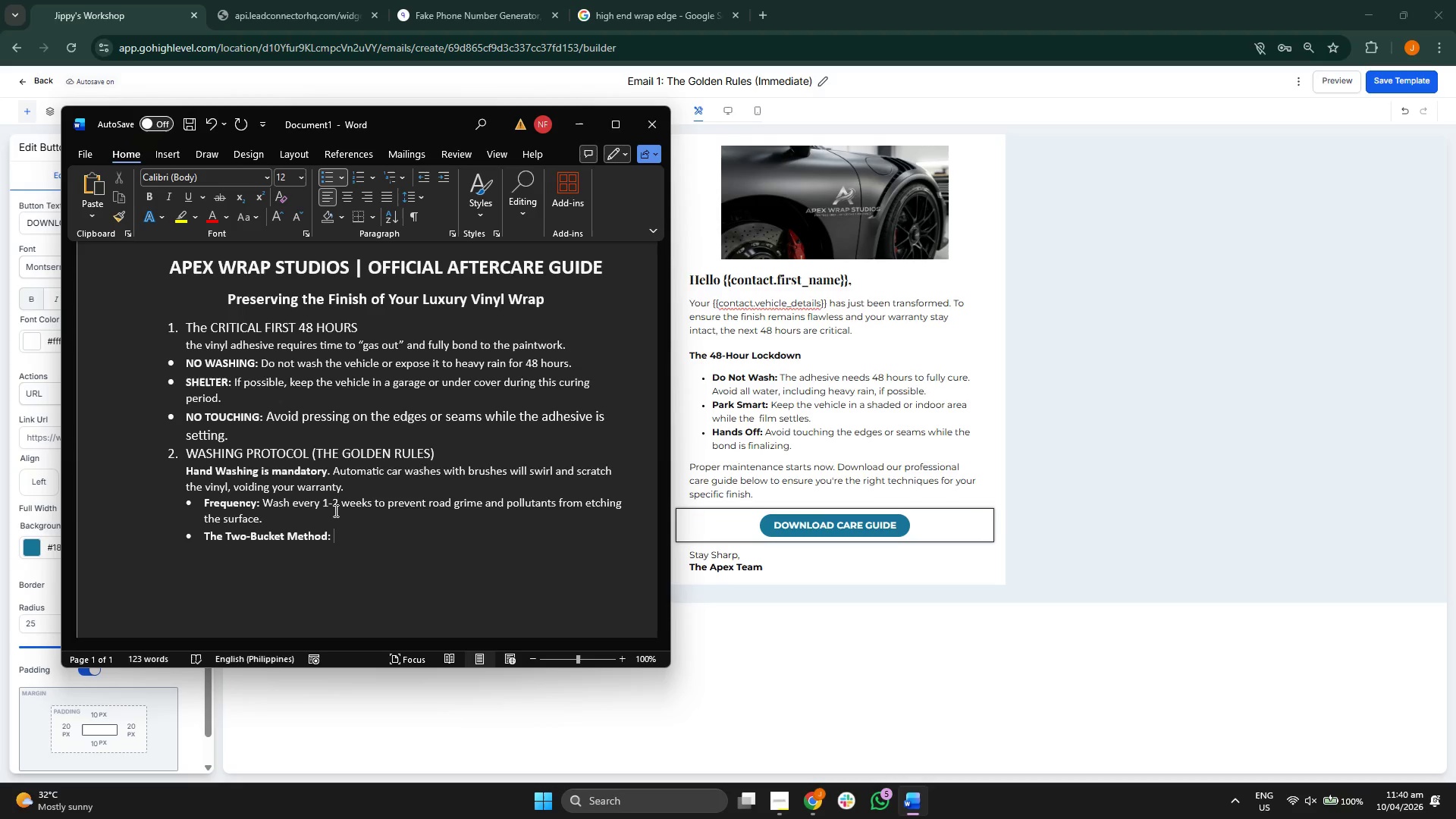 
type(USE)
key(Backspace)
key(Backspace)
type(se ome )
key(Backspace)
key(Backspace)
key(Backspace)
type(ne buk)
key(Backspace)
type(cket for as)
key(Backspace)
type(soapy water and one for rons)
key(Backspace)
key(Backspace)
key(Backspace)
type(insing your mitt to avoid ru)
key(Backspace)
key(Backspace)
type(rubi)
key(Backspace)
type(bing trapped drit back on )
key(Backspace)
type(to  t)
key(Backspace)
key(Backspace)
key(Backspace)
key(Backspace)
type(o the wrapl)
key(Backspace)
type(.)
 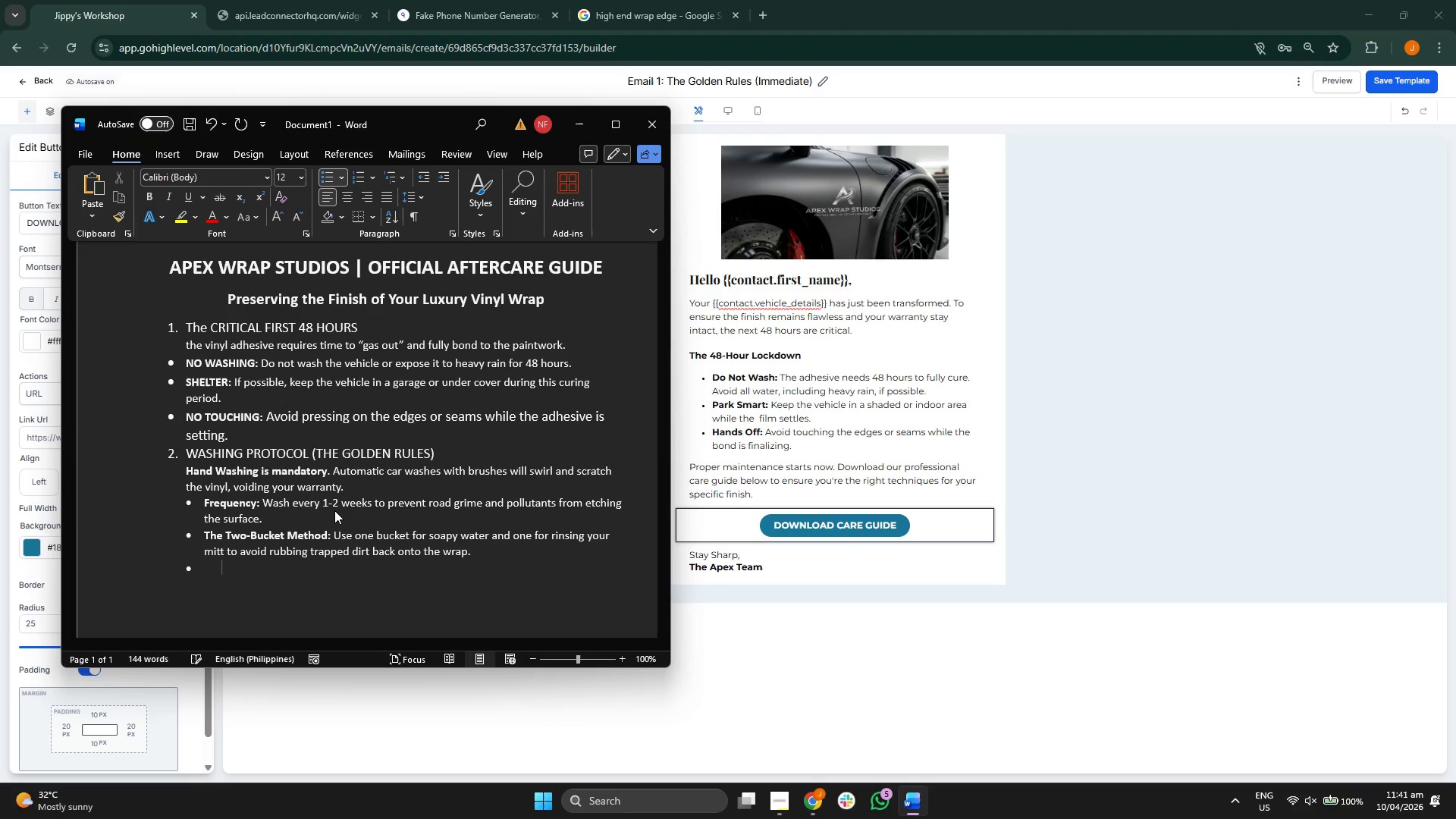 
key(Enter)
 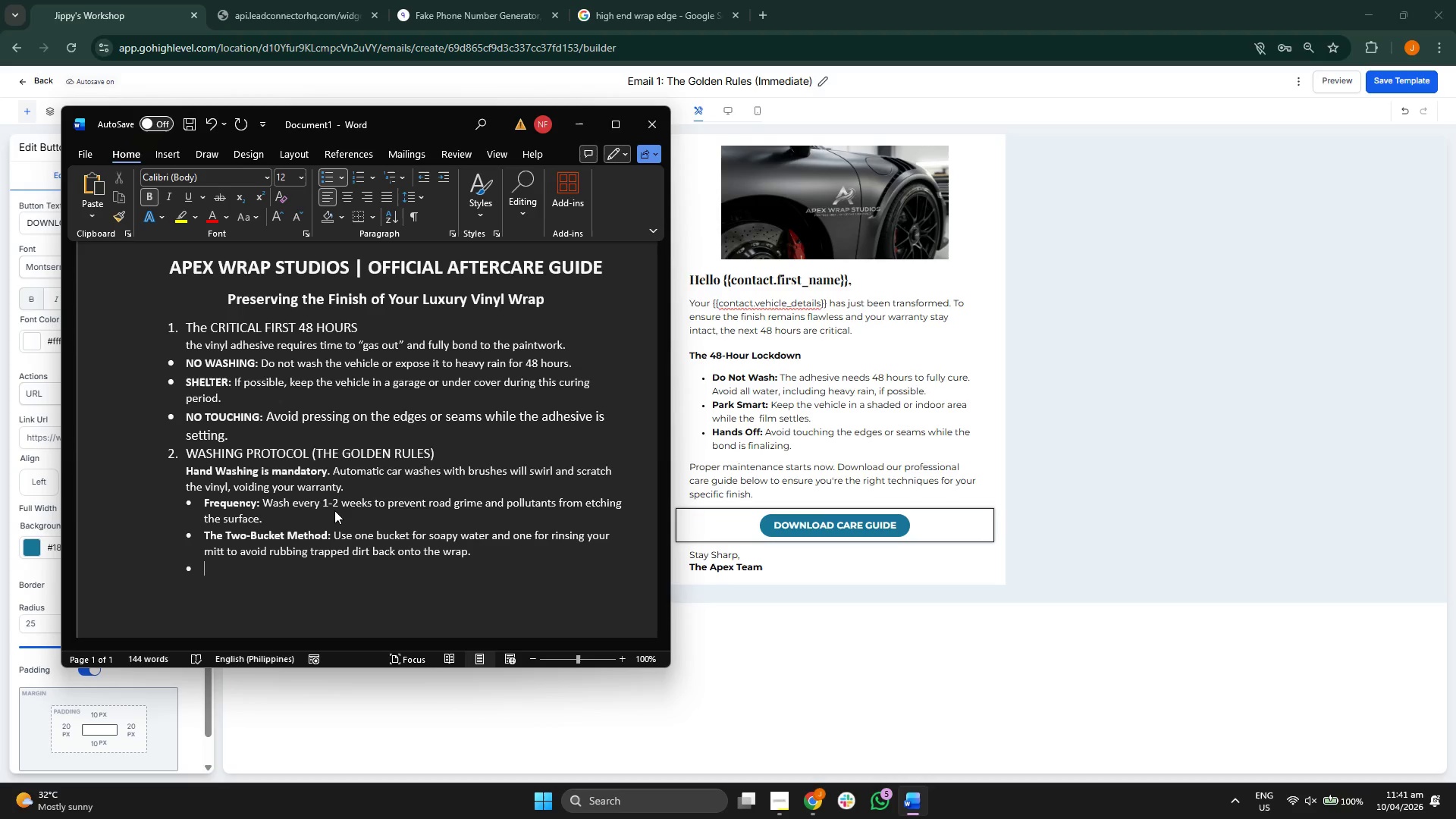 
type(PR)
key(Backspace)
type(re)
key(Backspace)
type(essure Whi)
key(Backspace)
key(Backspace)
type(ashing: * Keeping )
key(Backspace)
key(Backspace)
key(Backspace)
key(Backspace)
type( the noo)
key(Backspace)
type(zzle at least 12)
key(Backspace)
key(Backspace)
 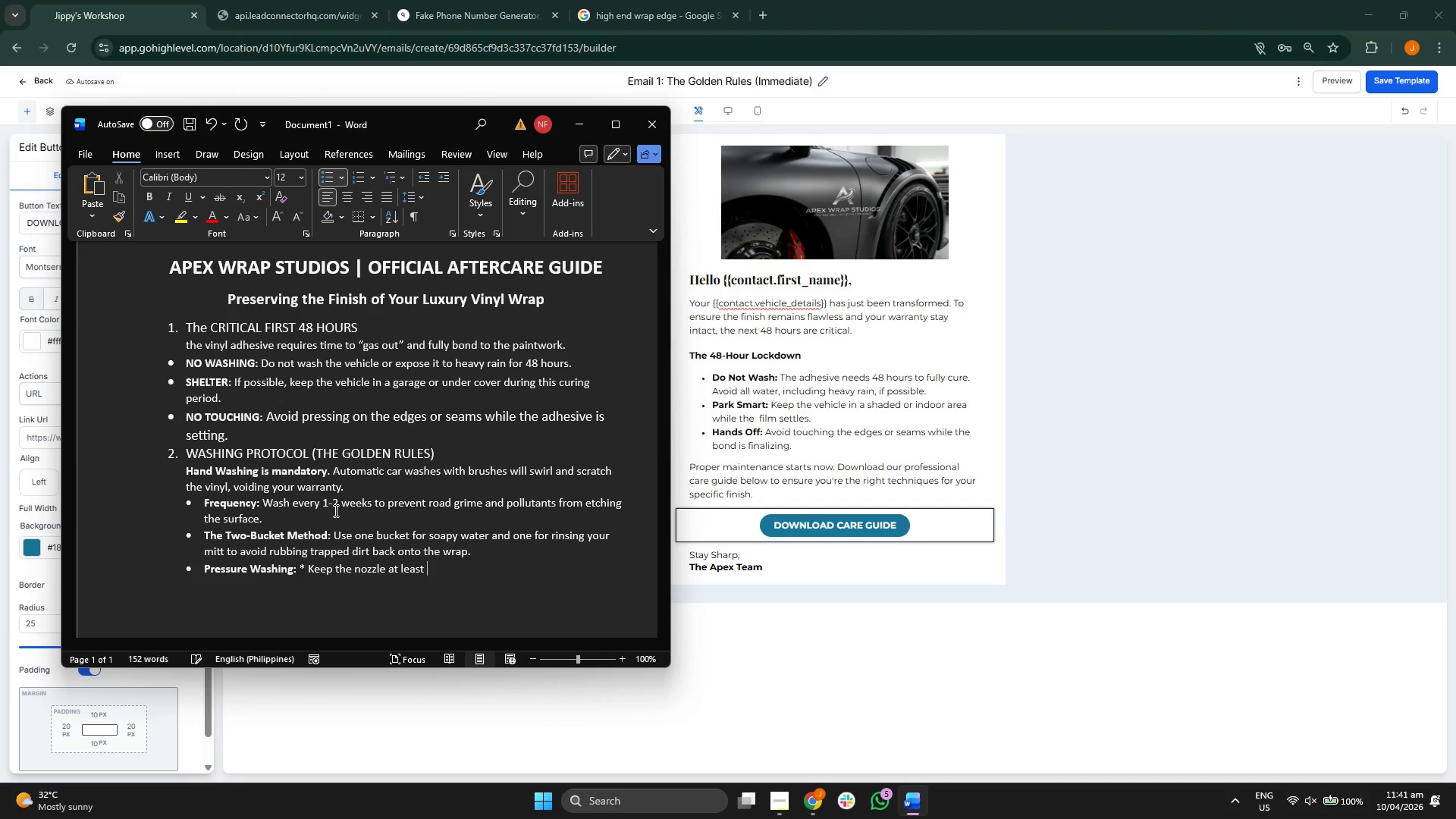 
key(Control+B)
 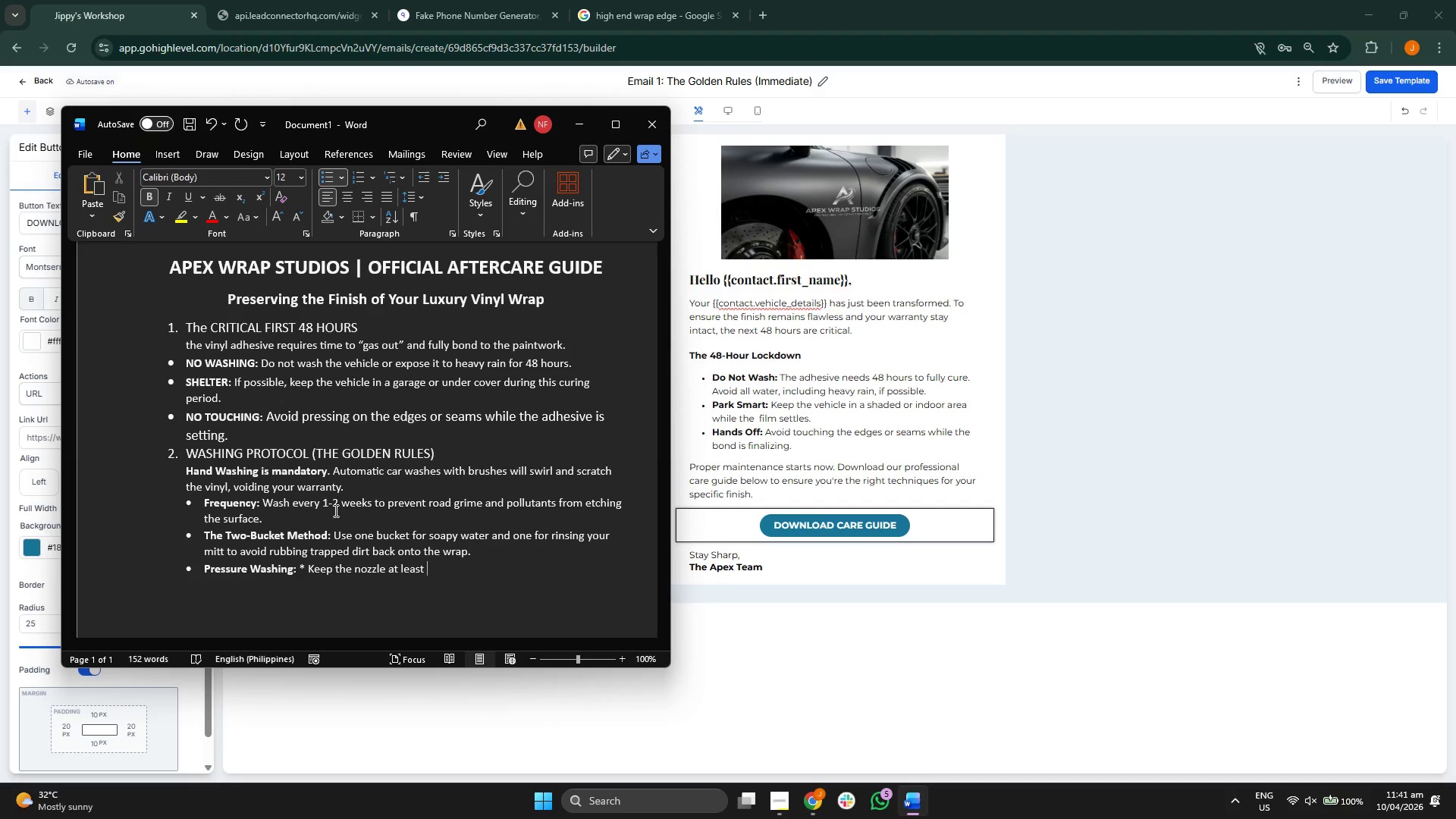 
type(12 inches )
 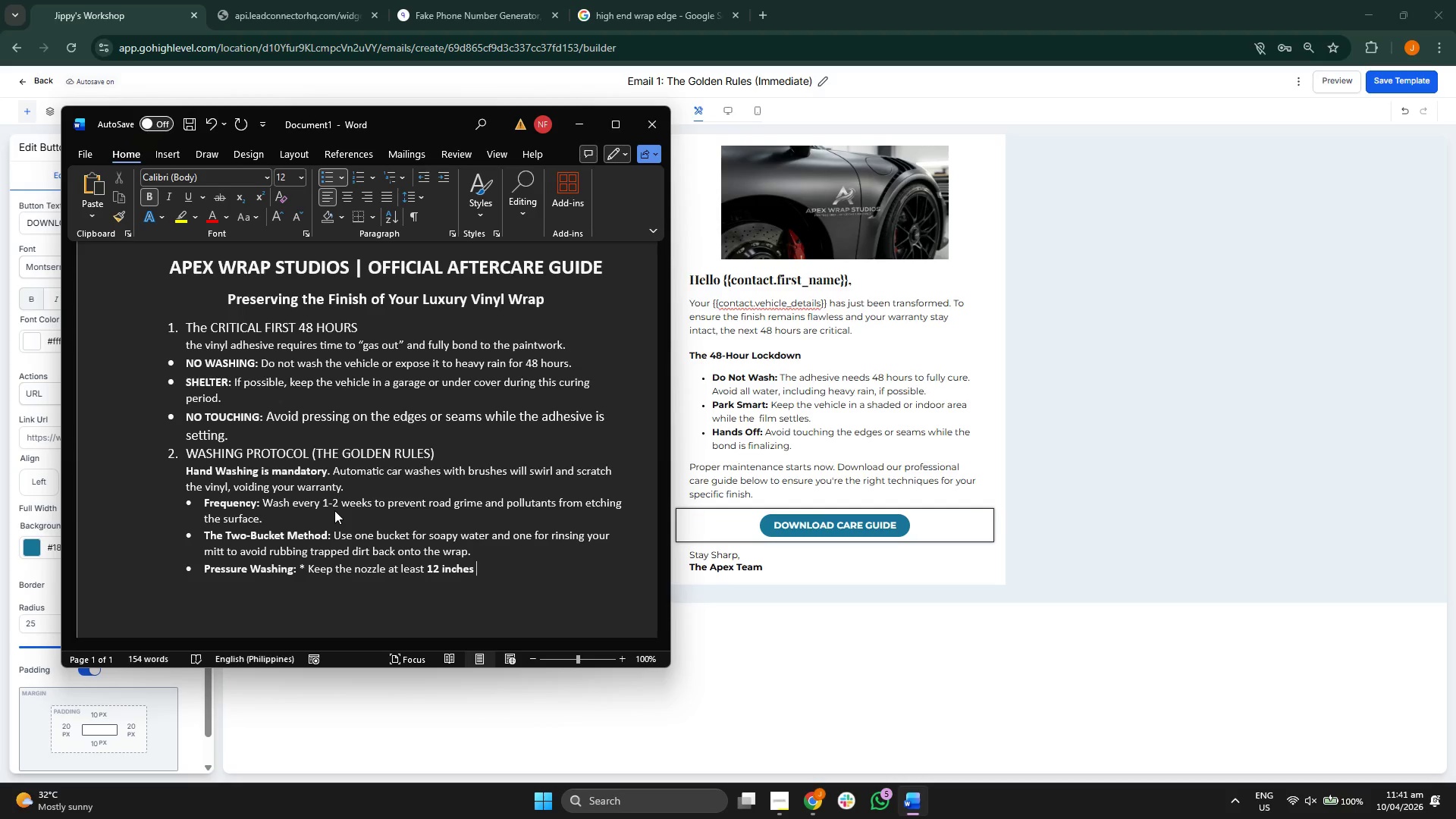 
key(Control+B)
 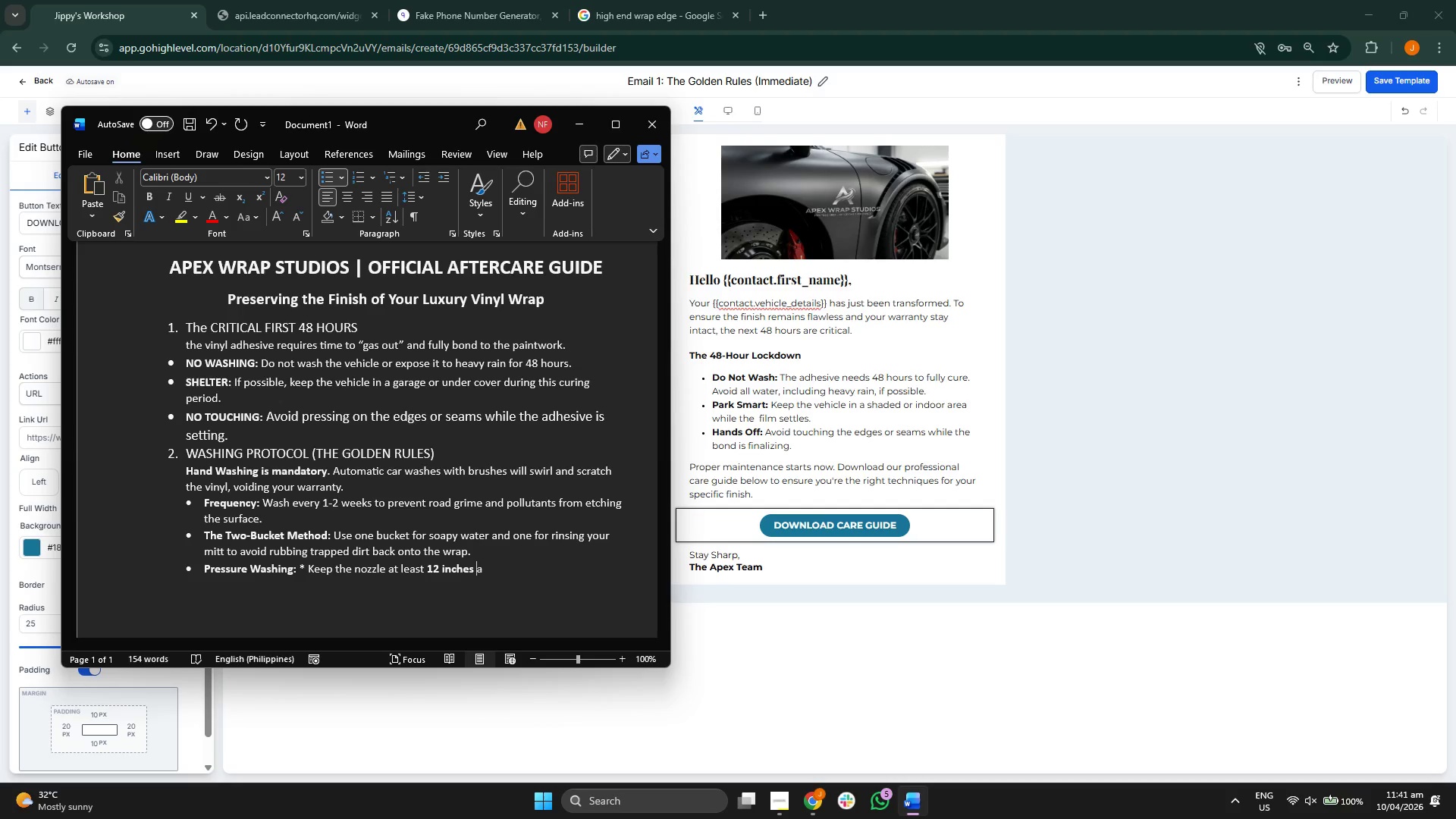 
type(away from all edges and e)
key(Backspace)
type(seams.)
 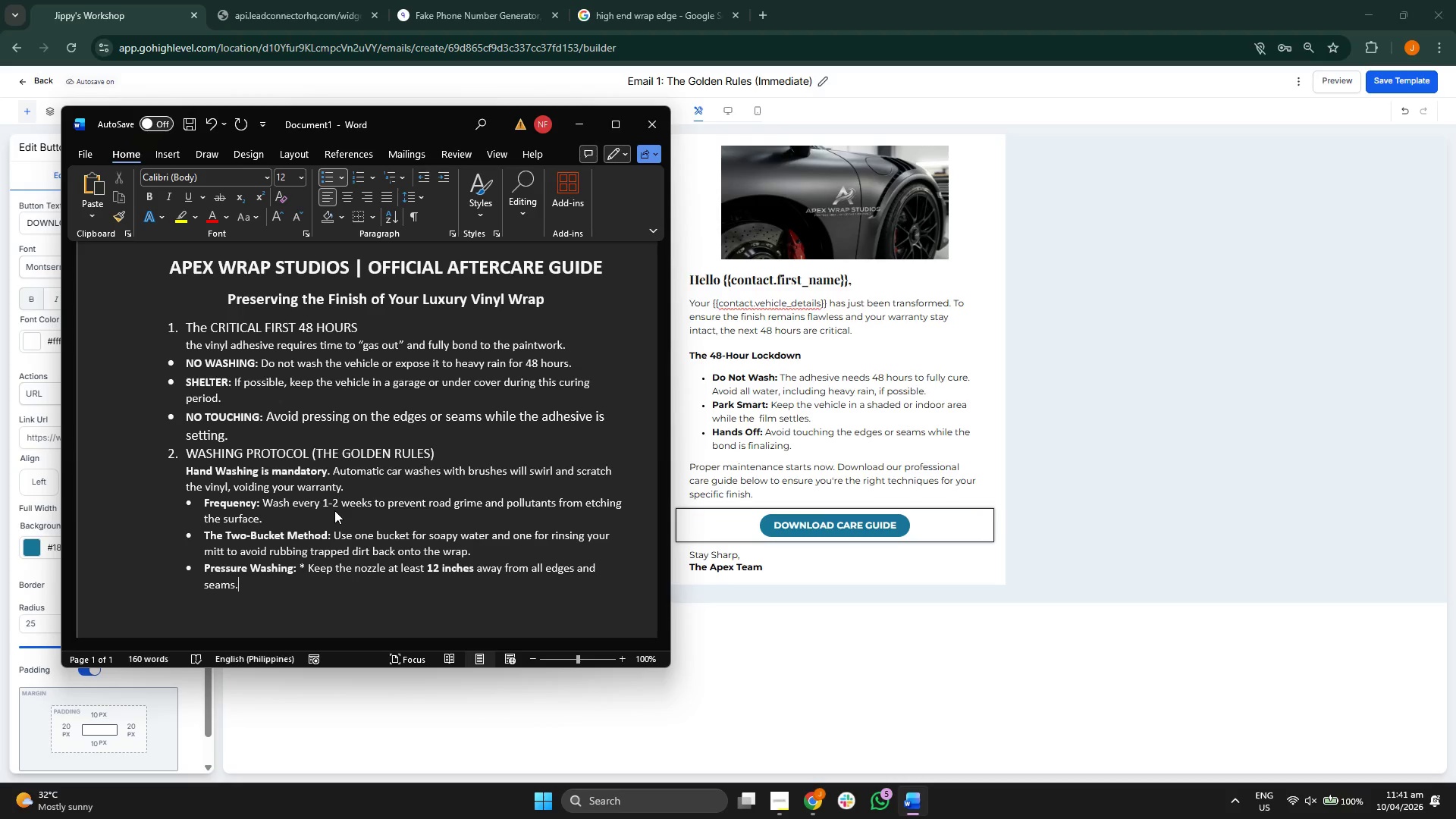 
key(Enter)
 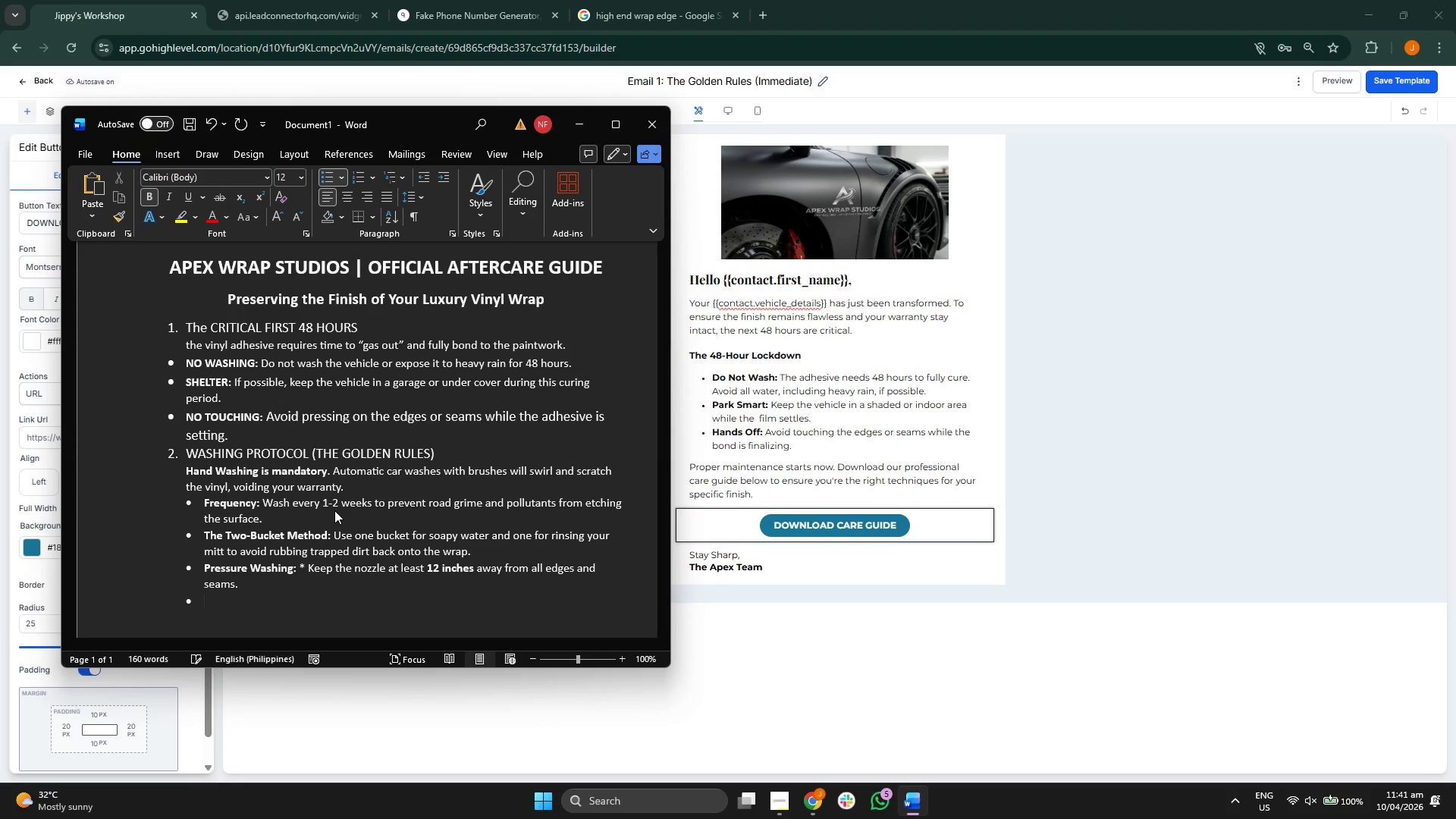 
key(Enter)
 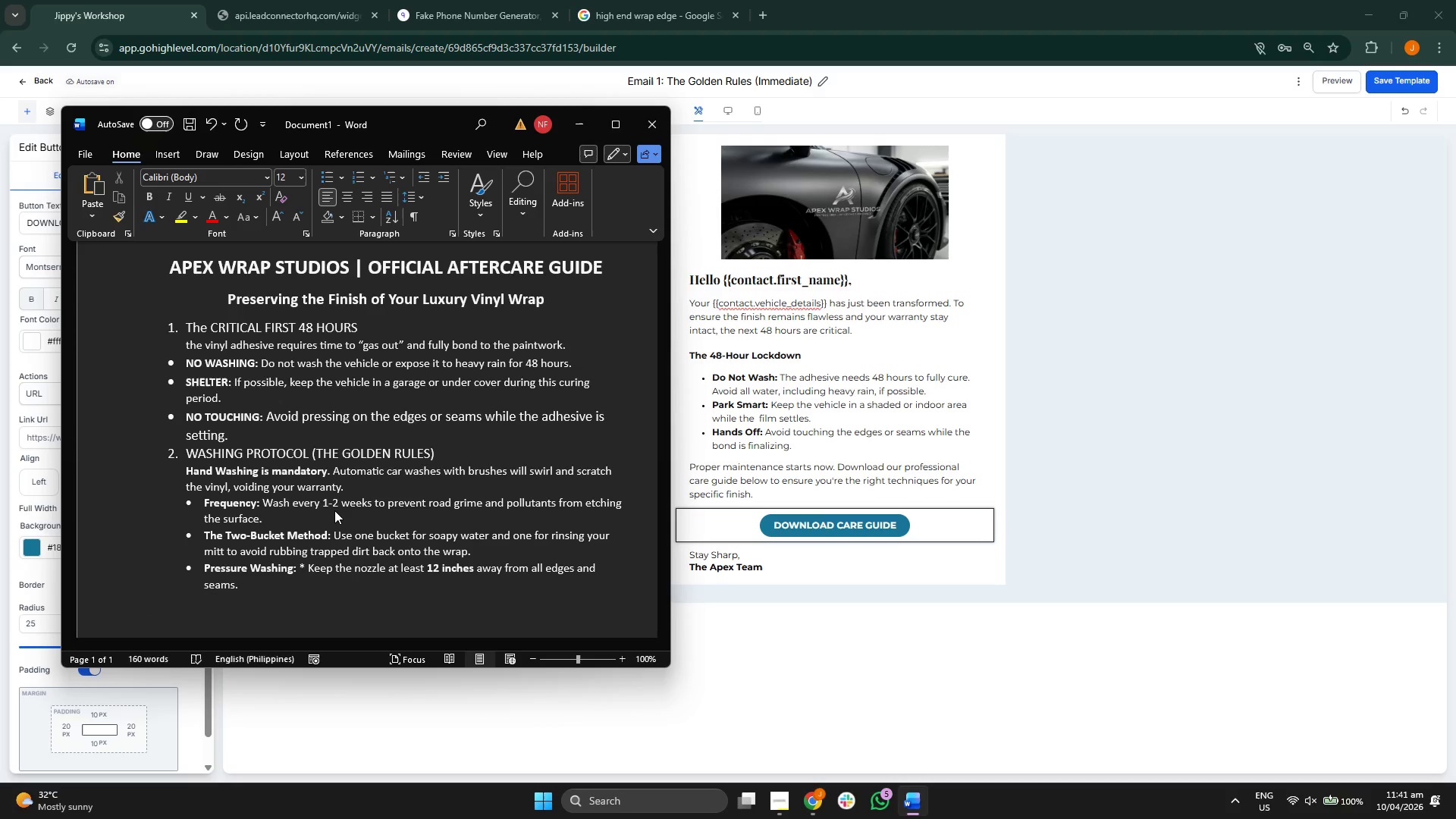 
key(Backspace)
 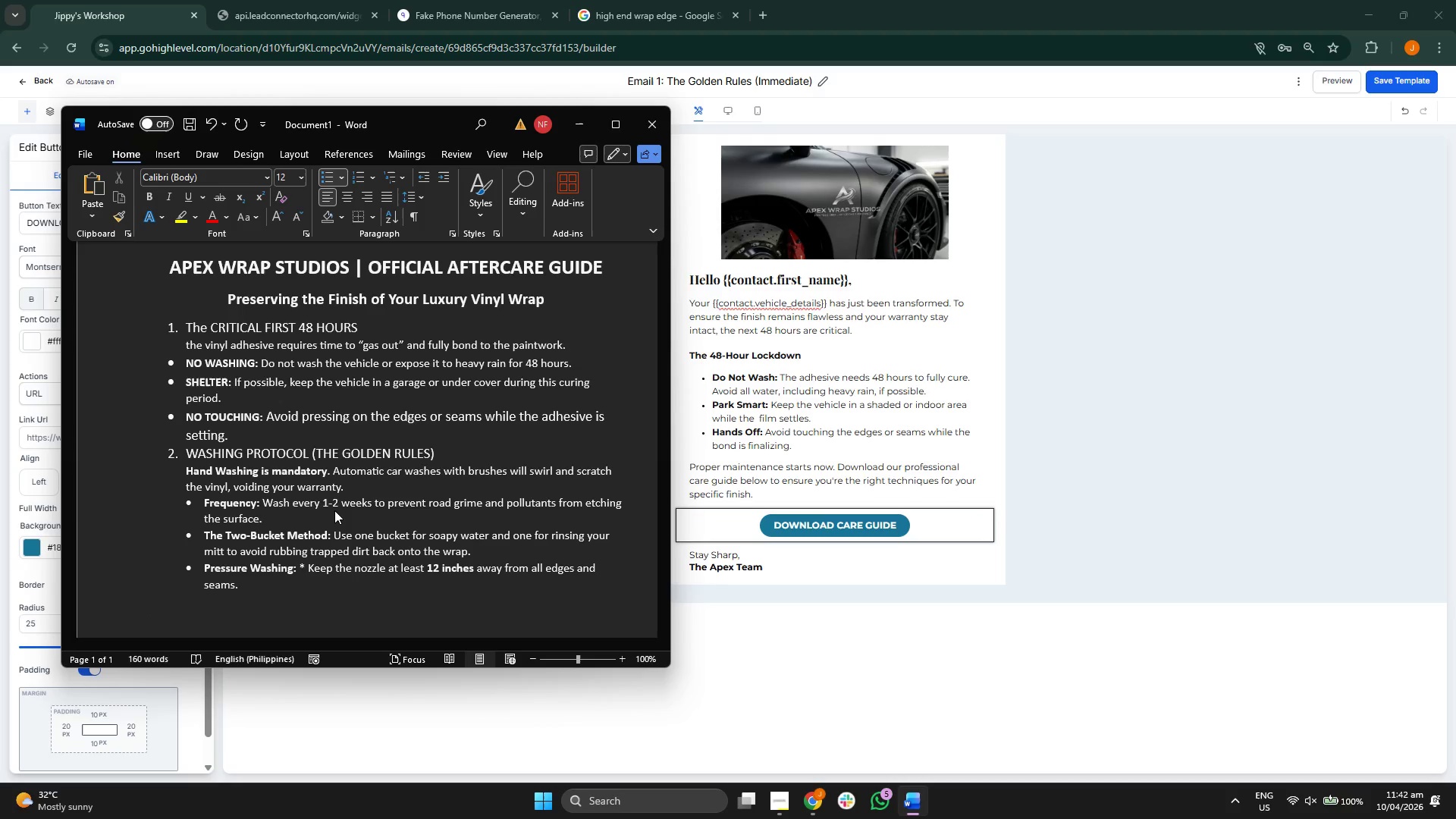 
key(Shift+Enter)
 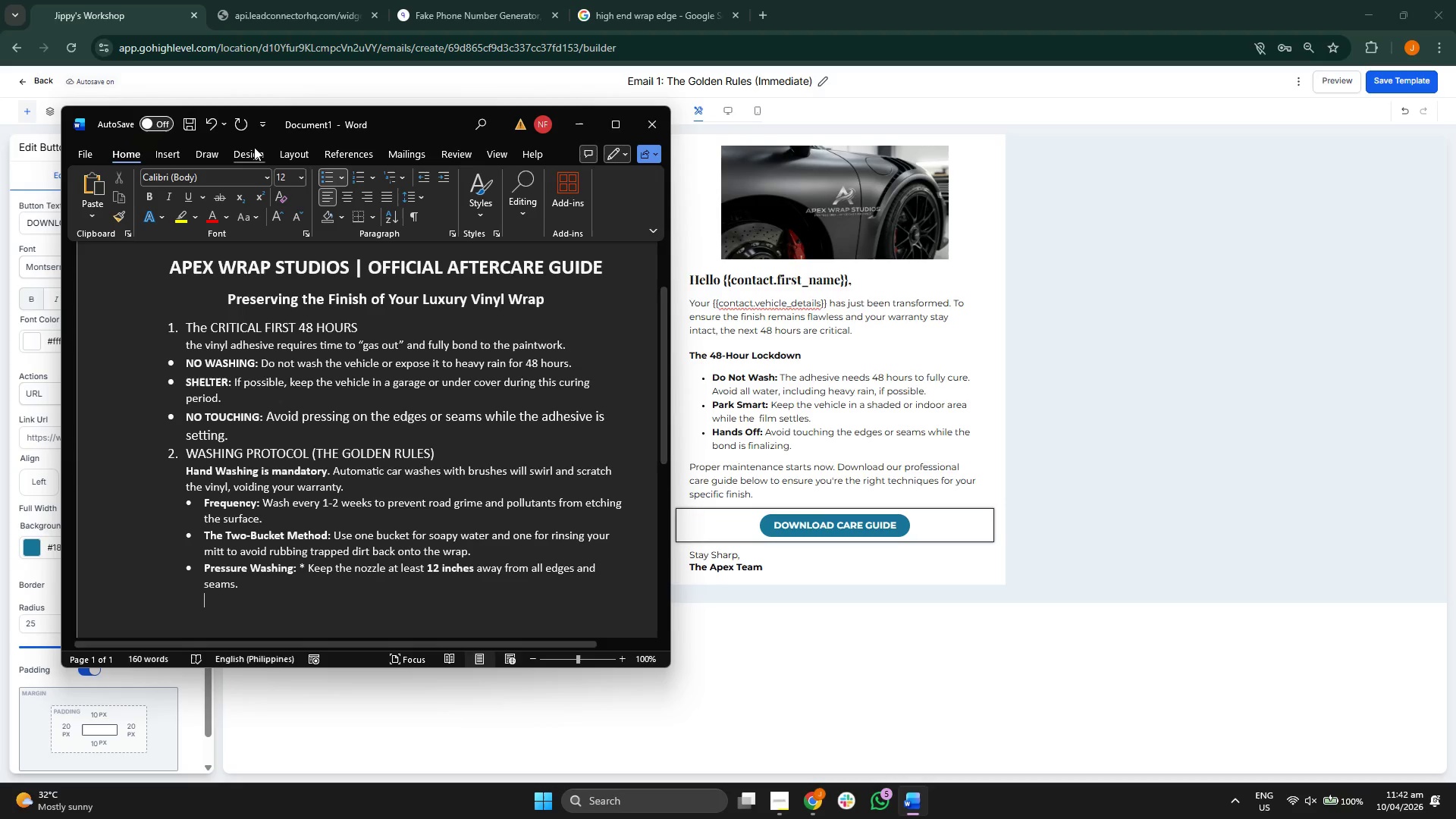 
left_click([322, 174])
 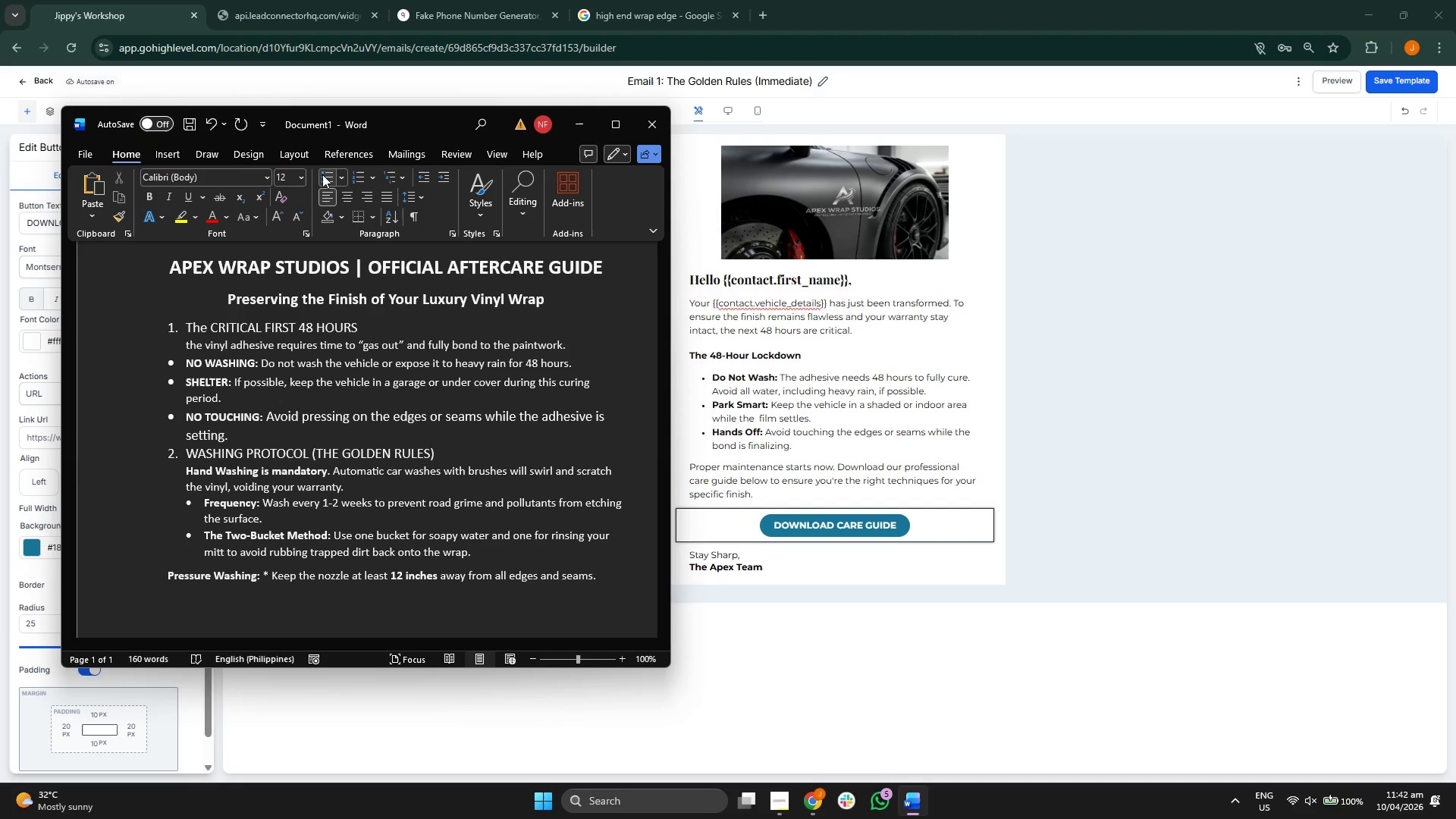 
hold_key(key=ControlLeft, duration=0.36)
 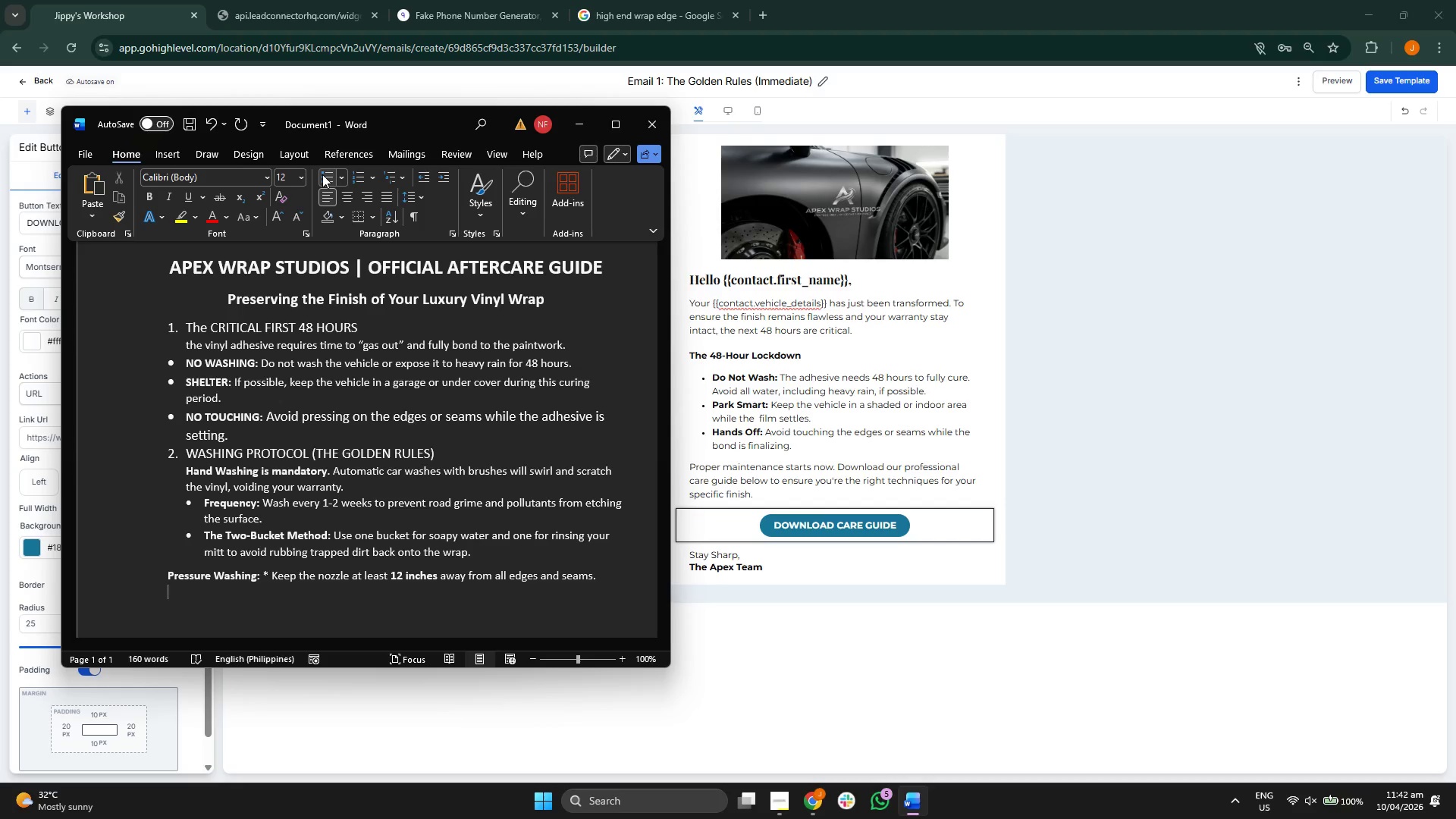 
key(Control+Z)
 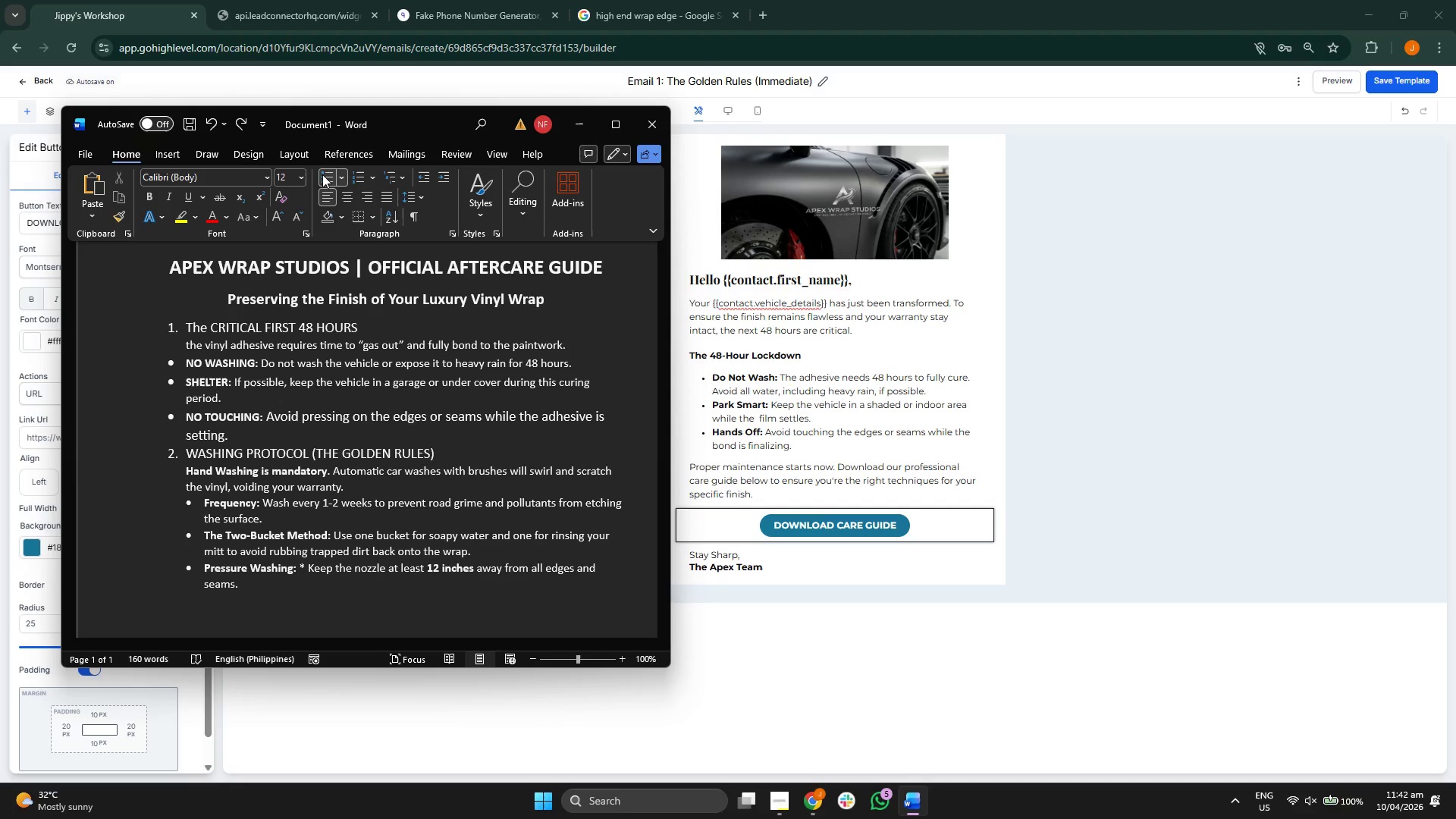 
key(Space)
 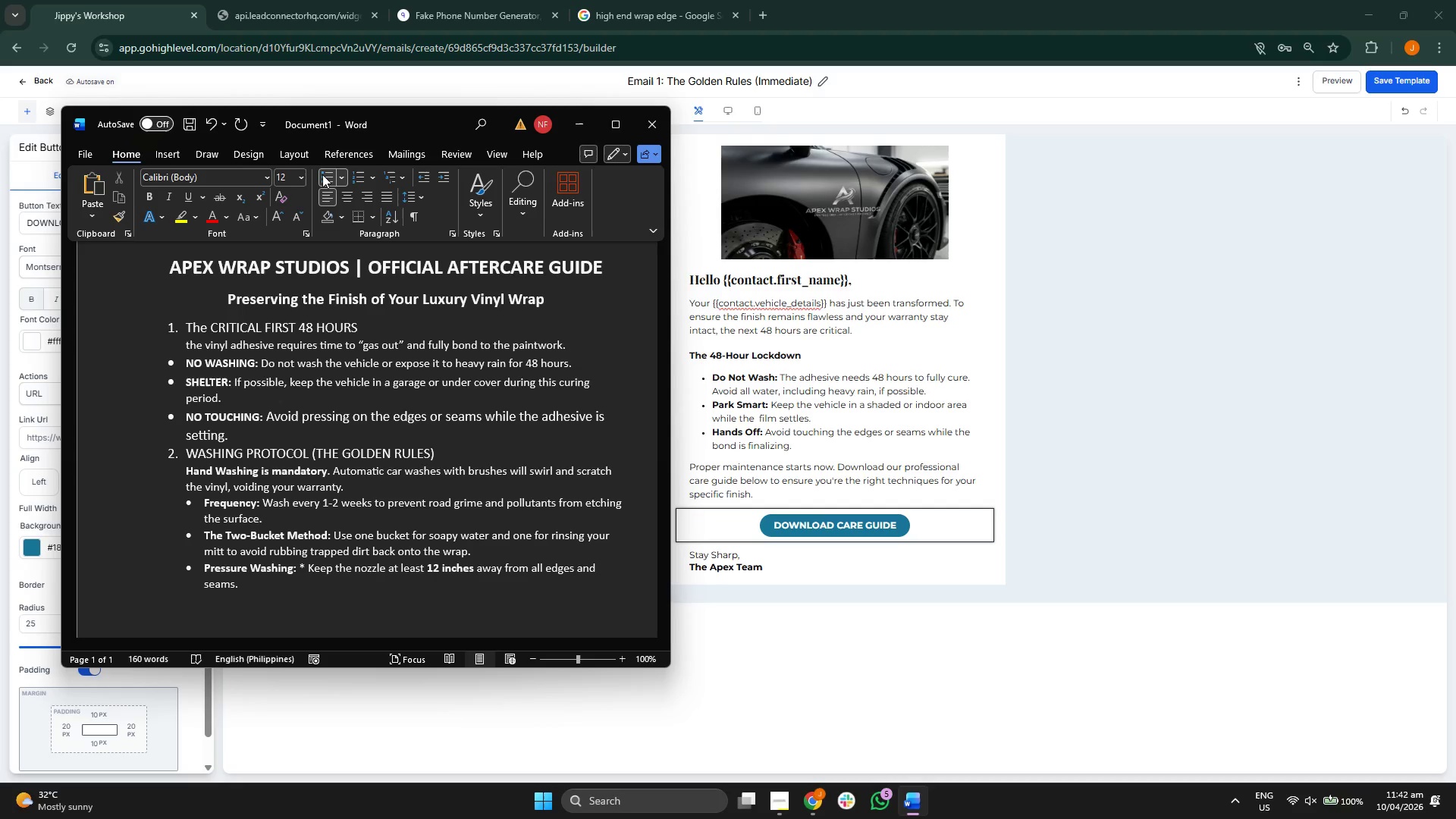 
key(Backspace)
 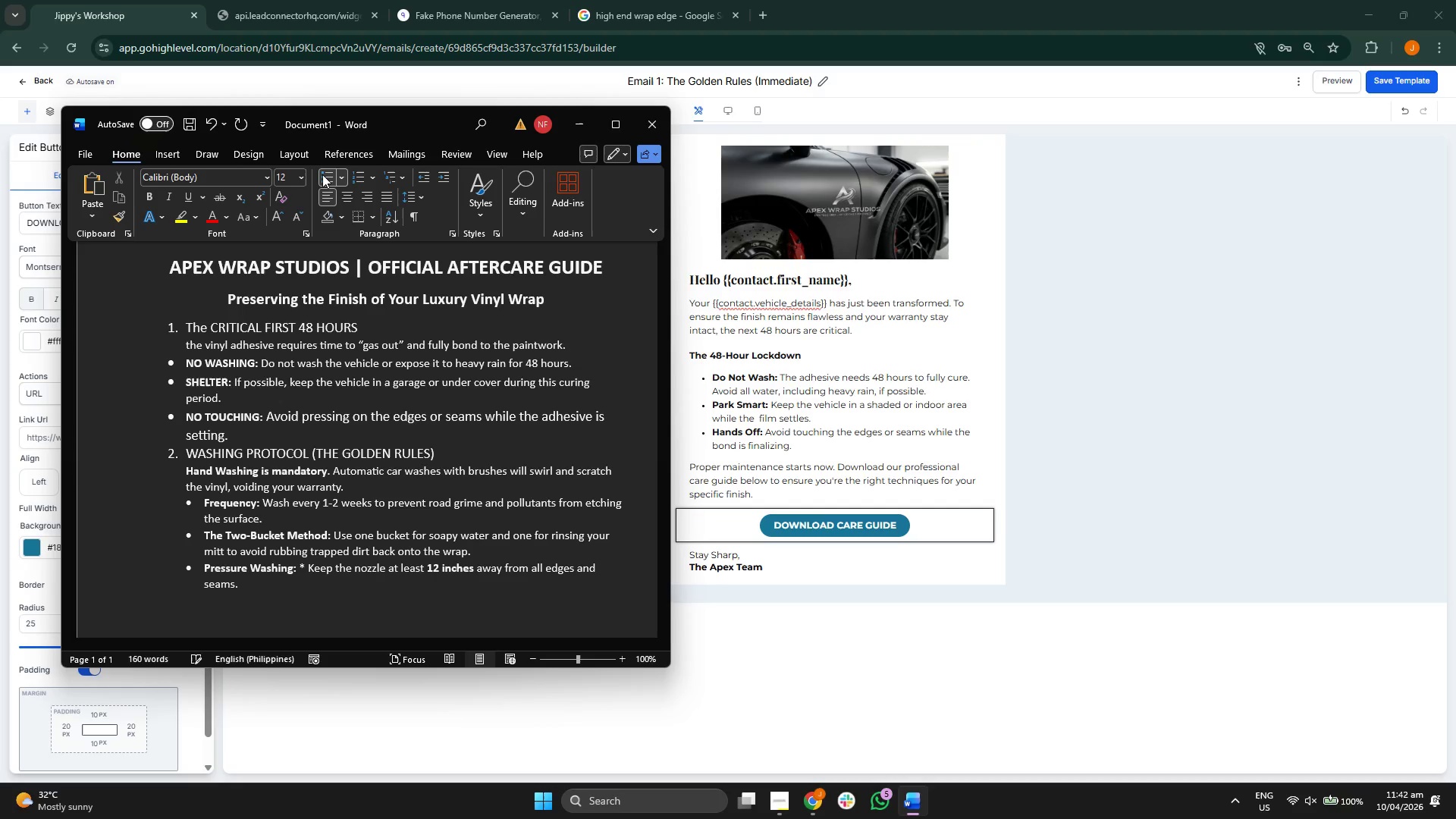 
hold_key(key=Space, duration=0.75)
 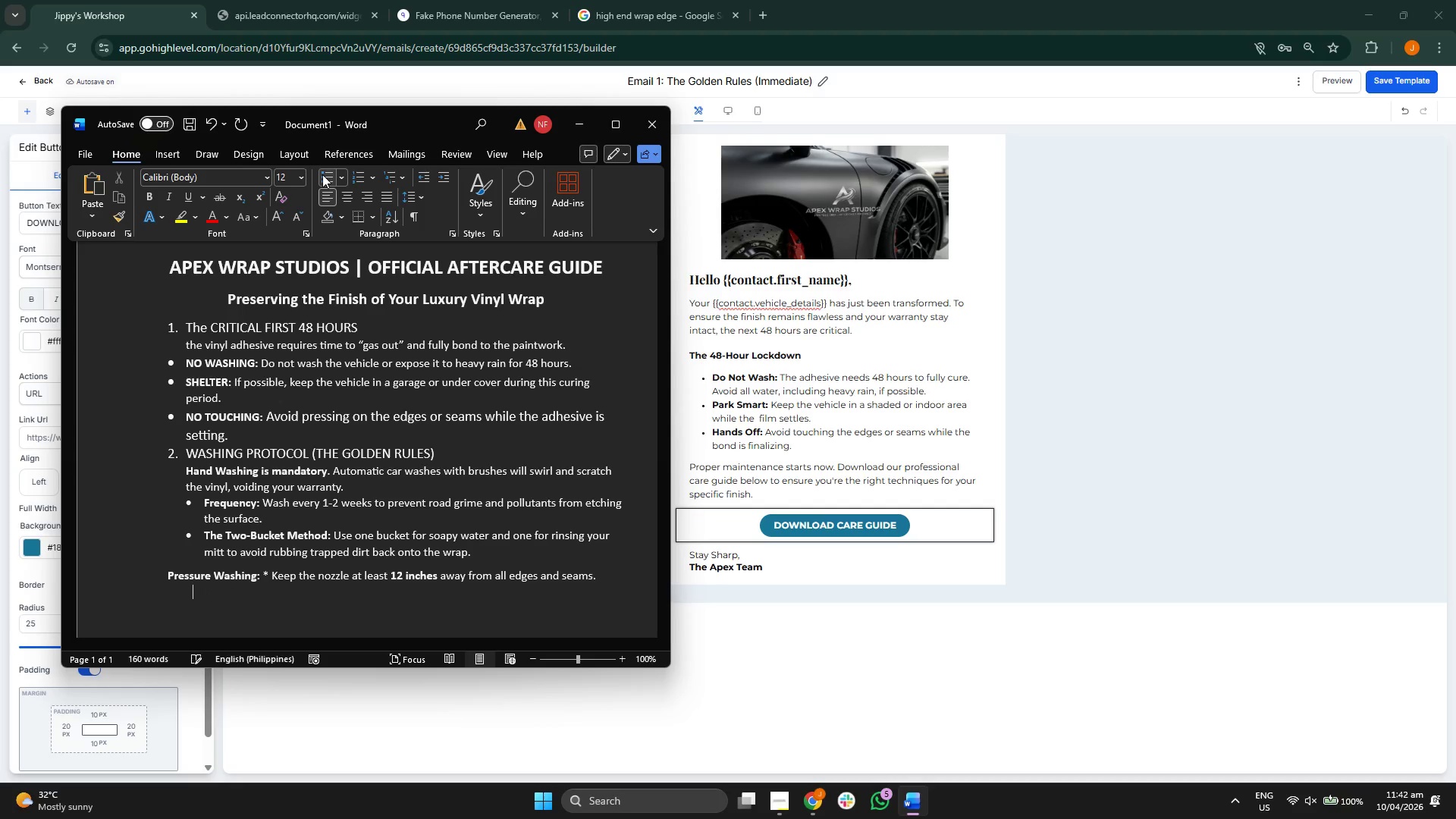 
hold_key(key=Space, duration=8.05)
 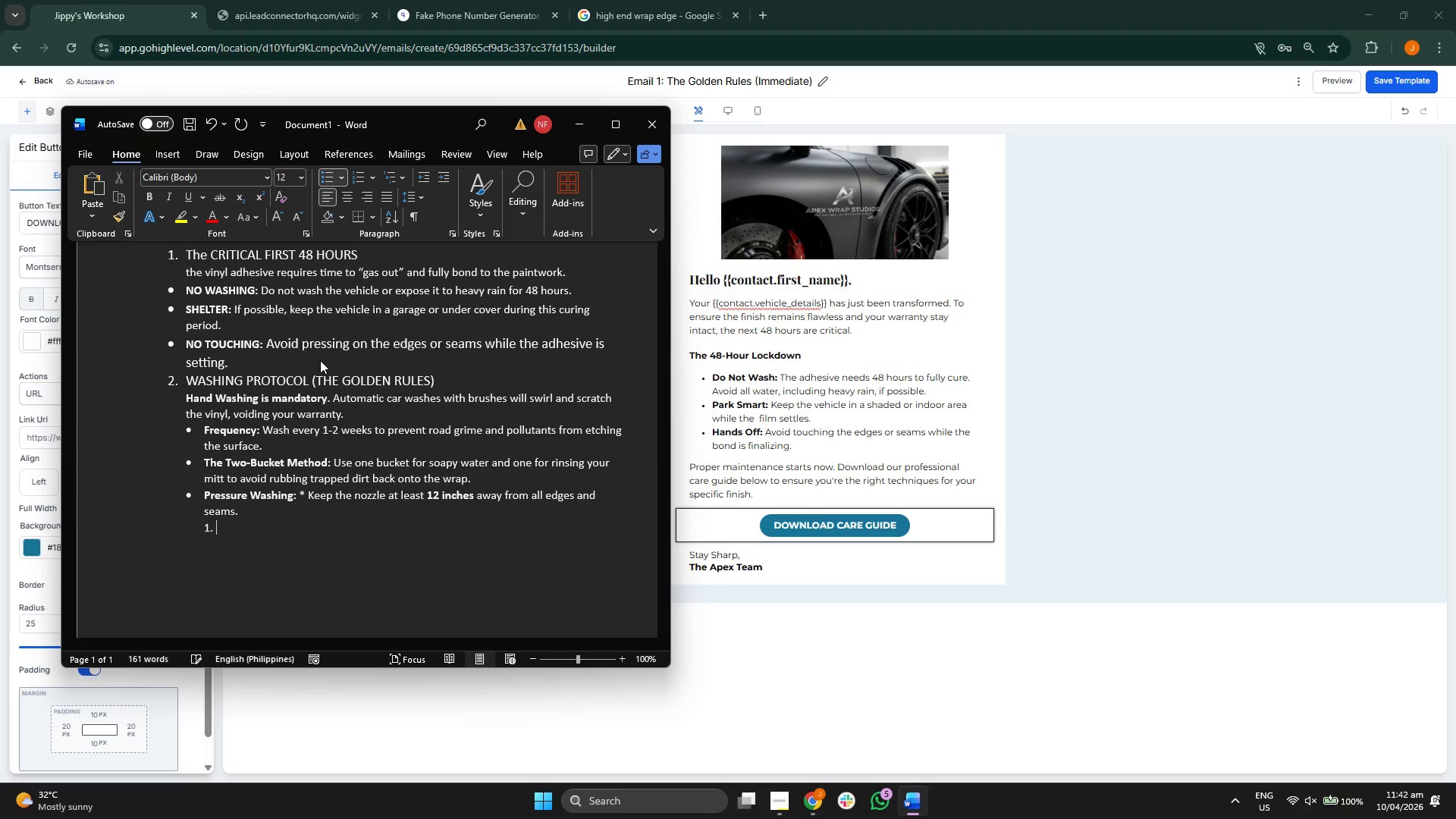 
left_click([322, 174])
 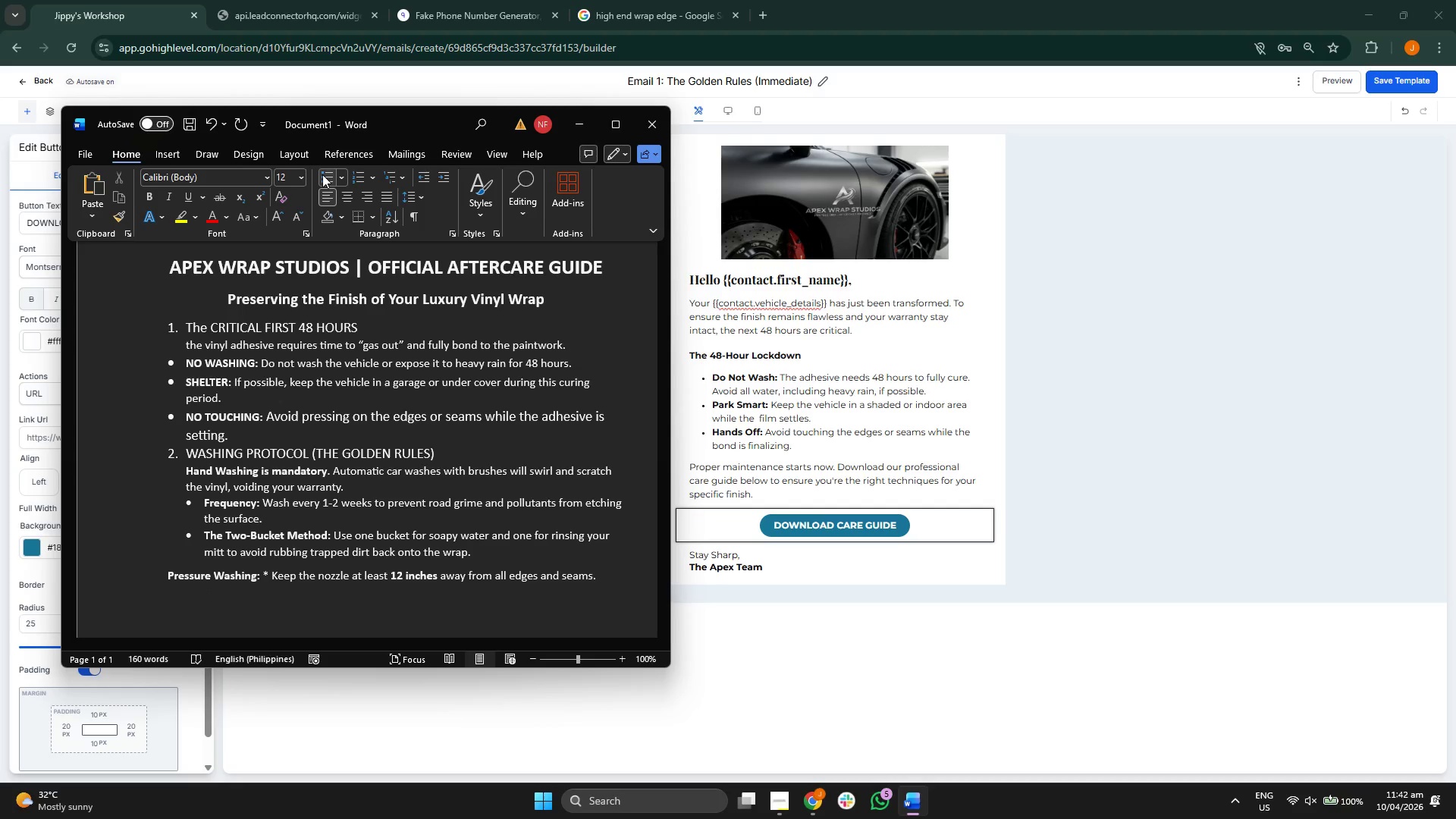 
key(Control+Z)
 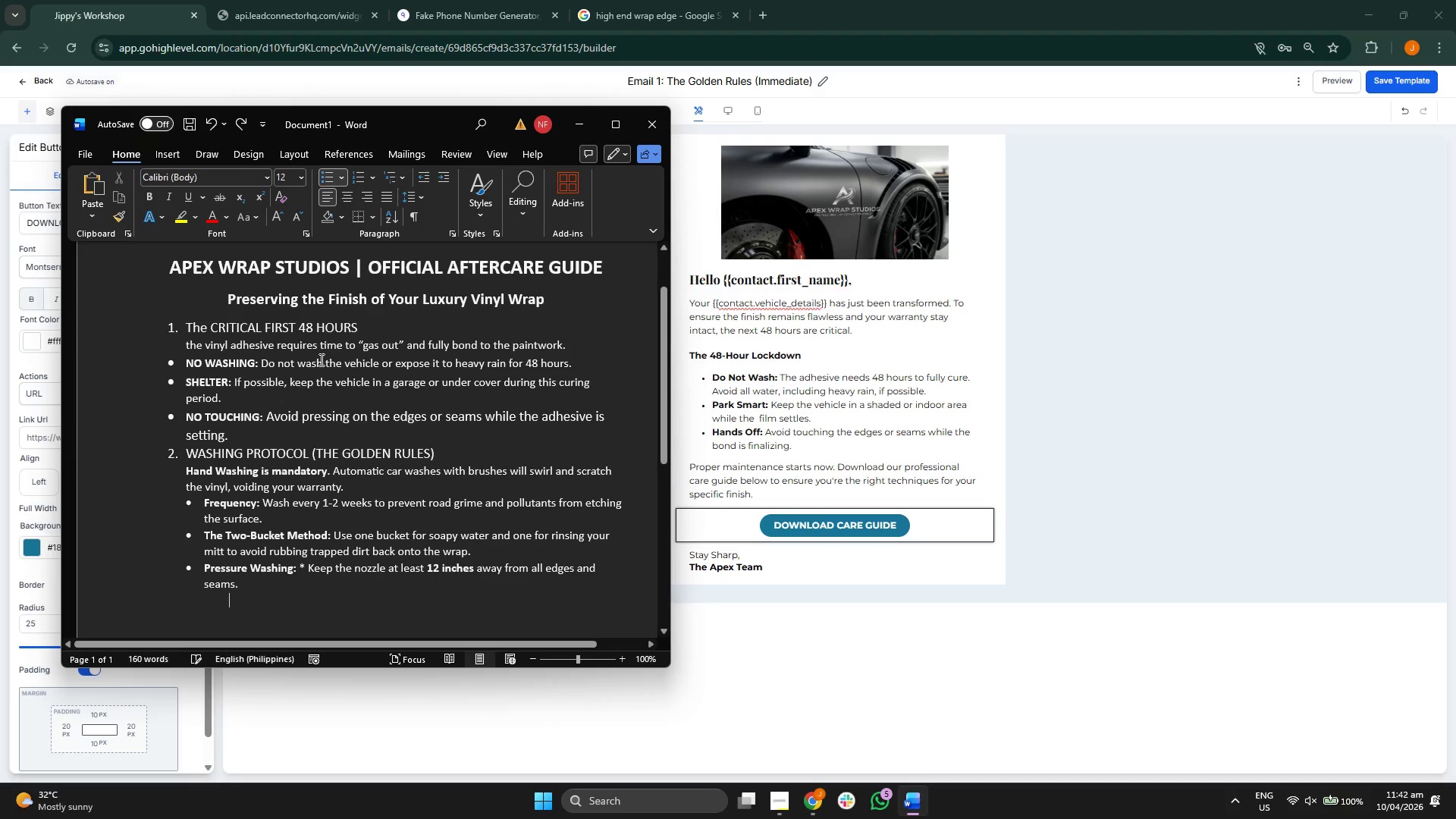 
scroll: coordinate [320, 360], scroll_direction: down, amount: 2.0
 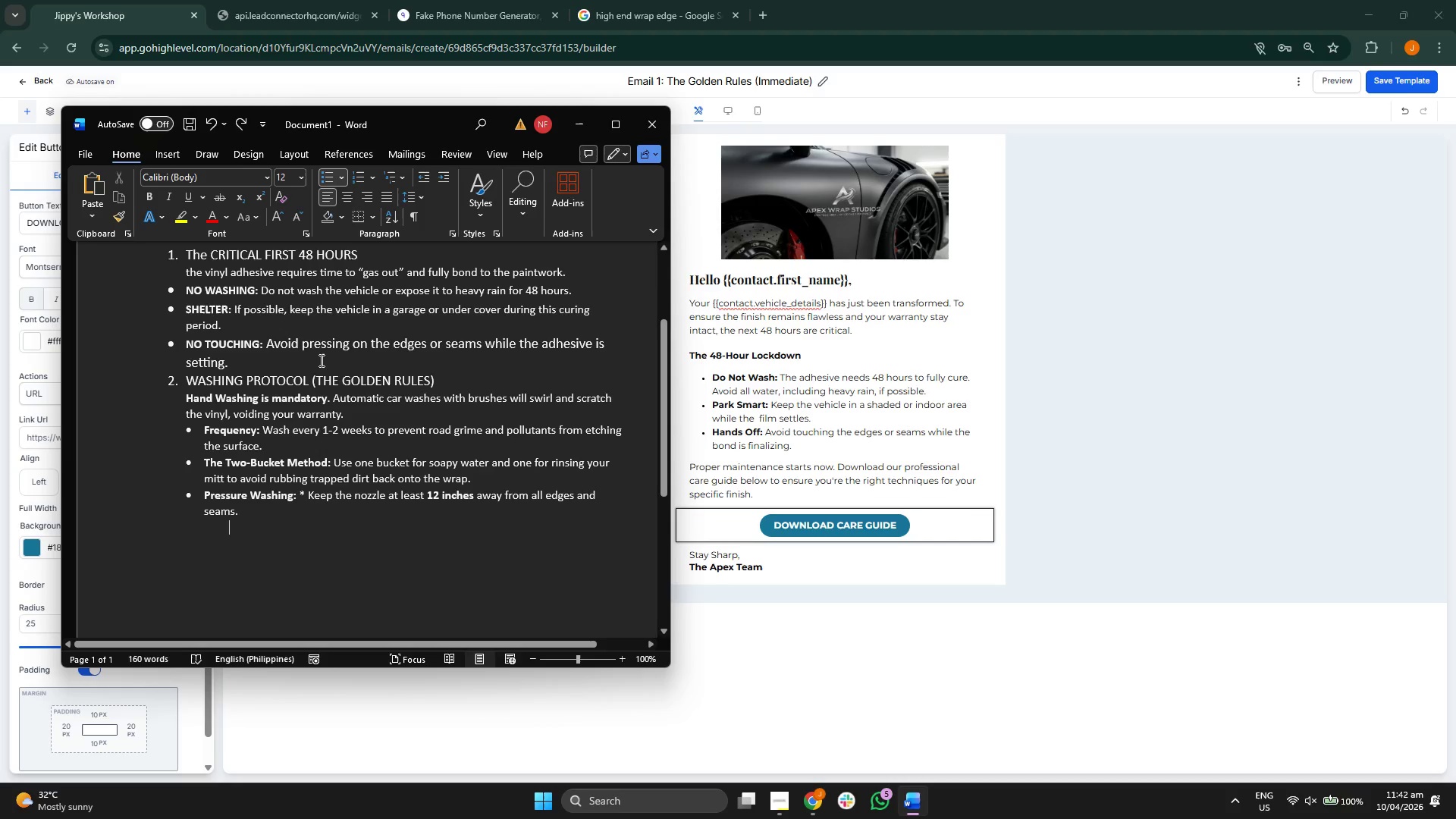 
key(Backspace)
 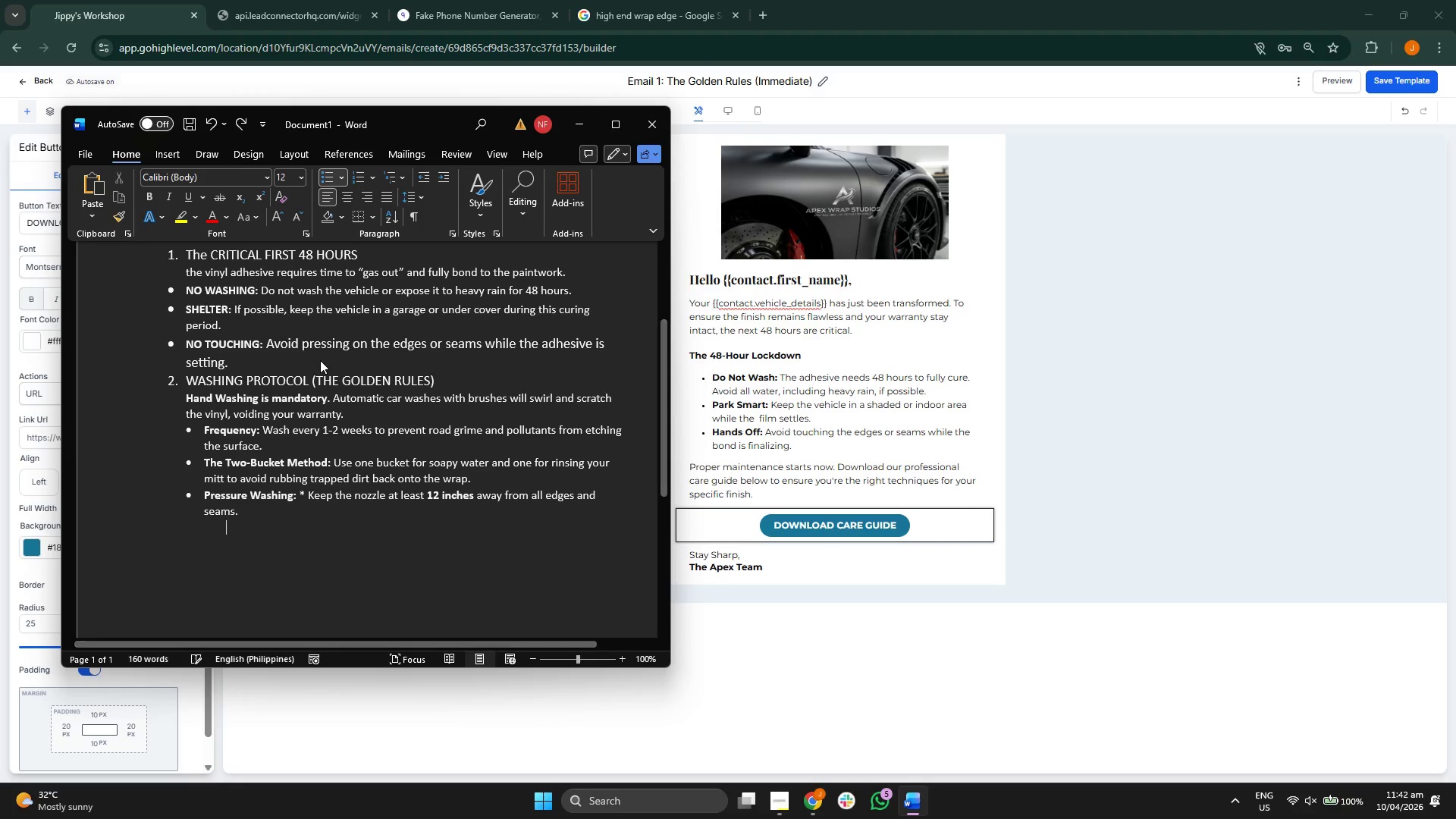 
key(Backspace)
 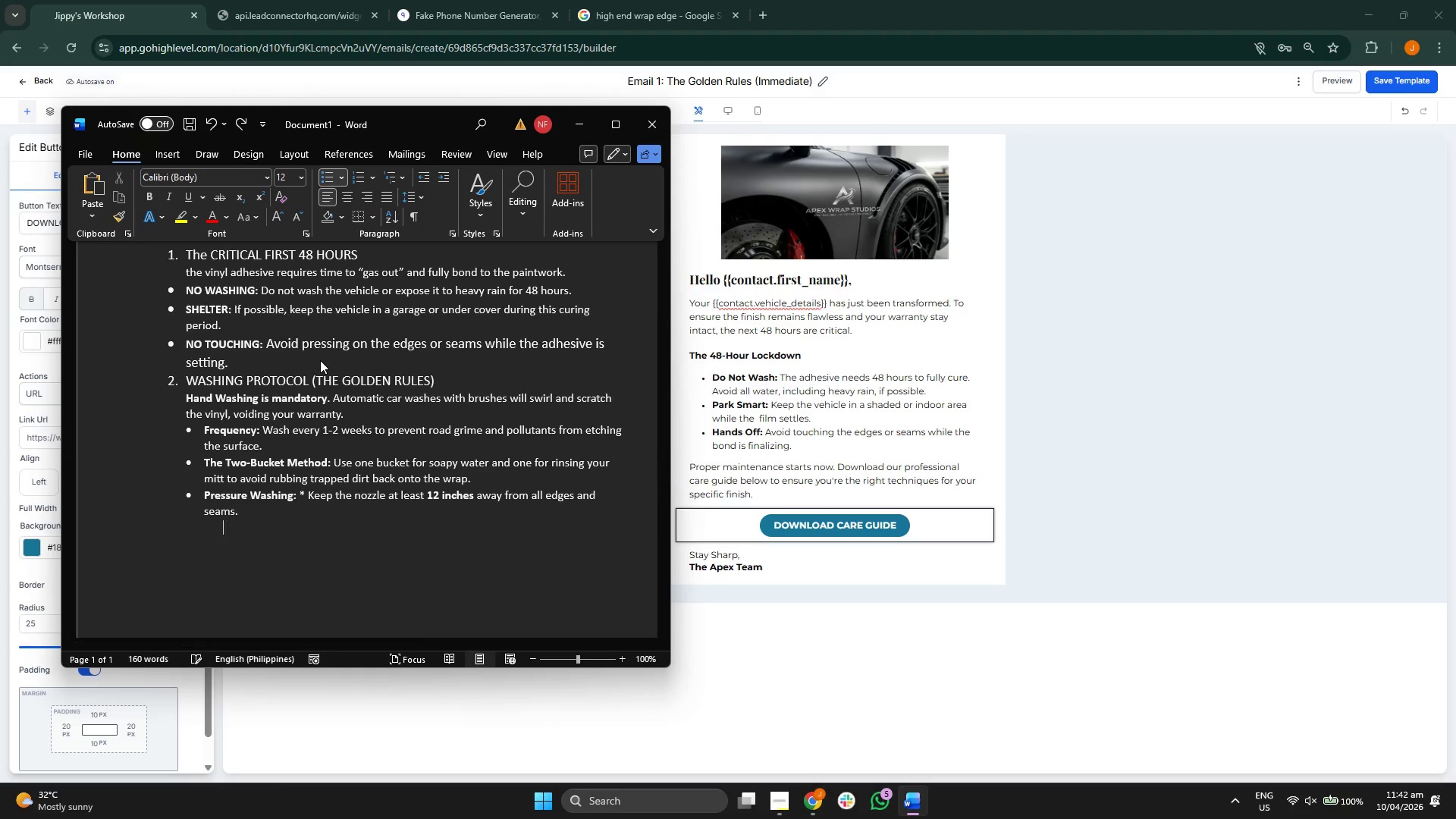 
key(Backspace)
 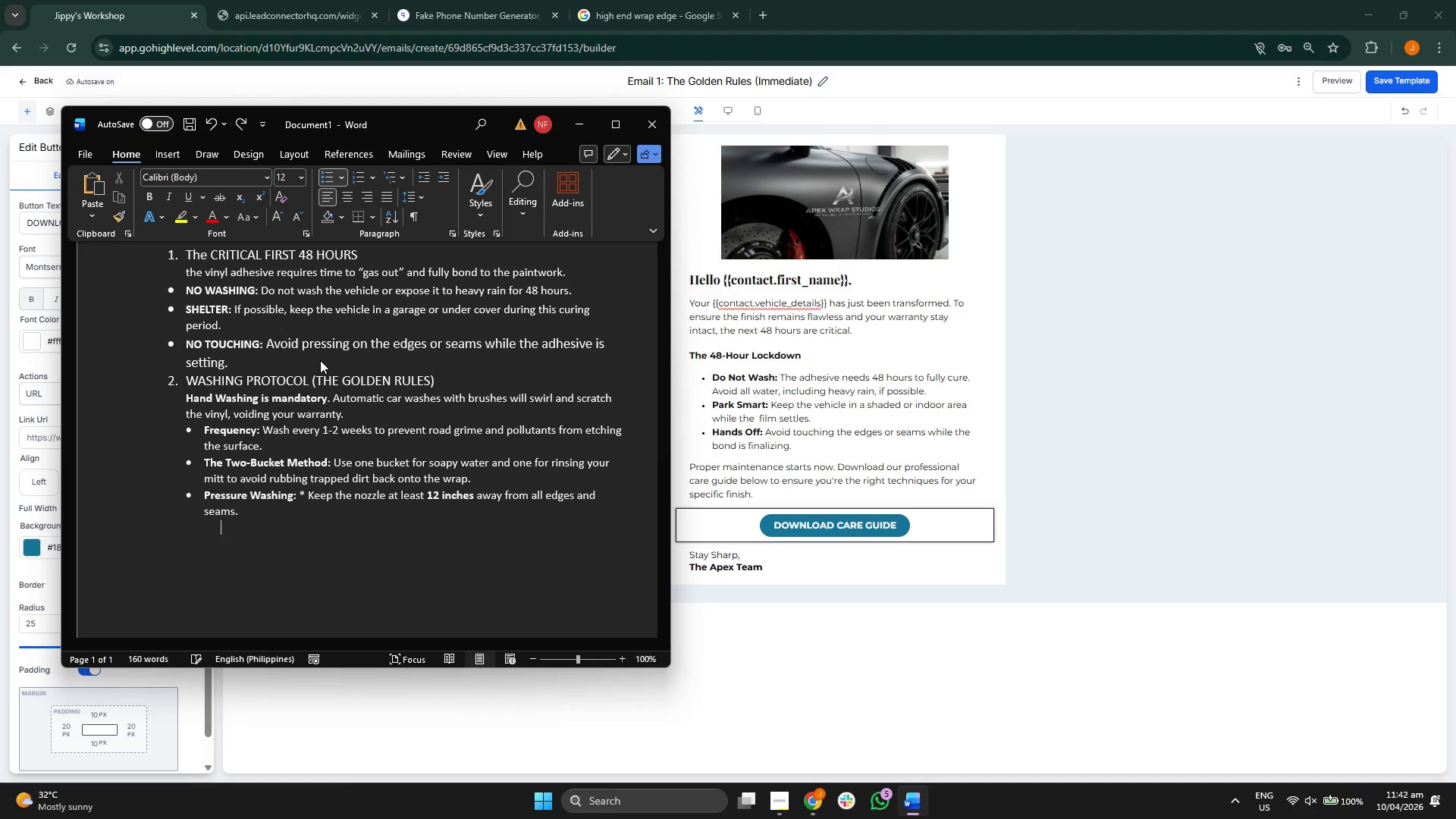 
key(Backspace)
 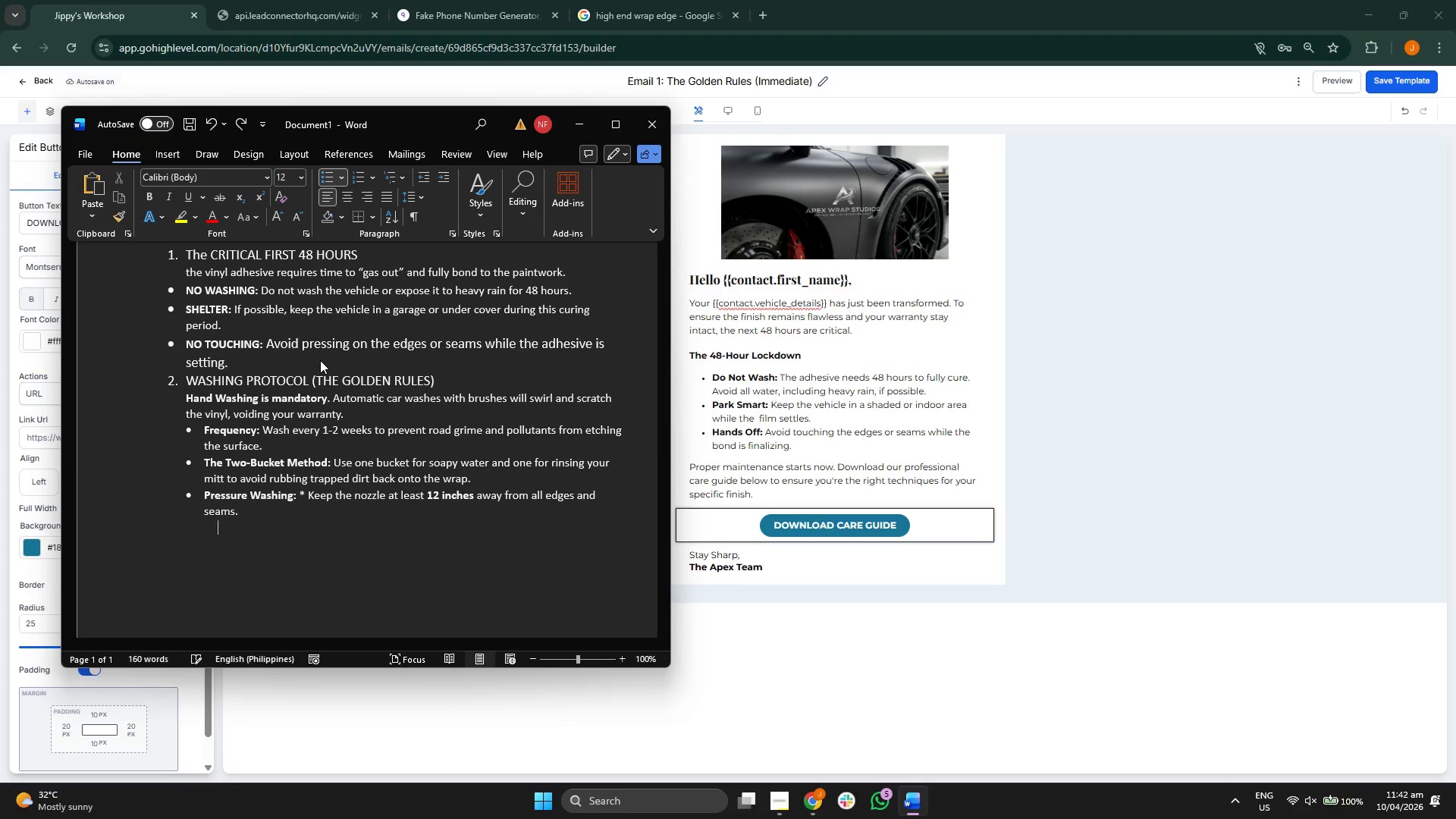 
key(Backspace)
 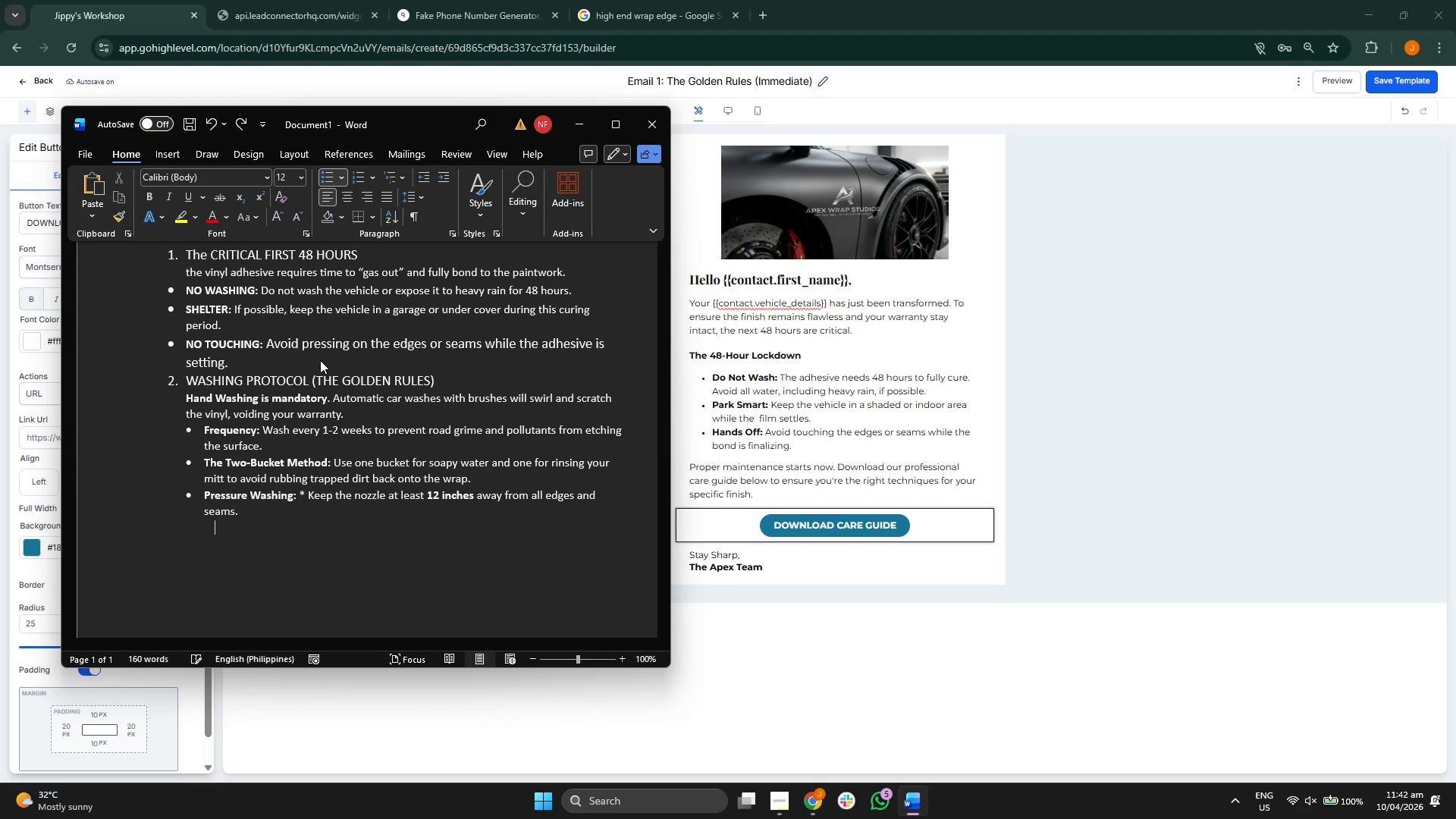 
key(Backspace)
 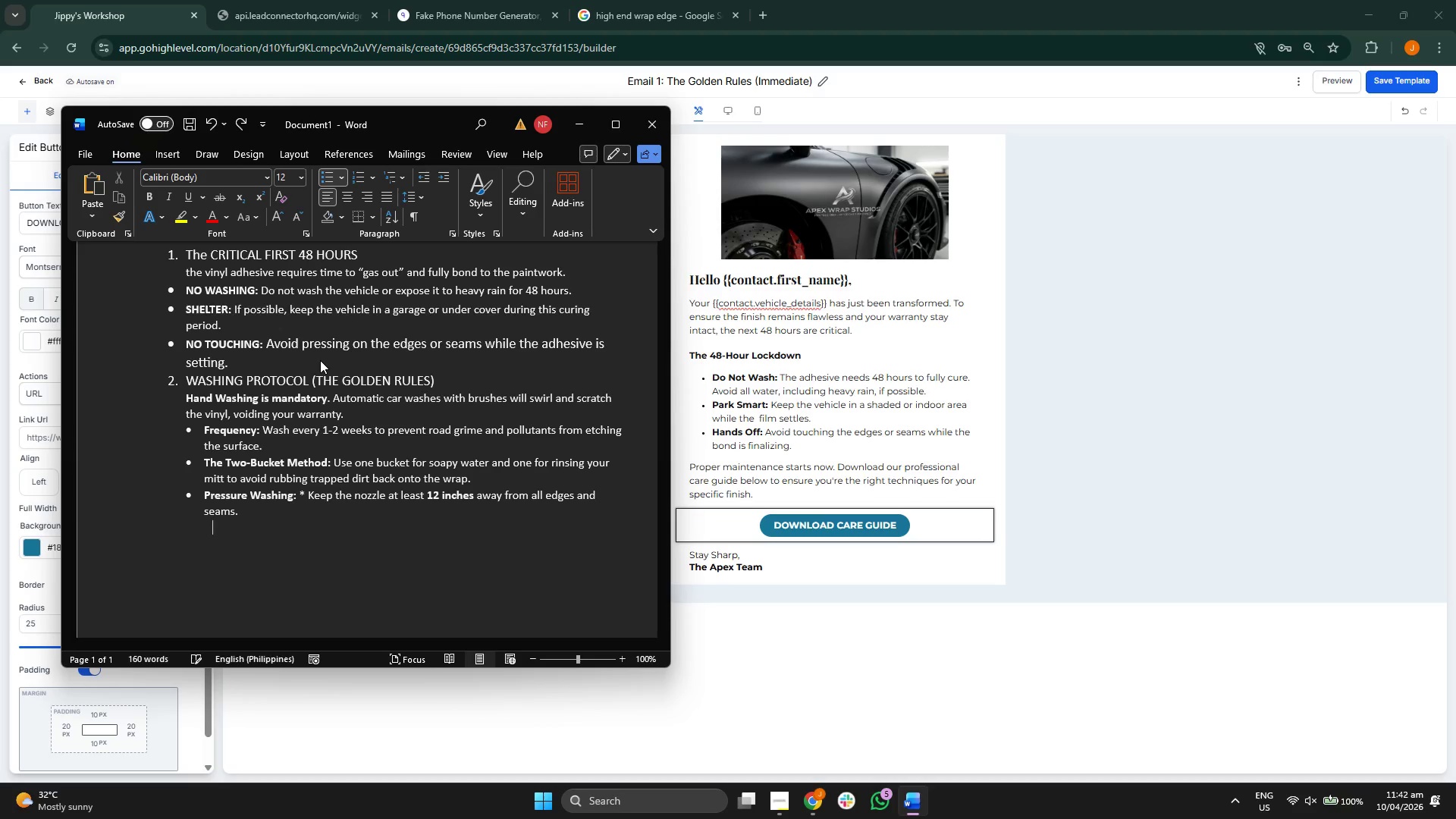 
key(Backspace)
 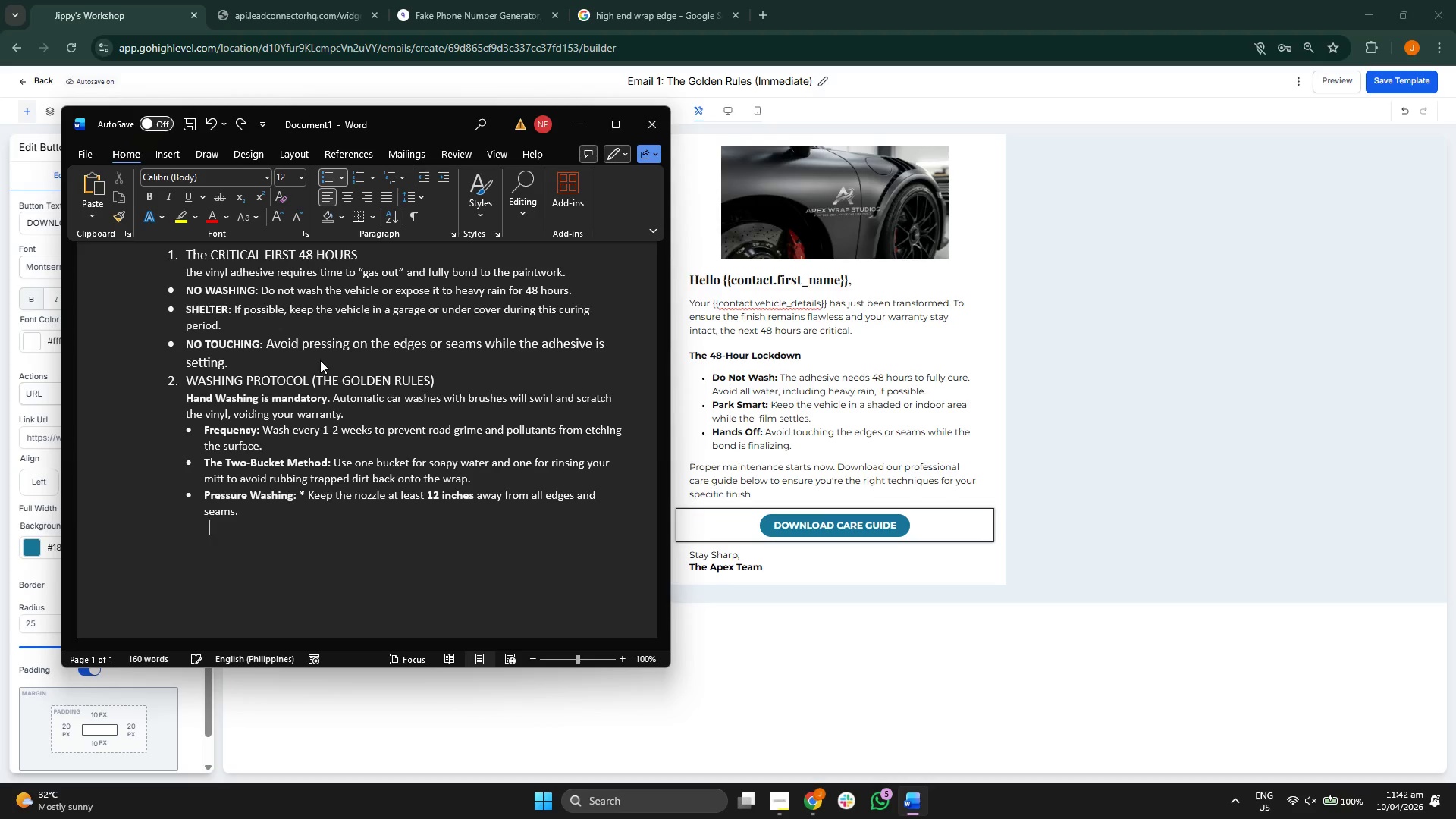 
key(Backspace)
 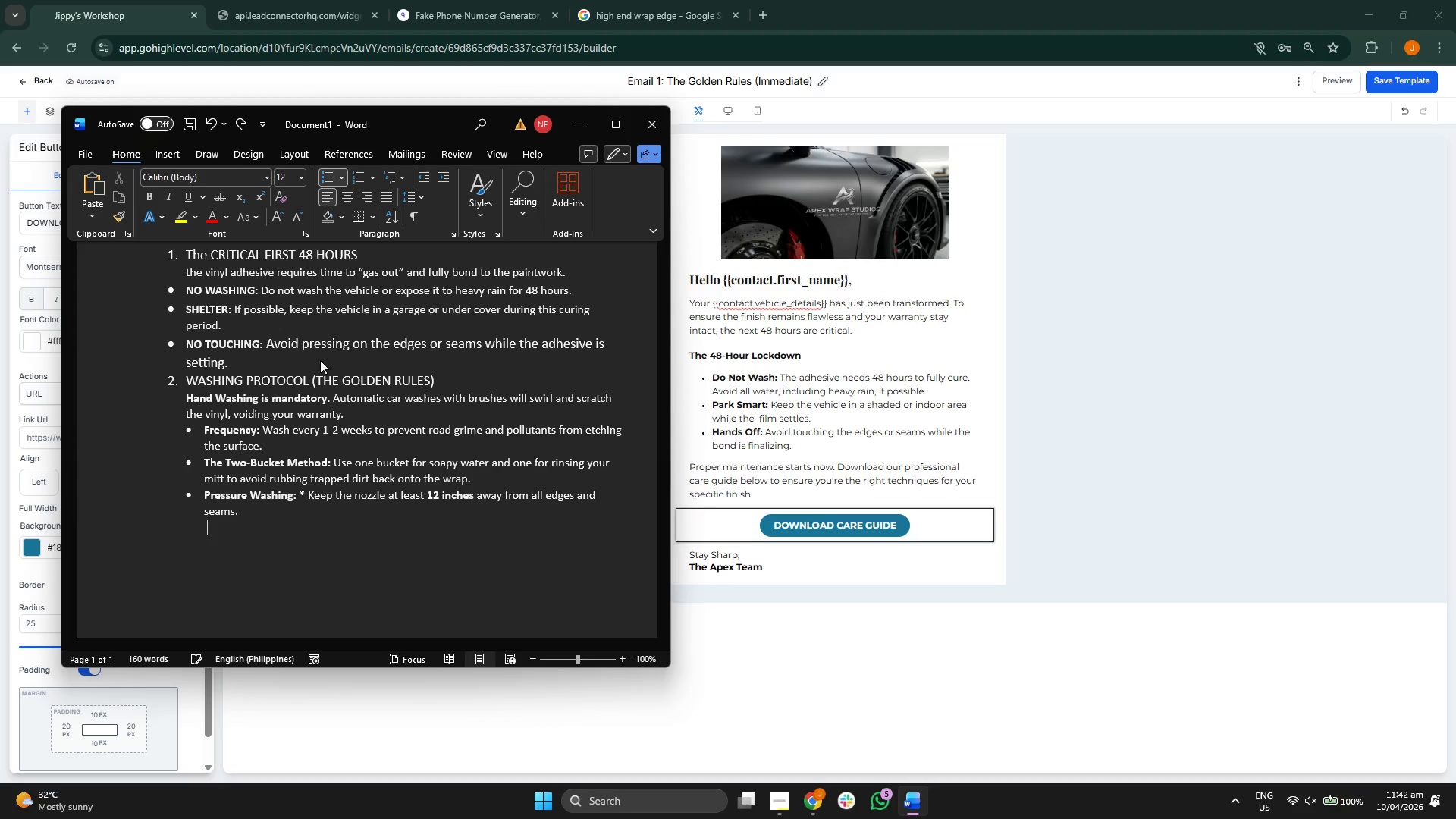 
key(Backspace)
 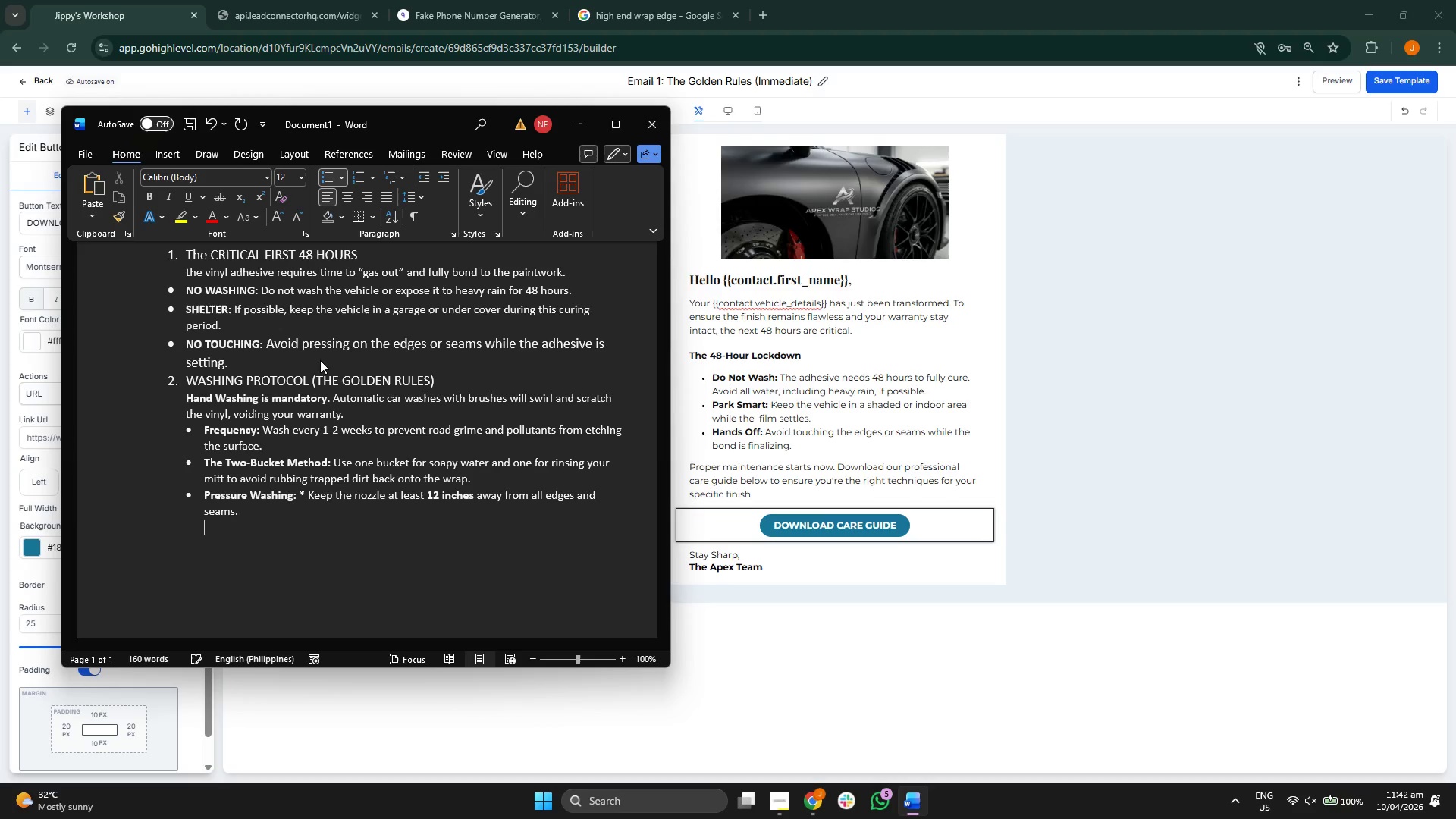 
key(Backspace)
 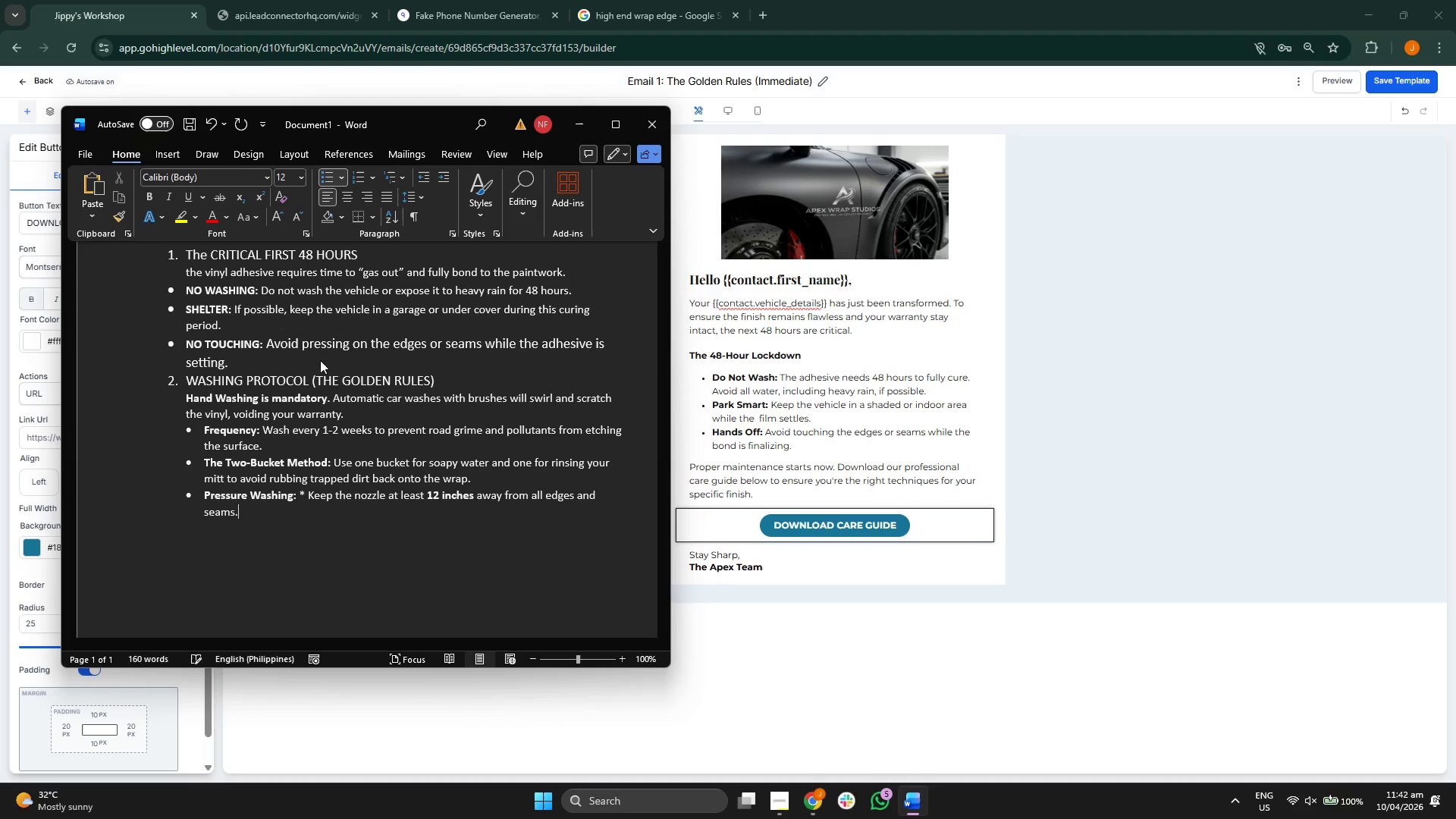 
key(Shift+Enter)
 